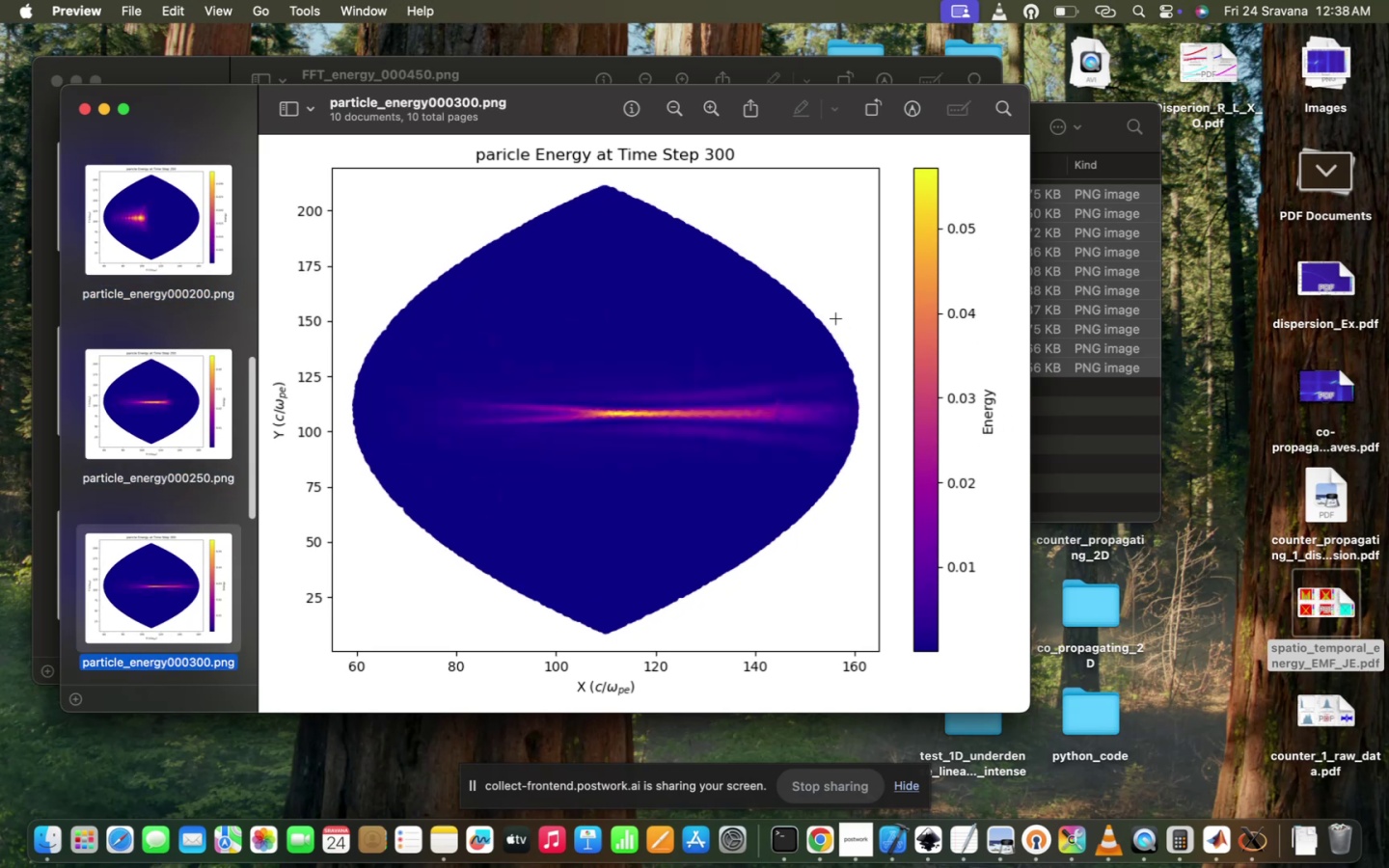 
key(ArrowDown)
 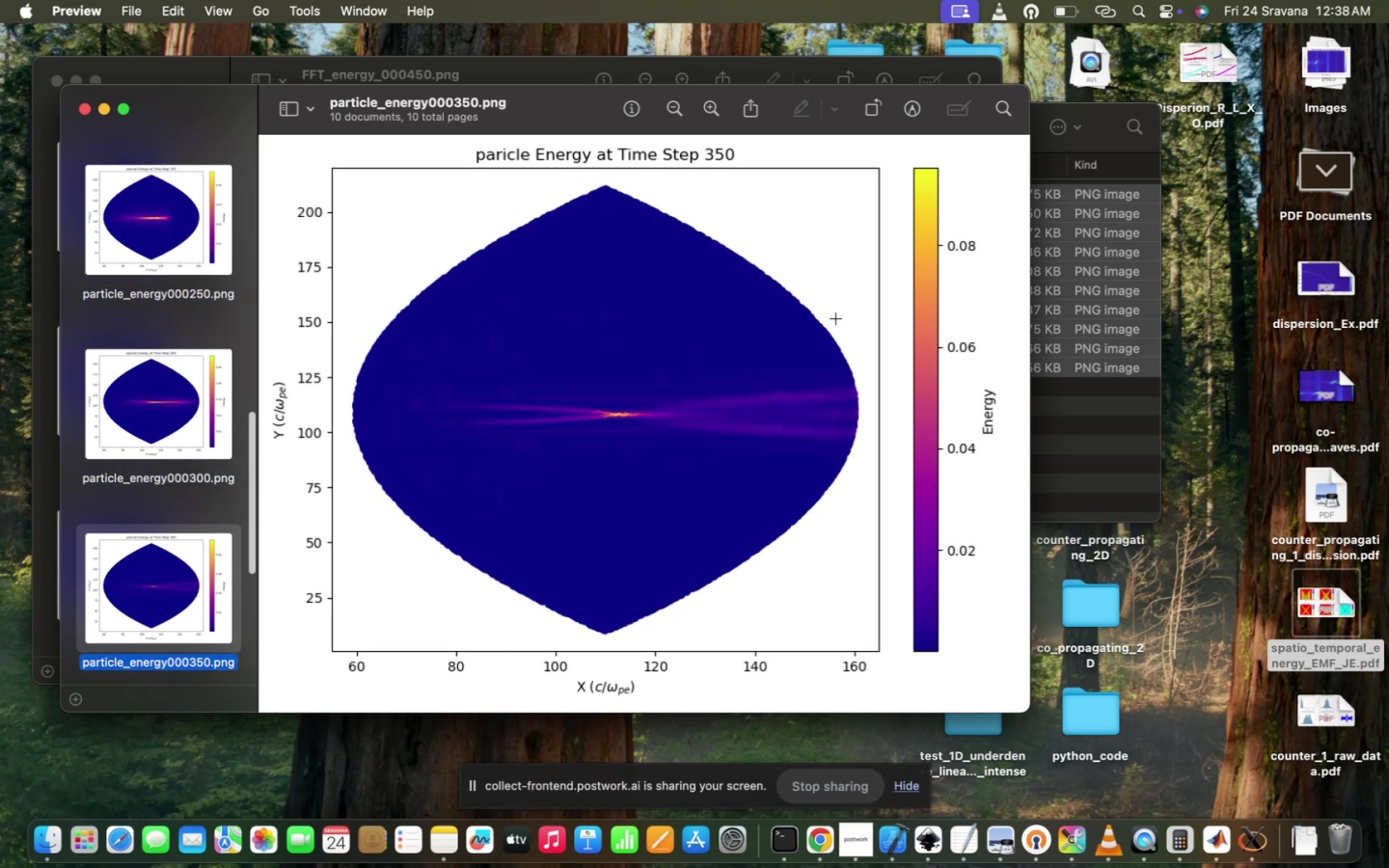 
key(ArrowDown)
 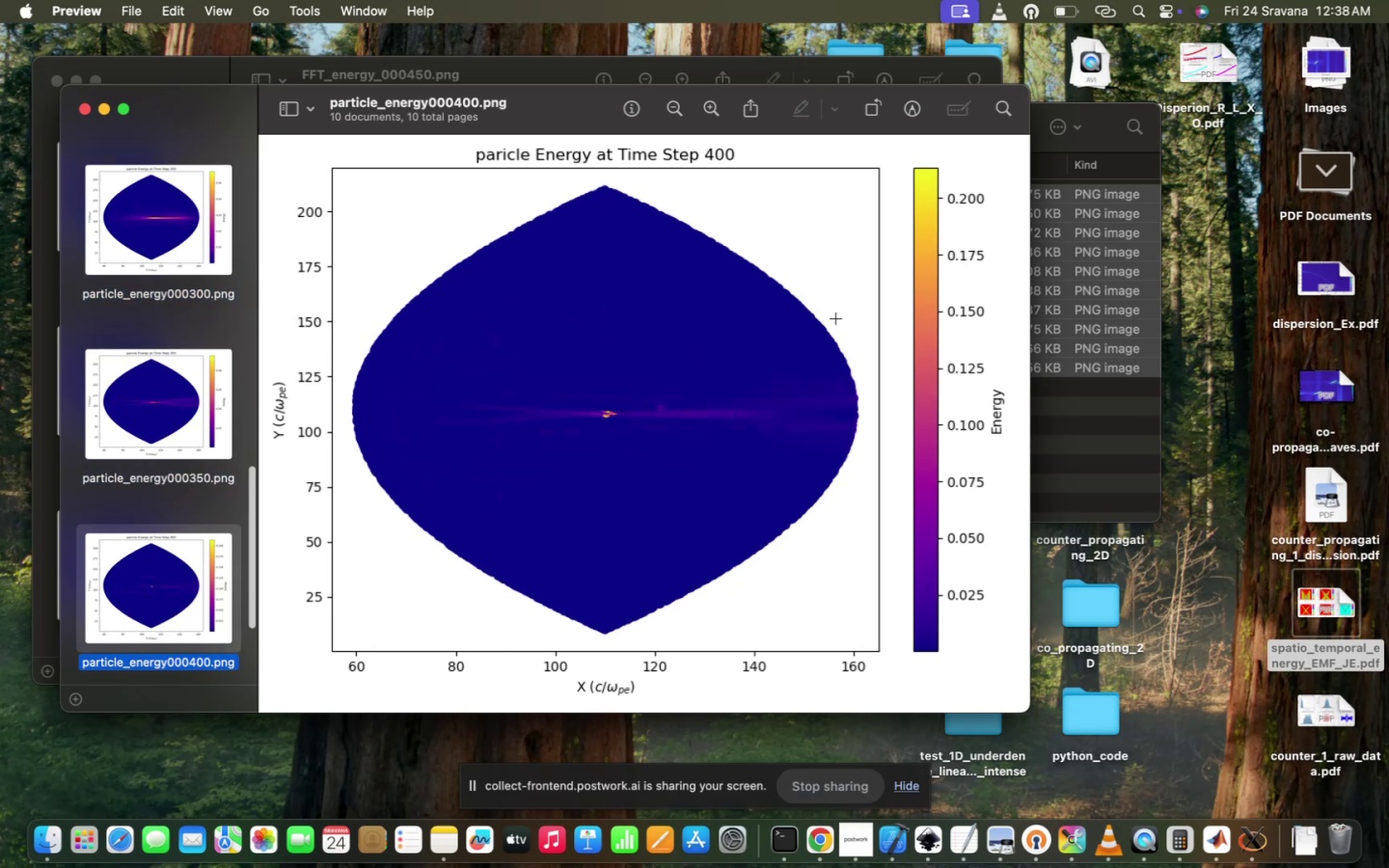 
key(ArrowDown)
 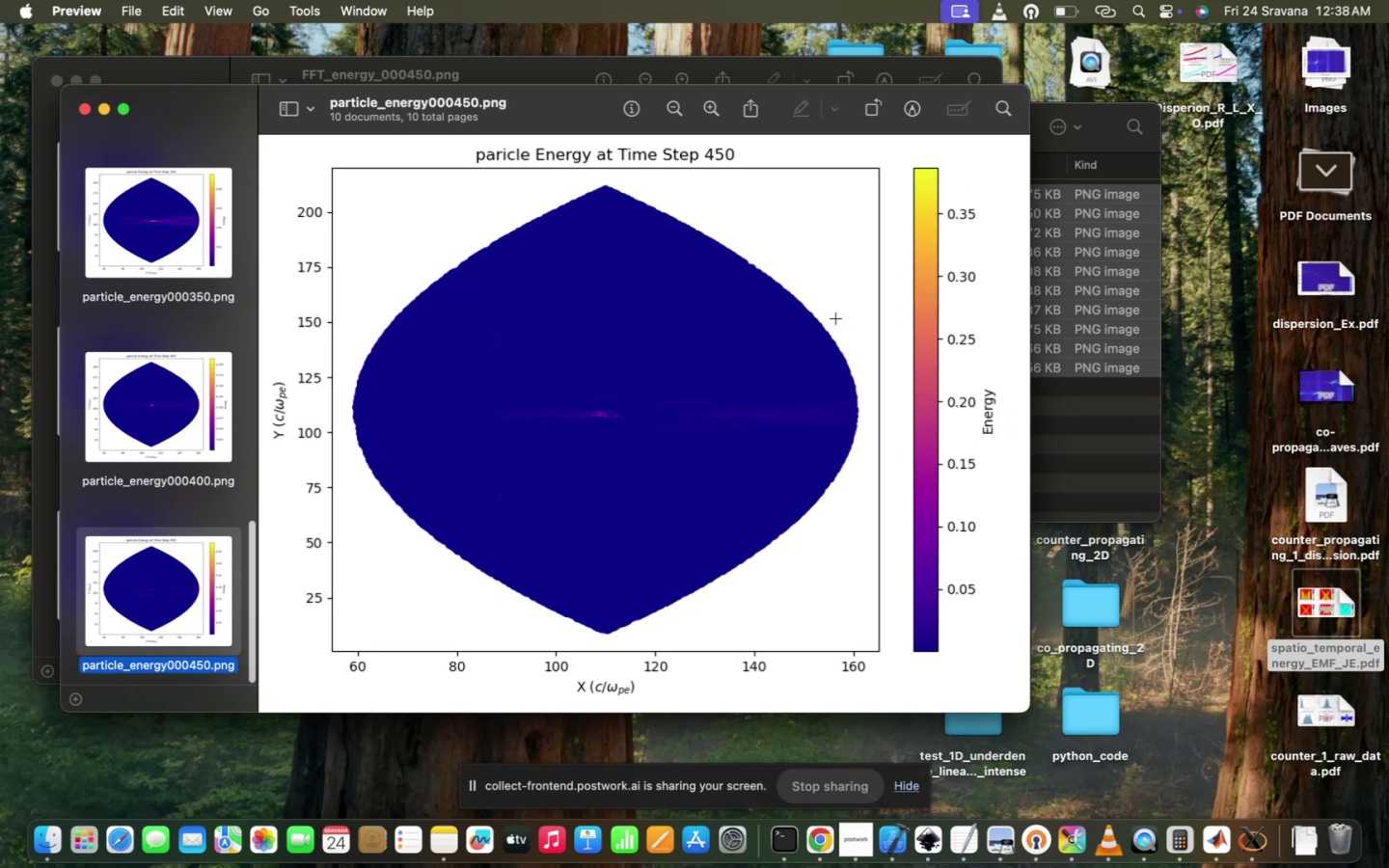 
key(ArrowDown)
 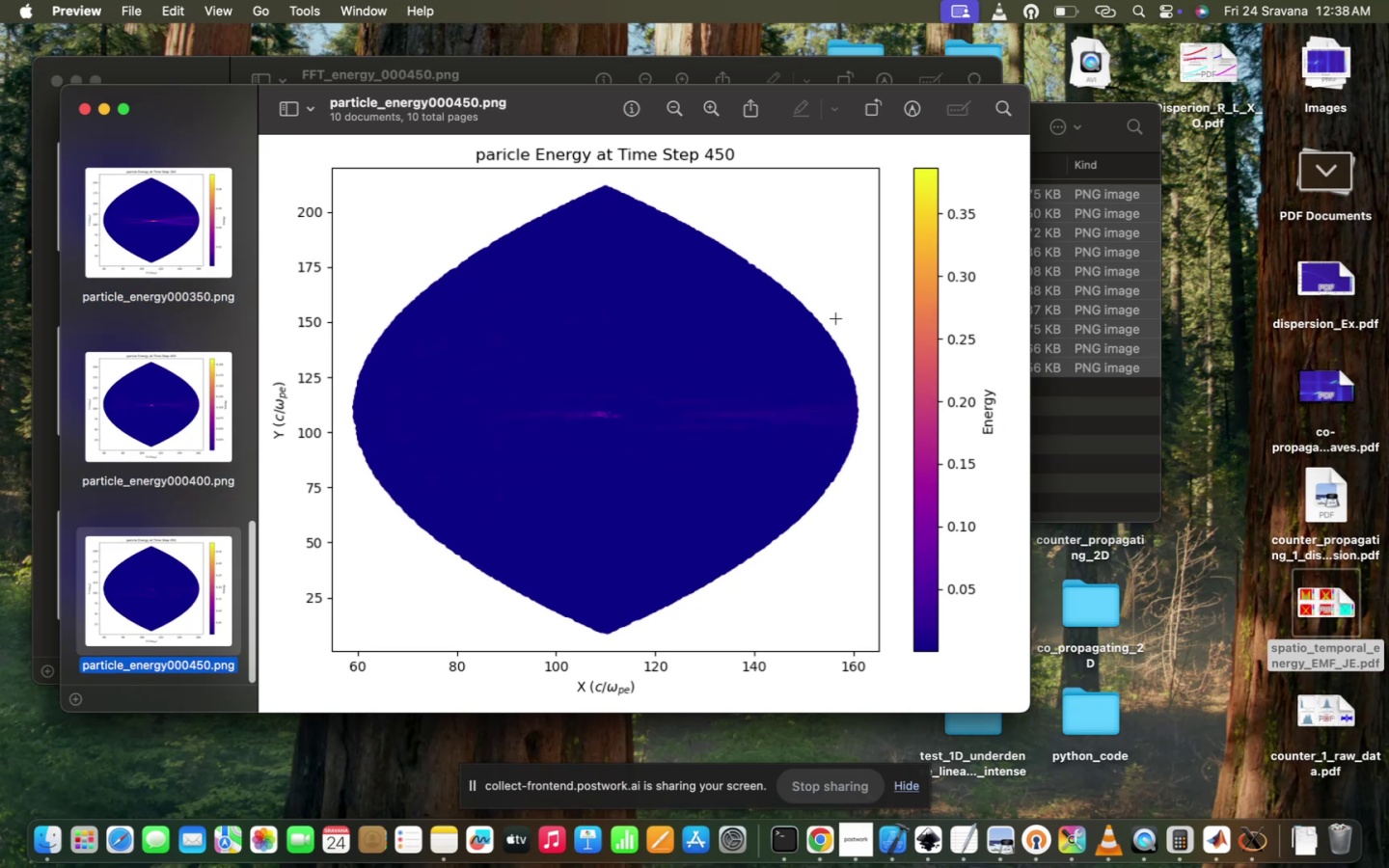 
key(ArrowDown)
 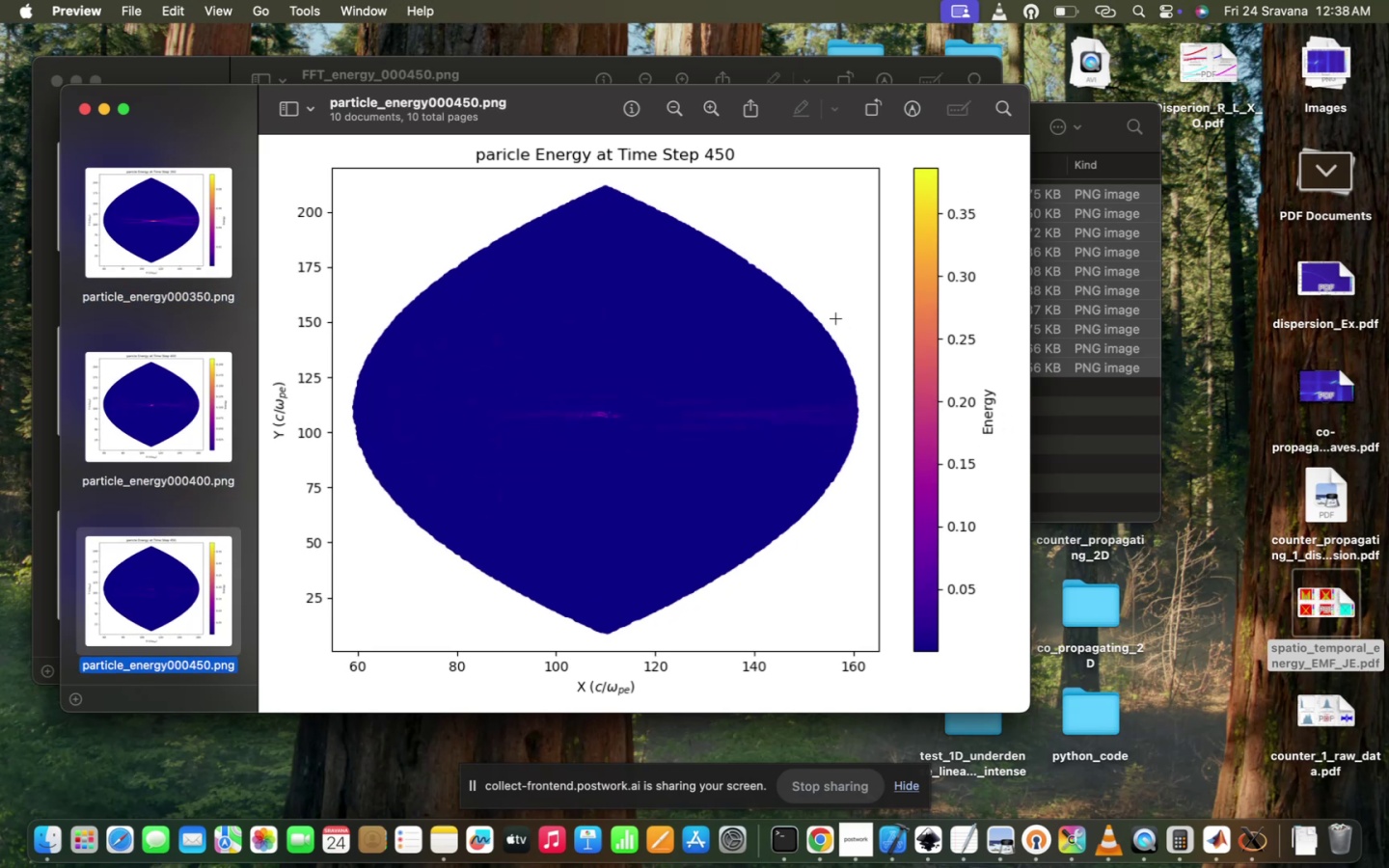 
hold_key(key=ArrowUp, duration=0.38)
 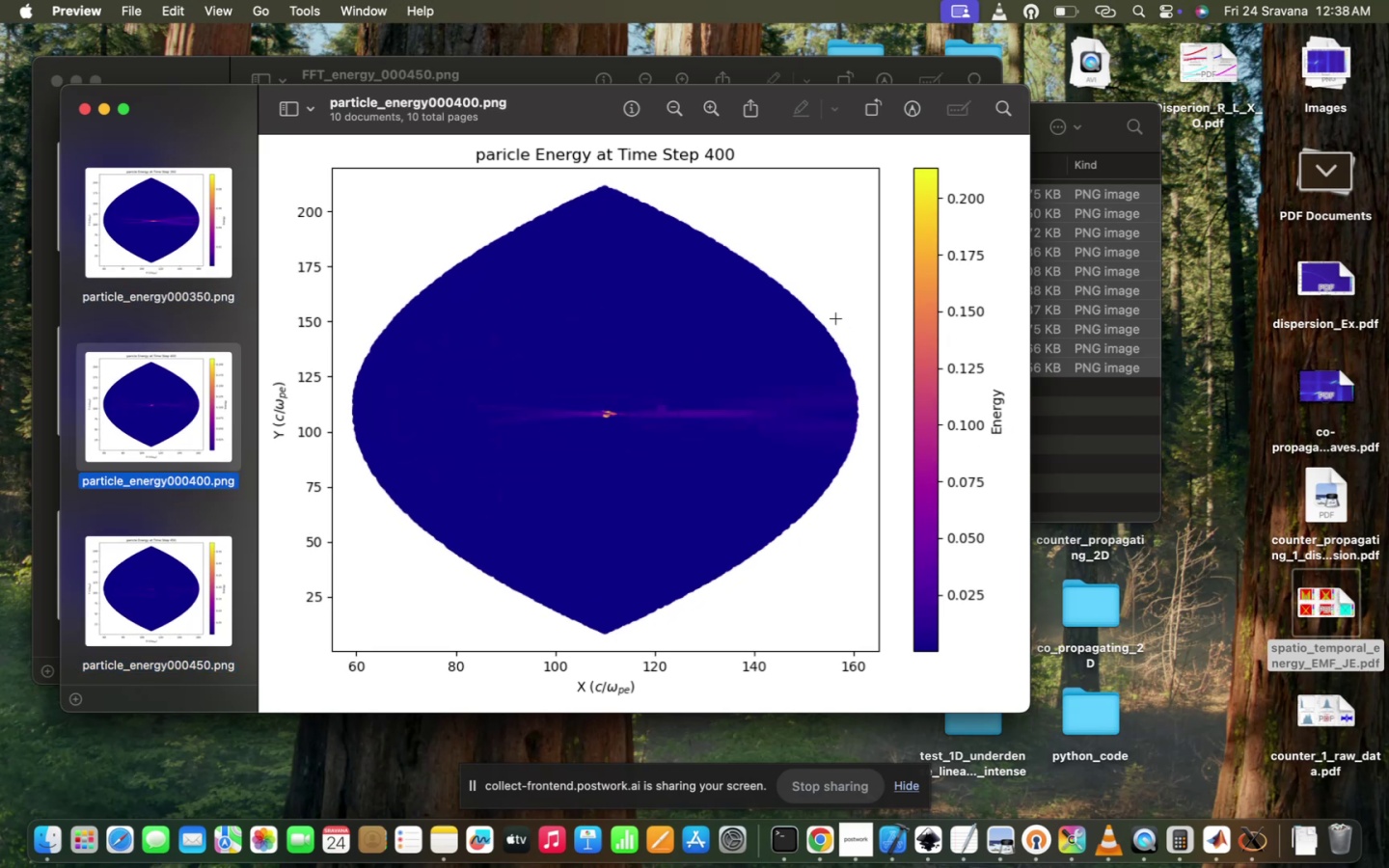 
key(ArrowUp)
 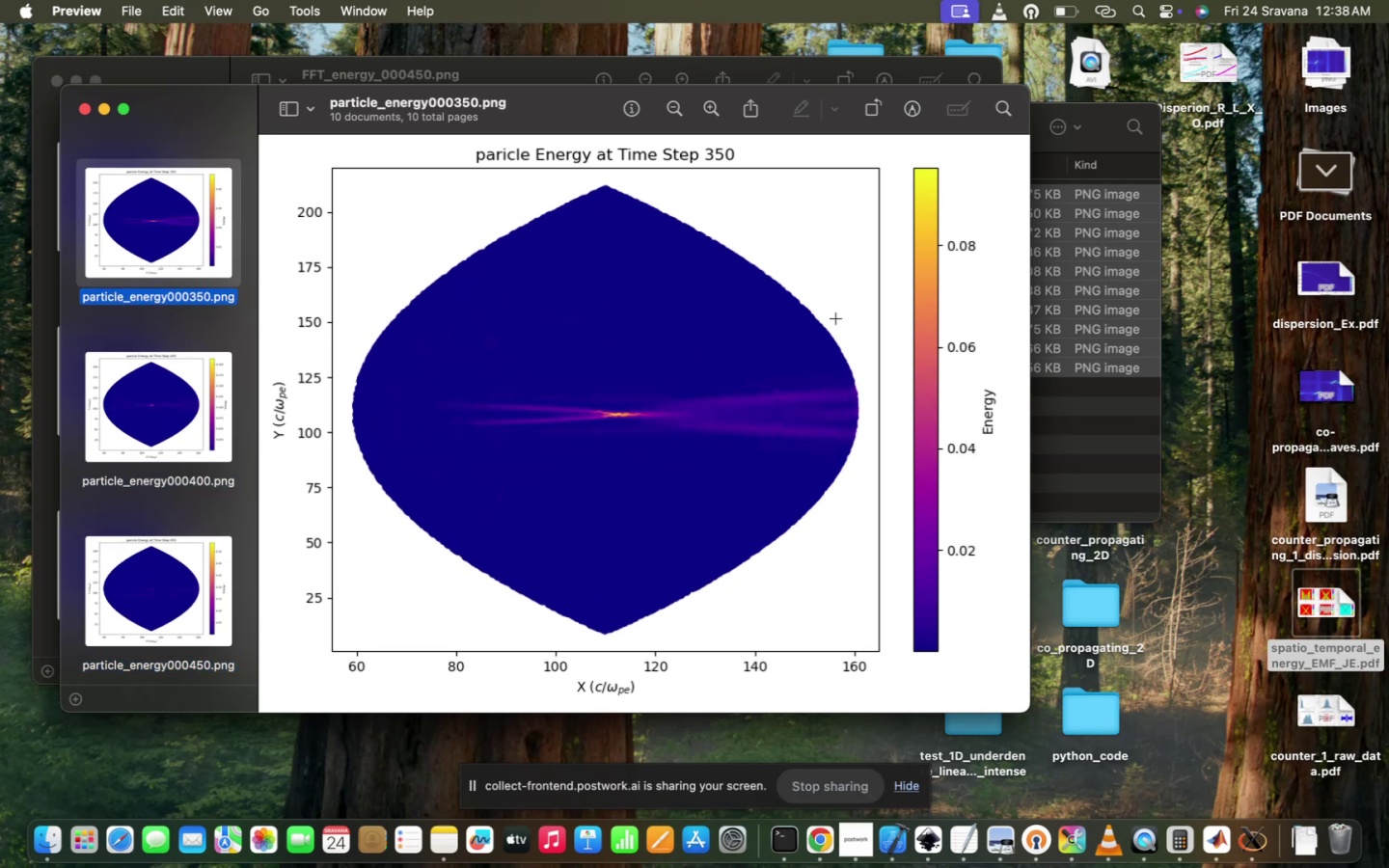 
key(ArrowUp)
 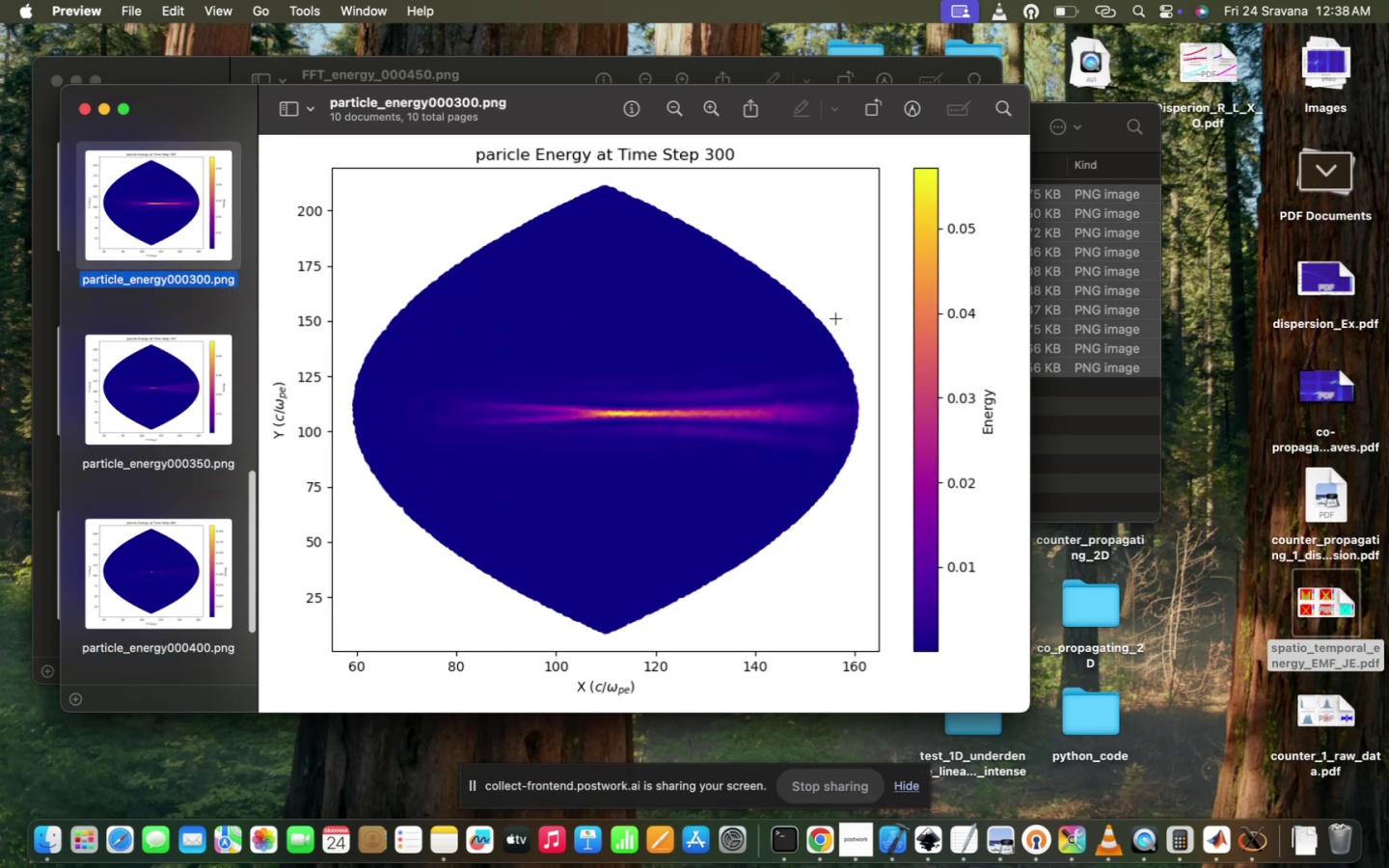 
key(ArrowUp)
 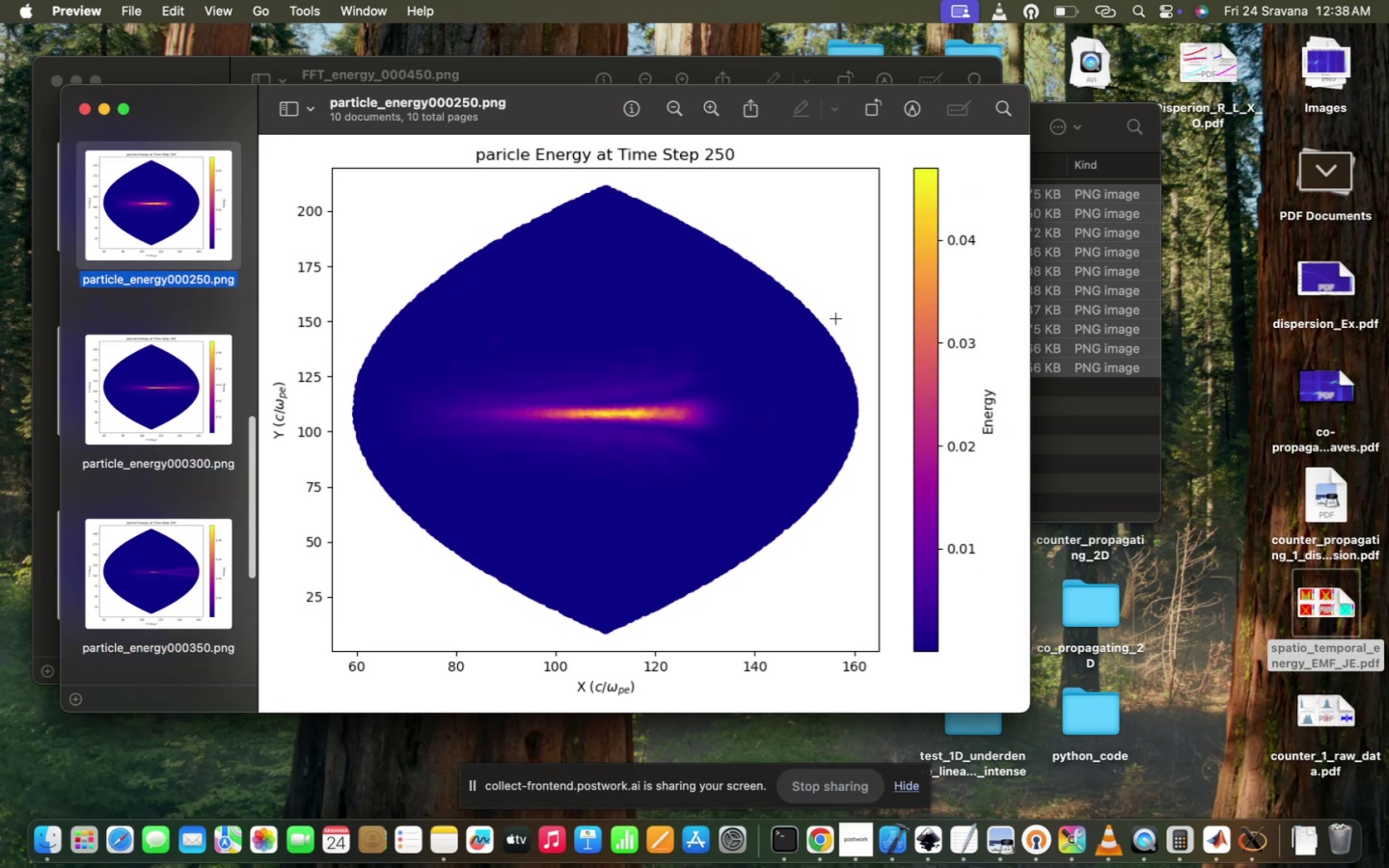 
key(ArrowDown)
 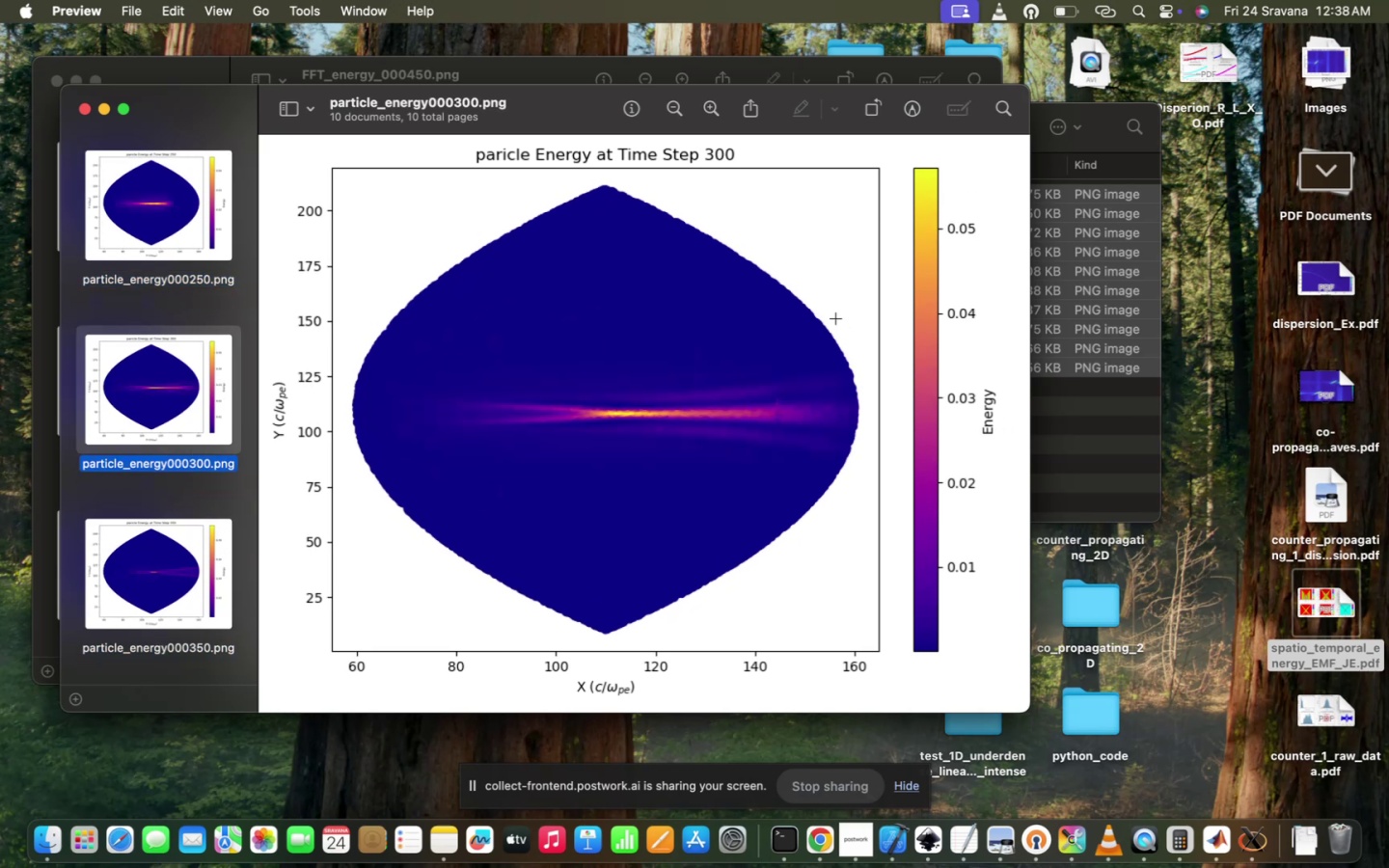 
key(ArrowDown)
 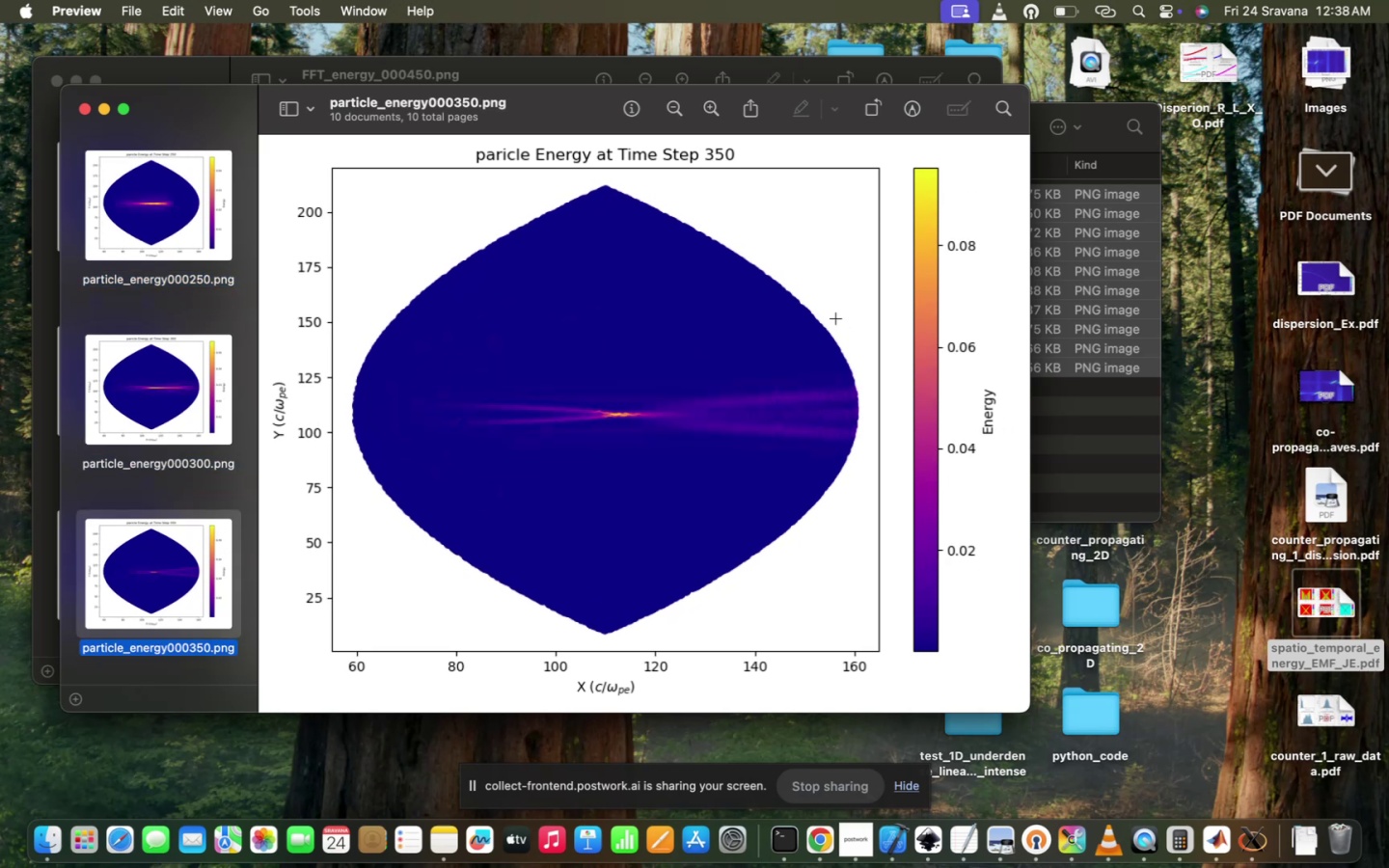 
key(ArrowUp)
 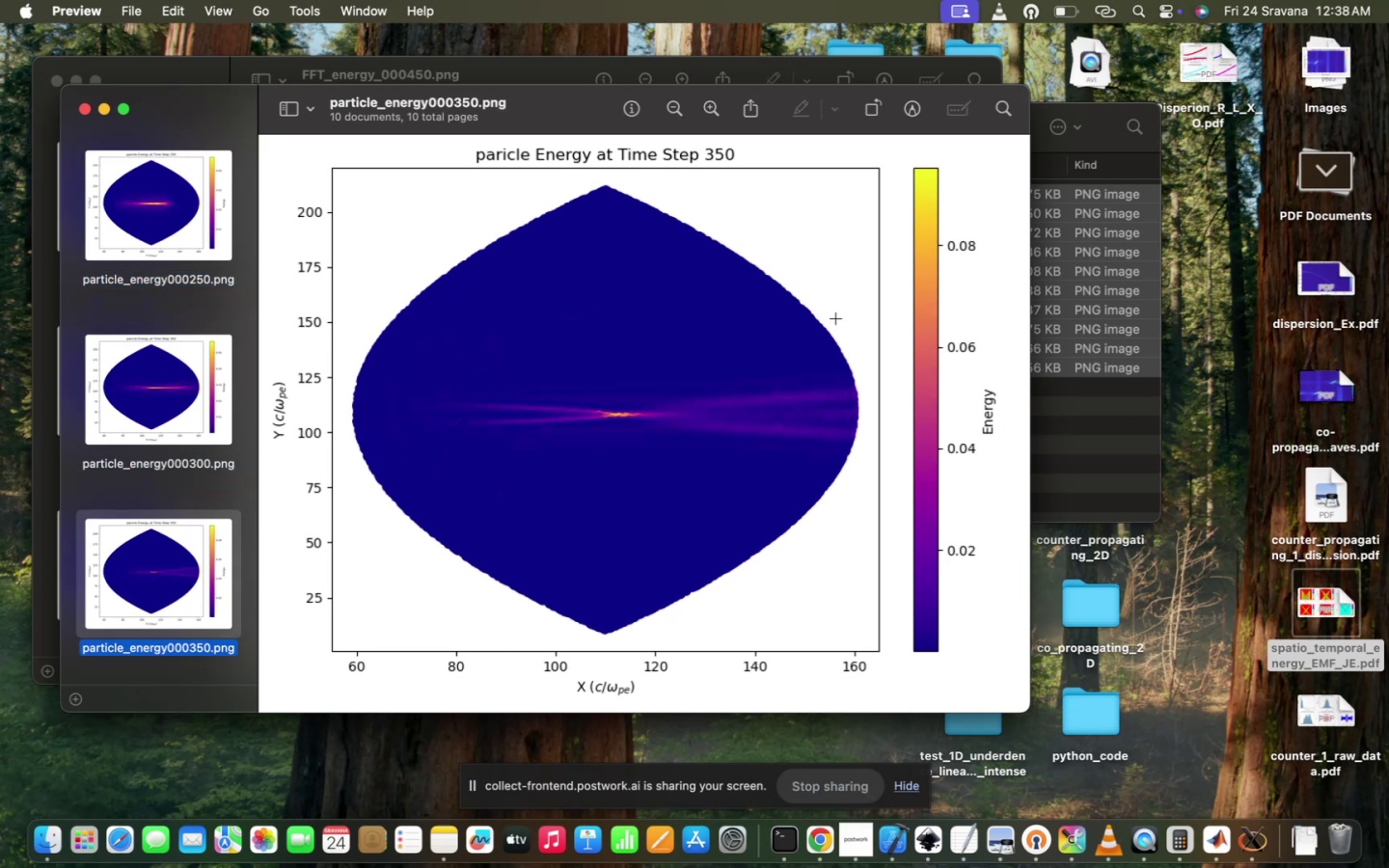 
key(ArrowUp)
 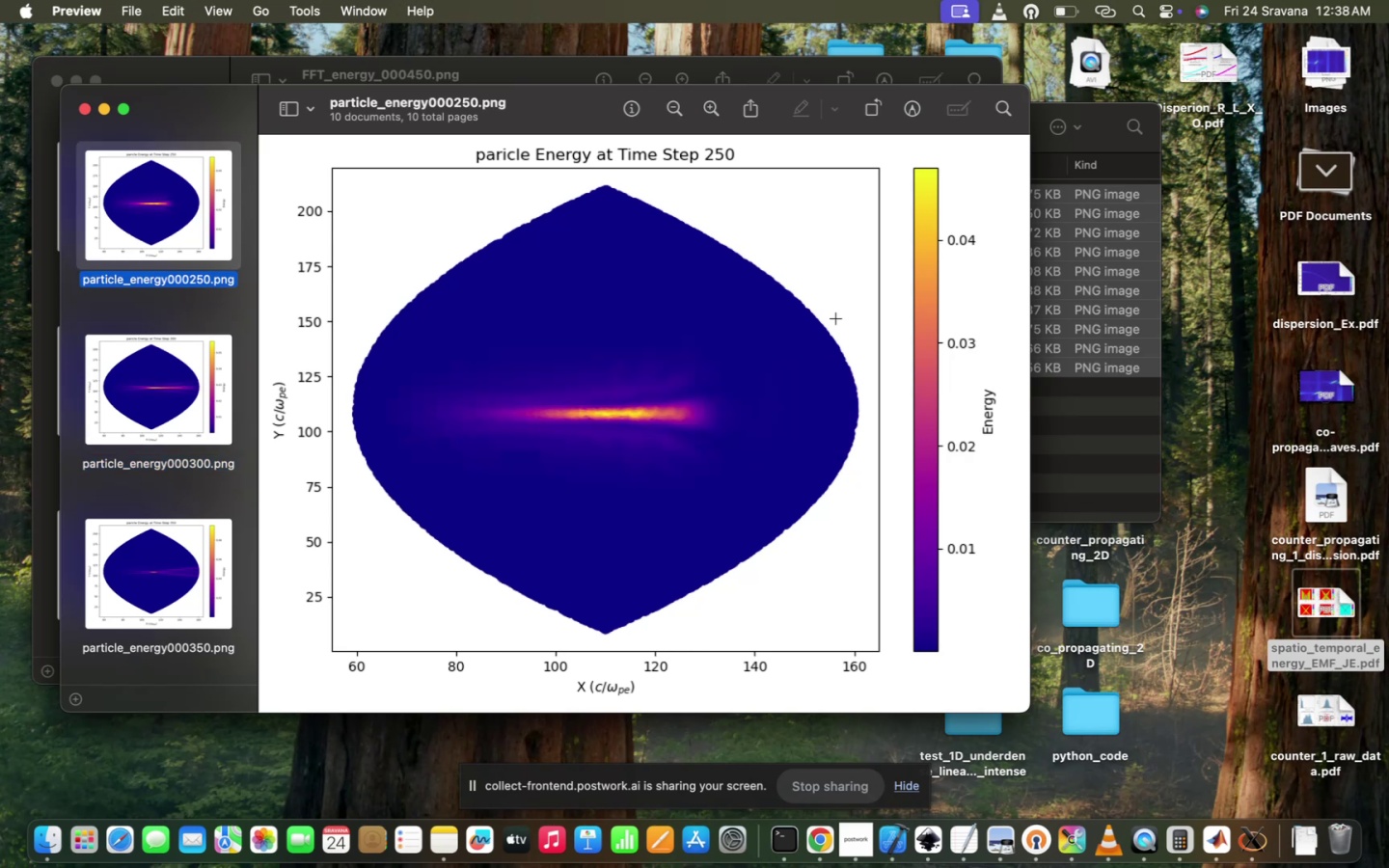 
key(ArrowUp)
 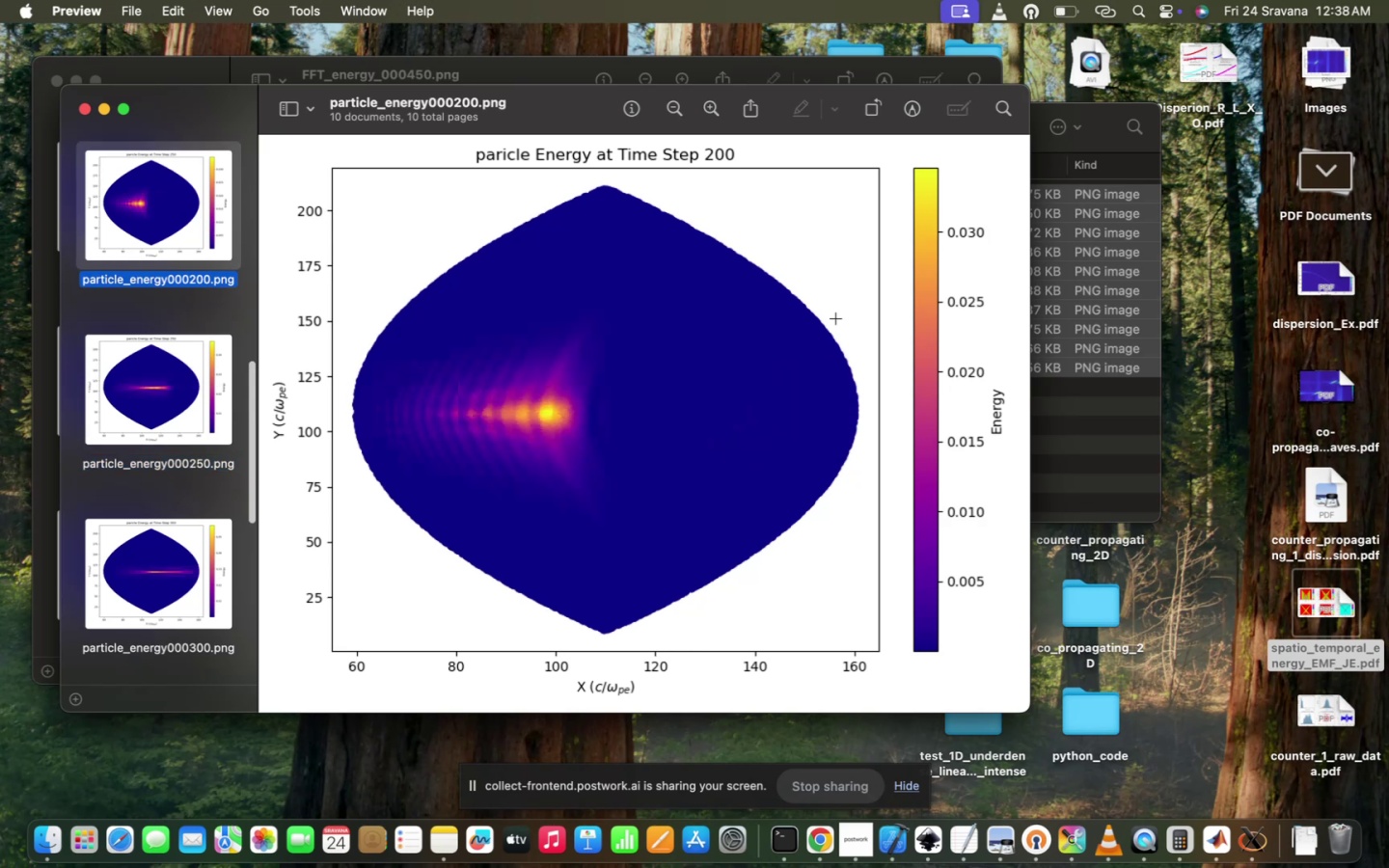 
key(ArrowUp)
 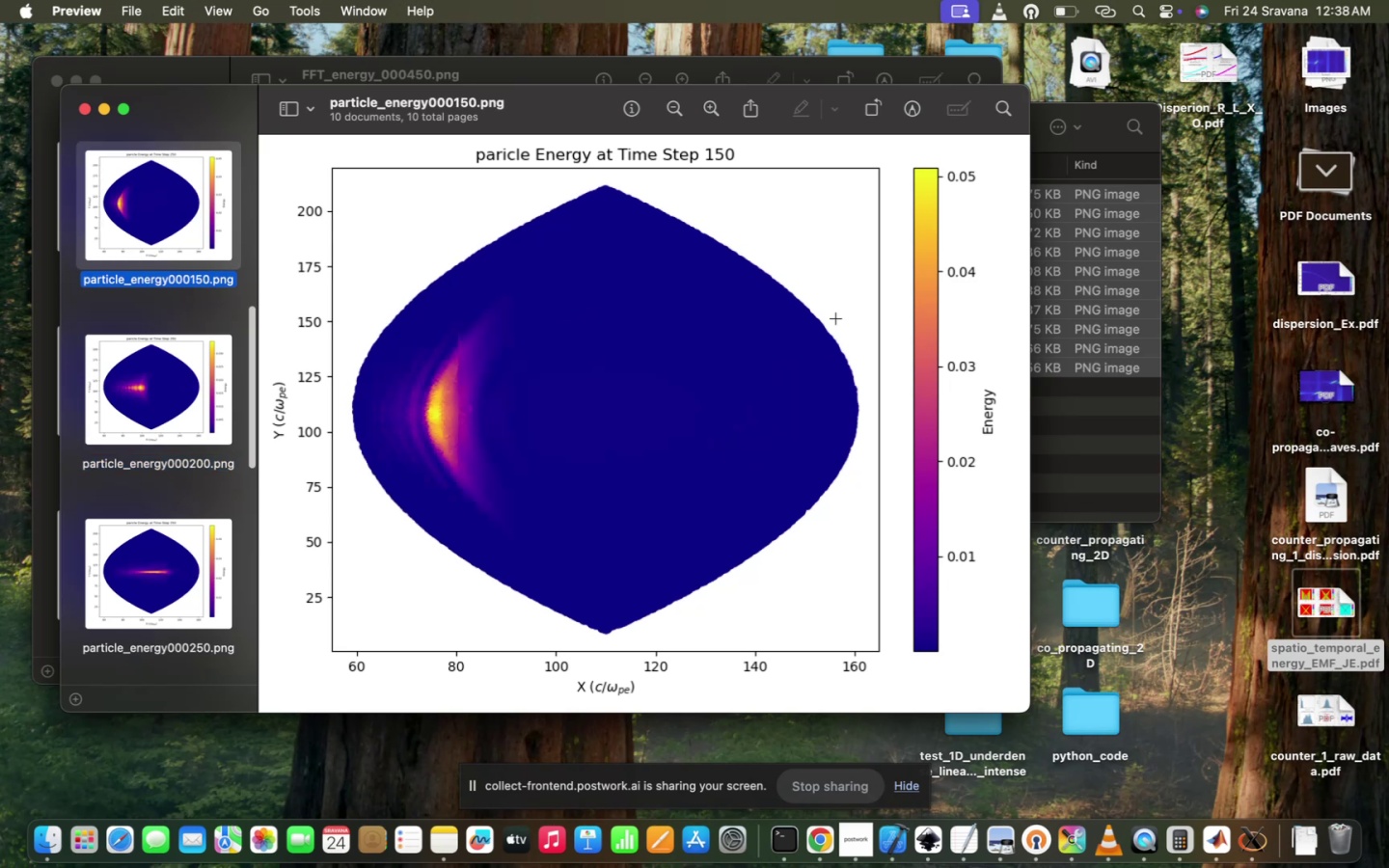 
key(ArrowDown)
 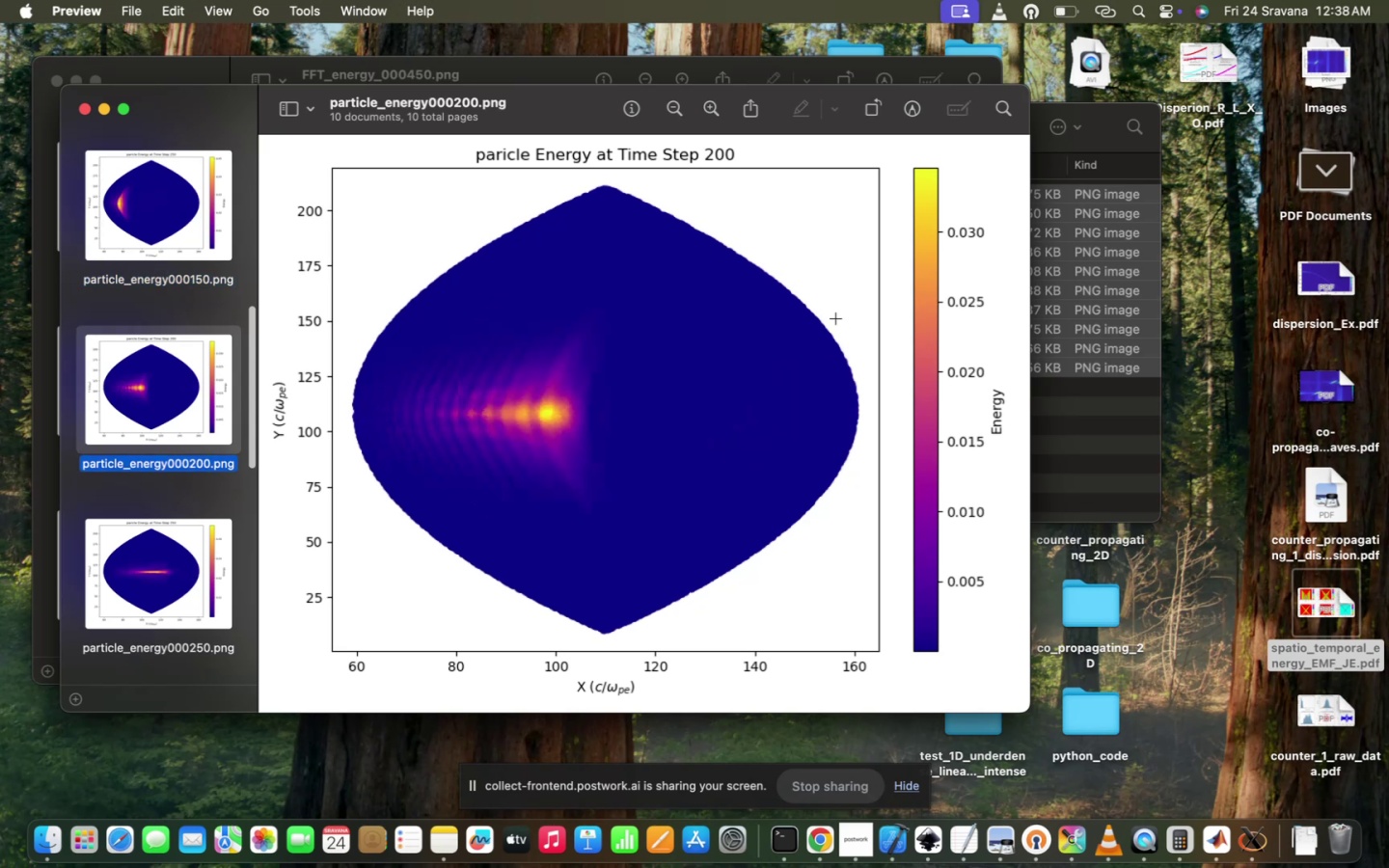 
key(ArrowDown)
 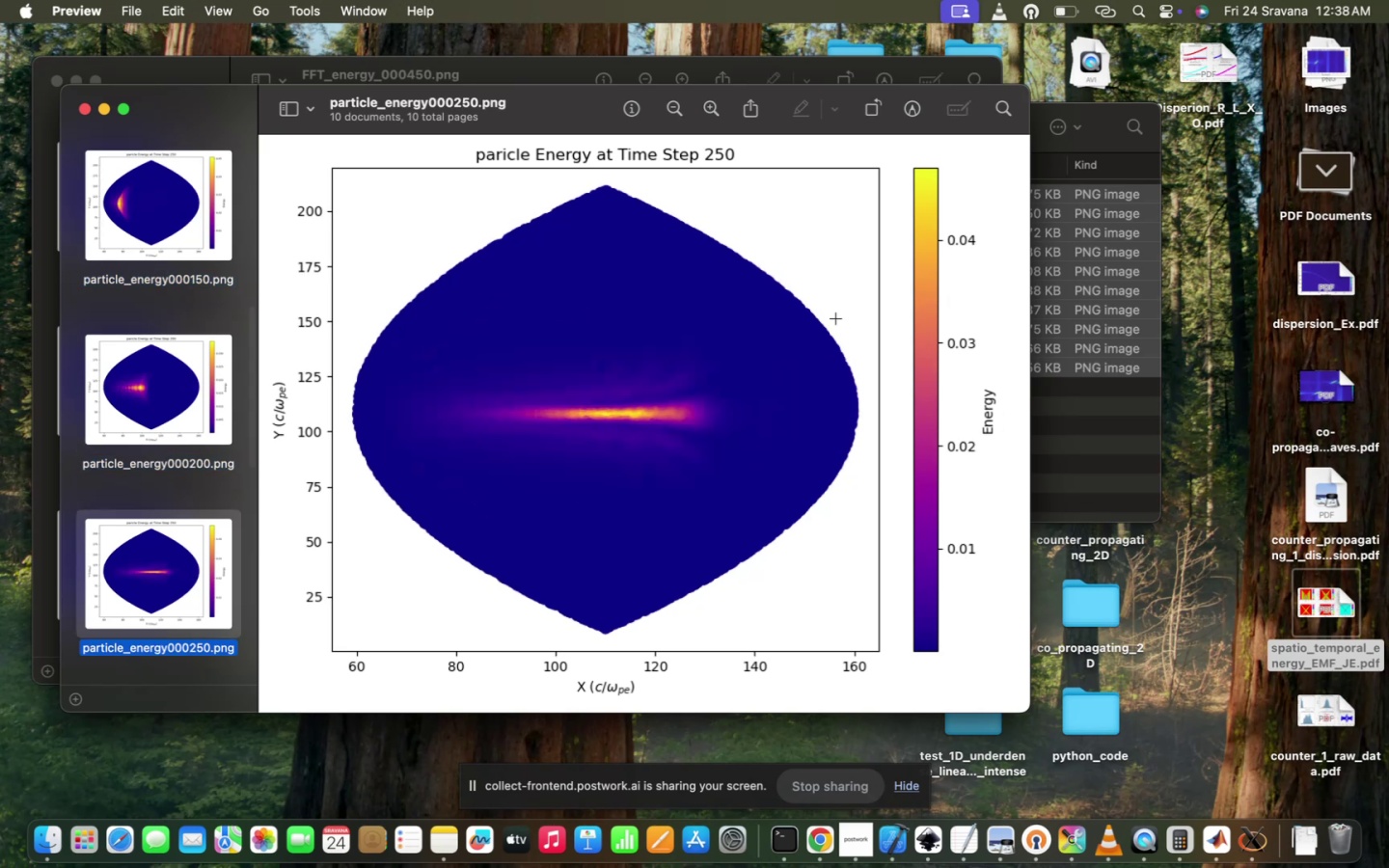 
key(ArrowDown)
 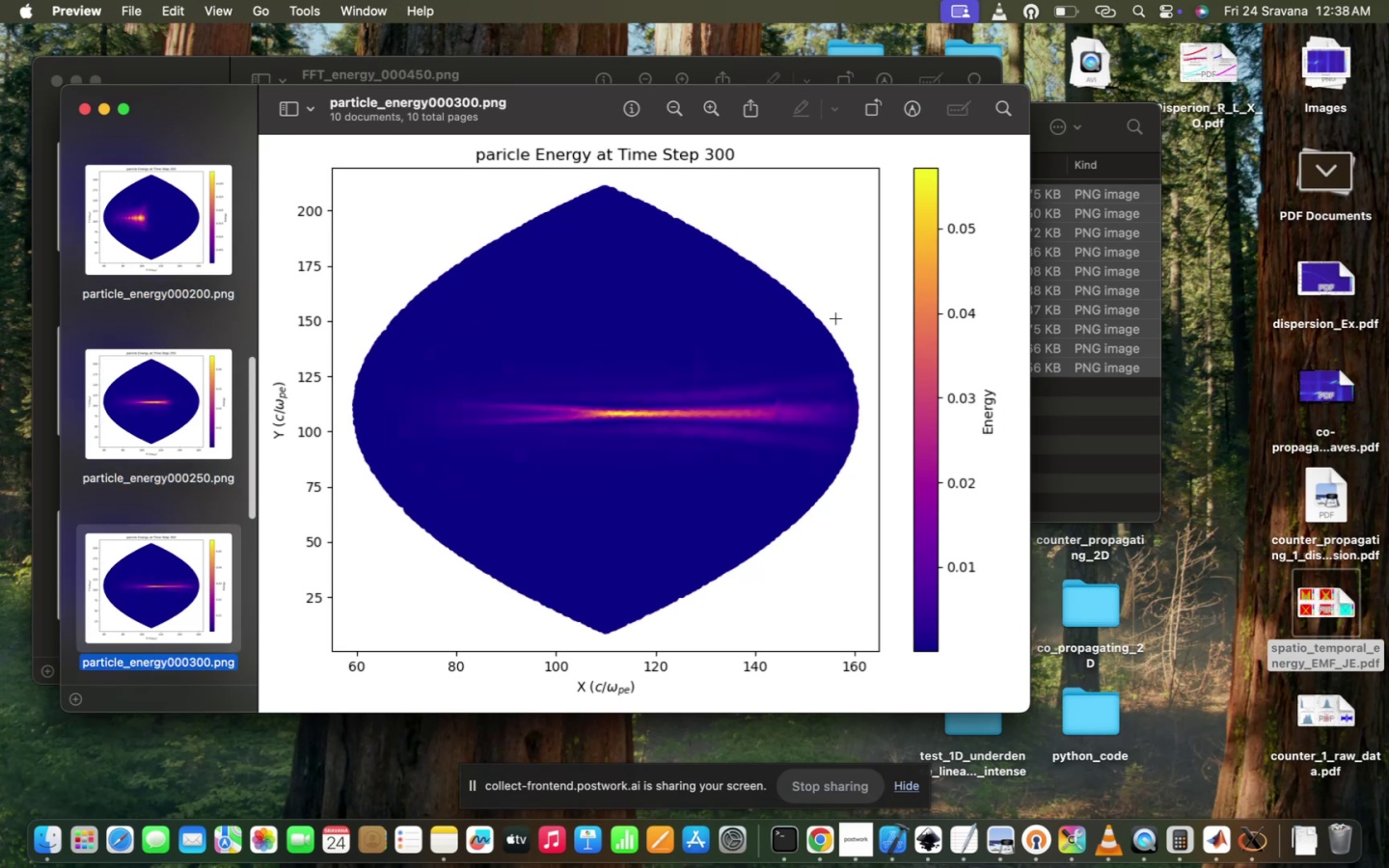 
key(ArrowDown)
 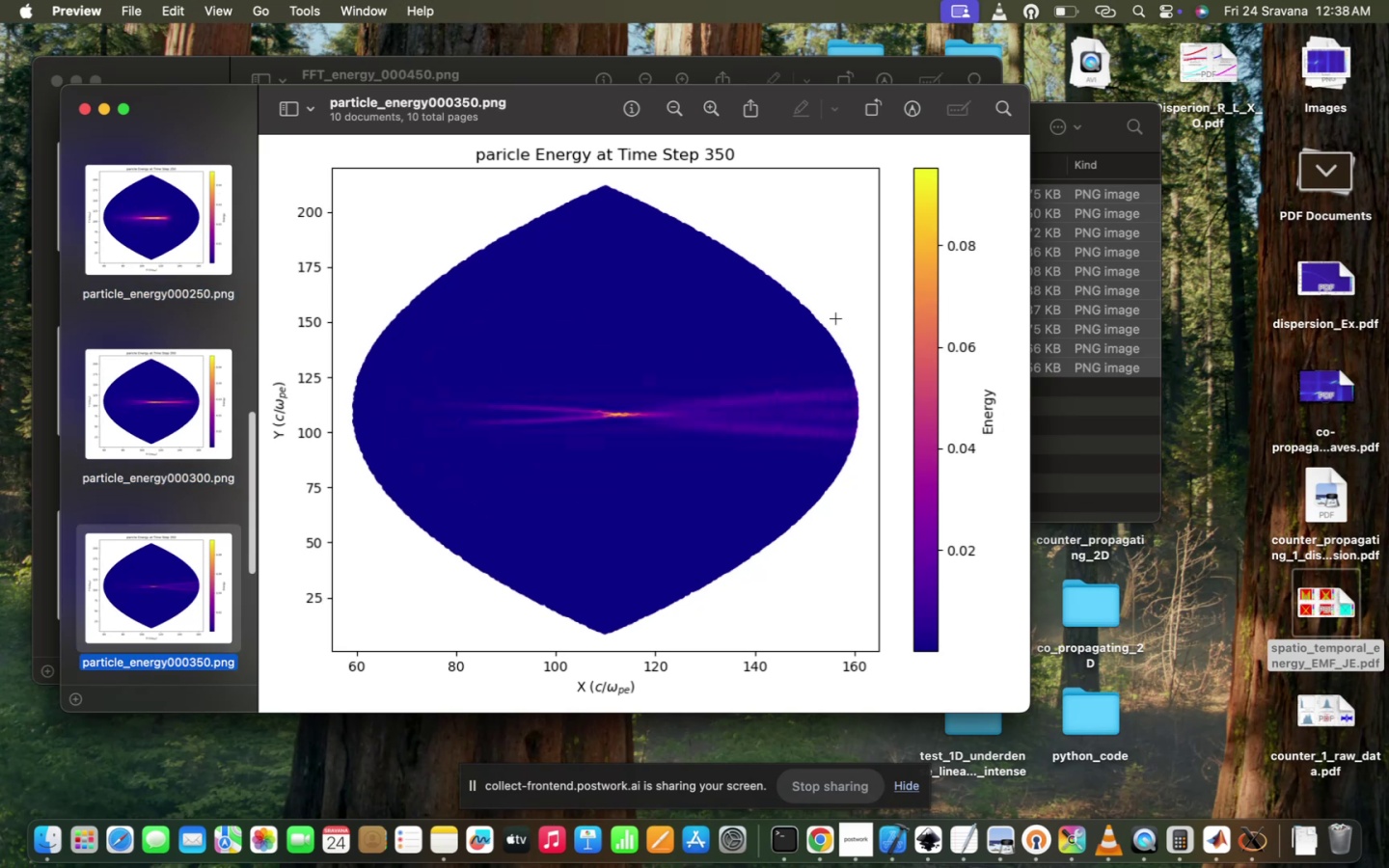 
key(ArrowDown)
 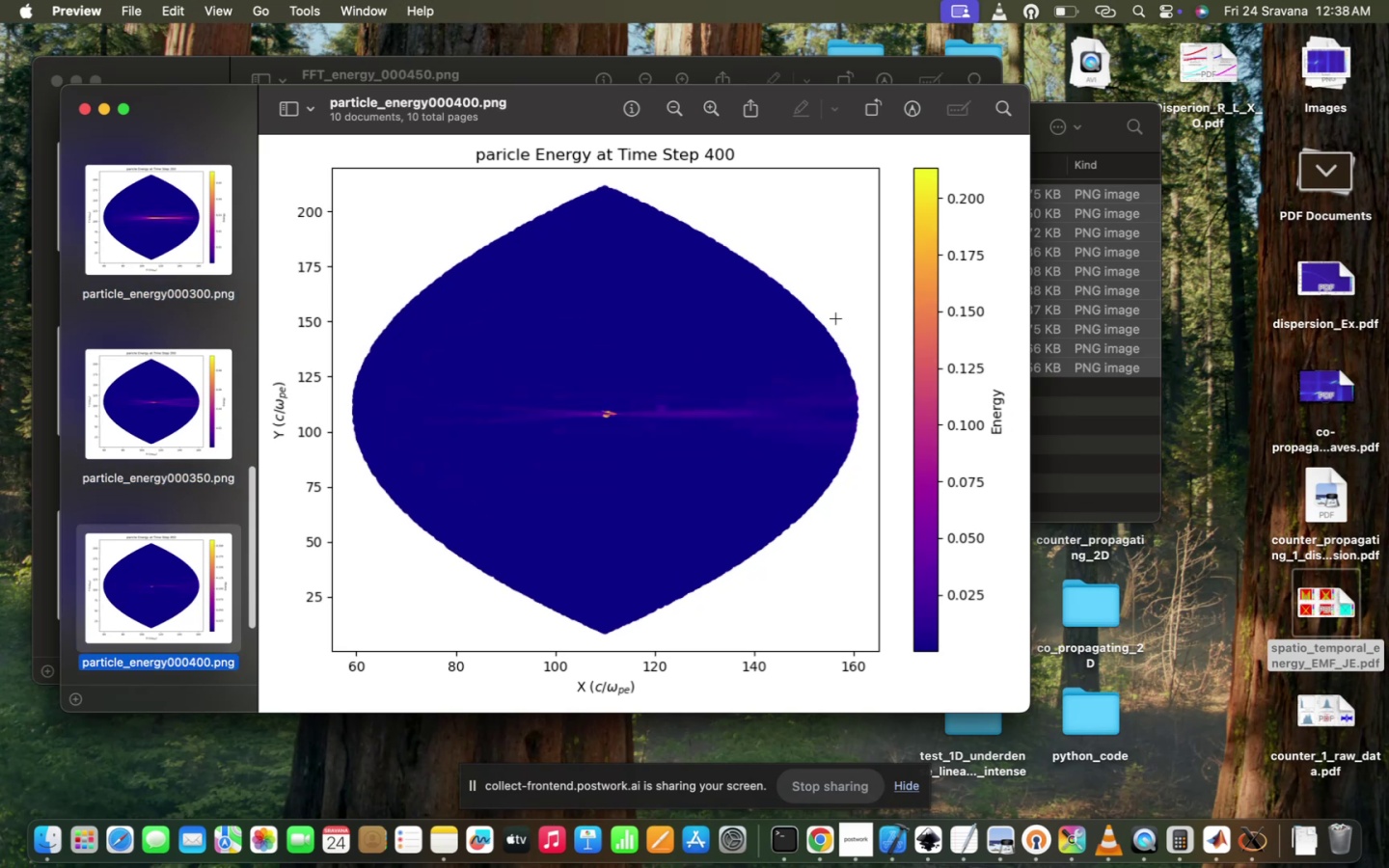 
hold_key(key=ArrowDown, duration=0.98)
 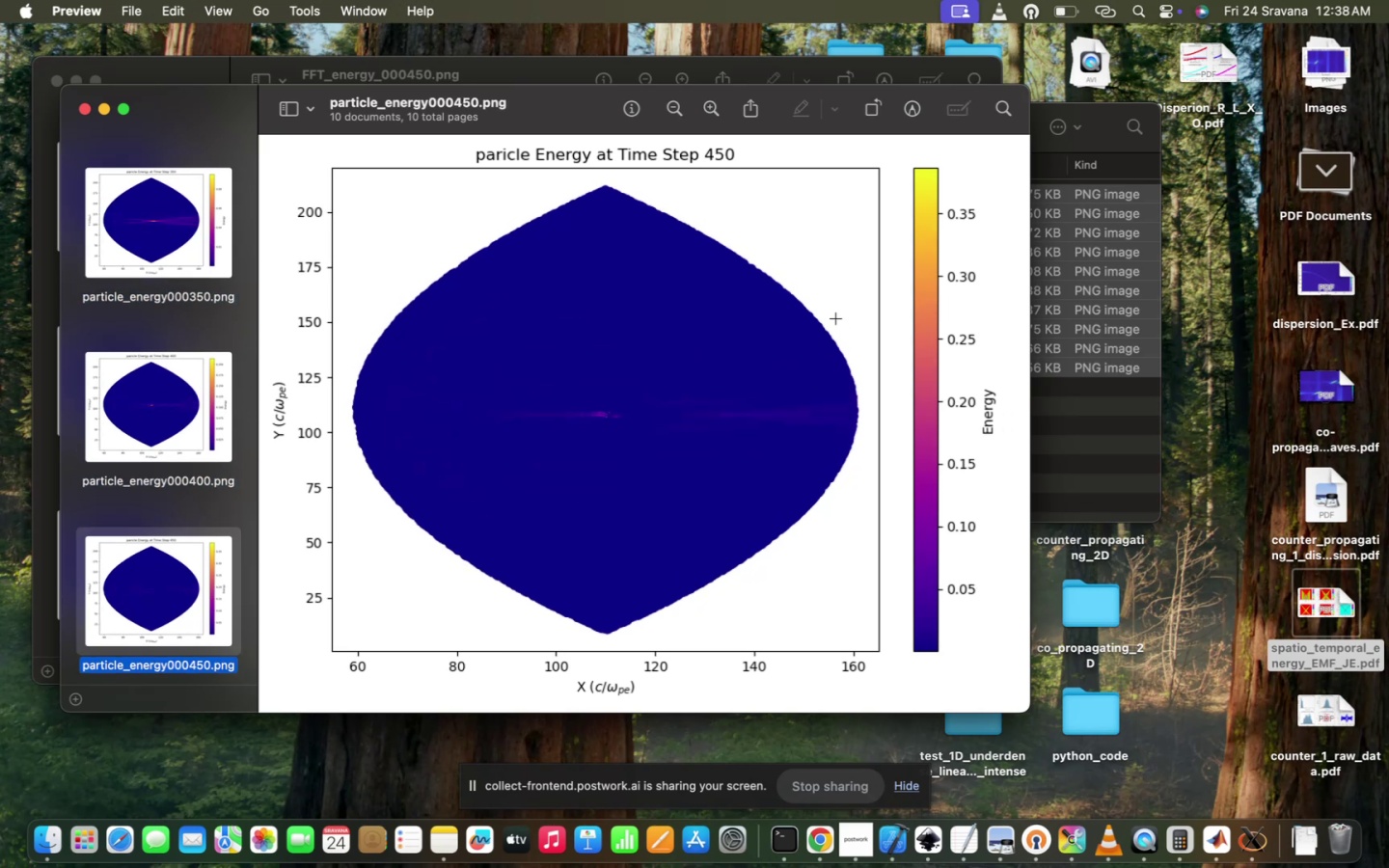 
key(ArrowUp)
 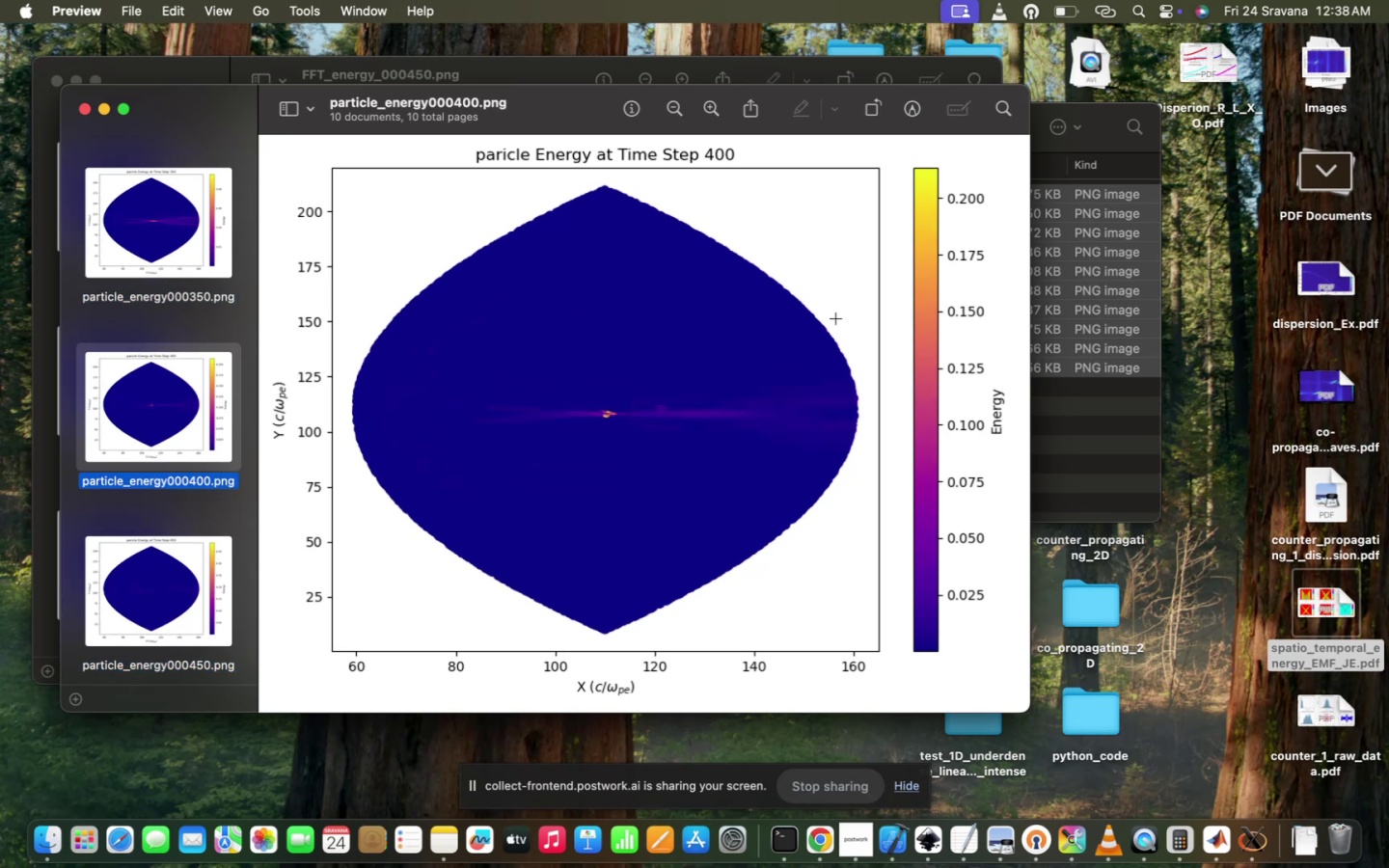 
key(ArrowUp)
 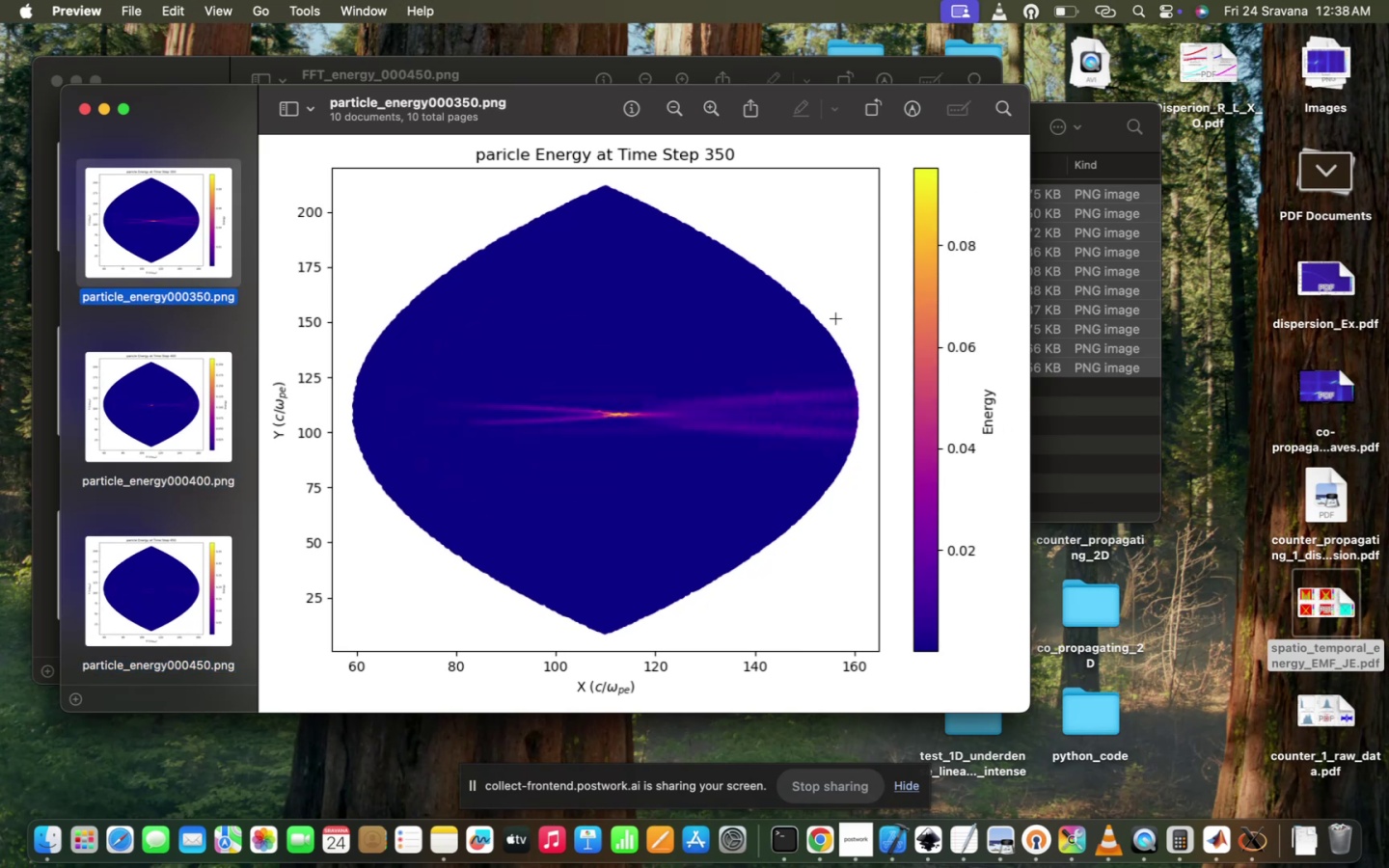 
key(ArrowUp)
 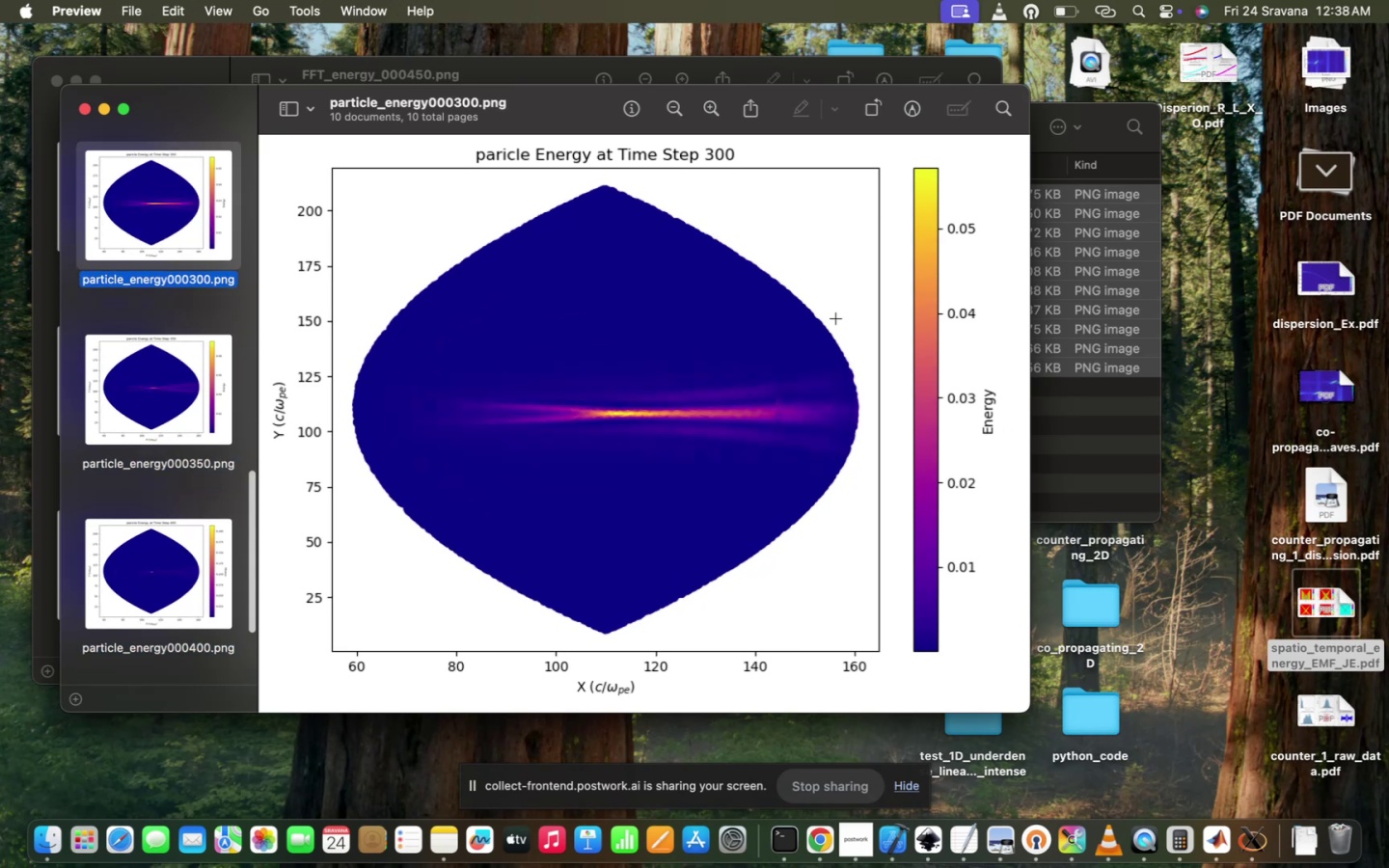 
key(ArrowUp)
 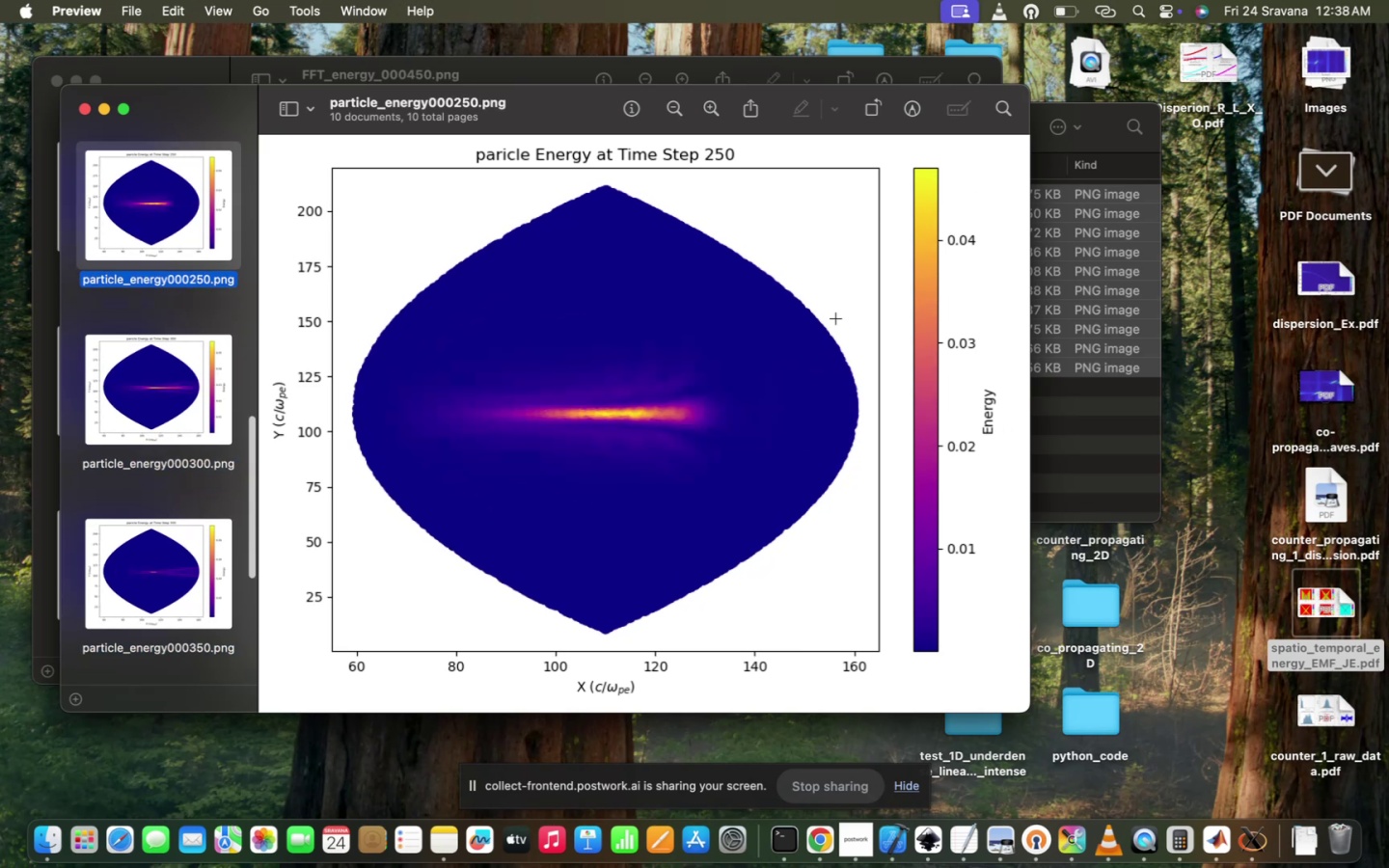 
key(ArrowUp)
 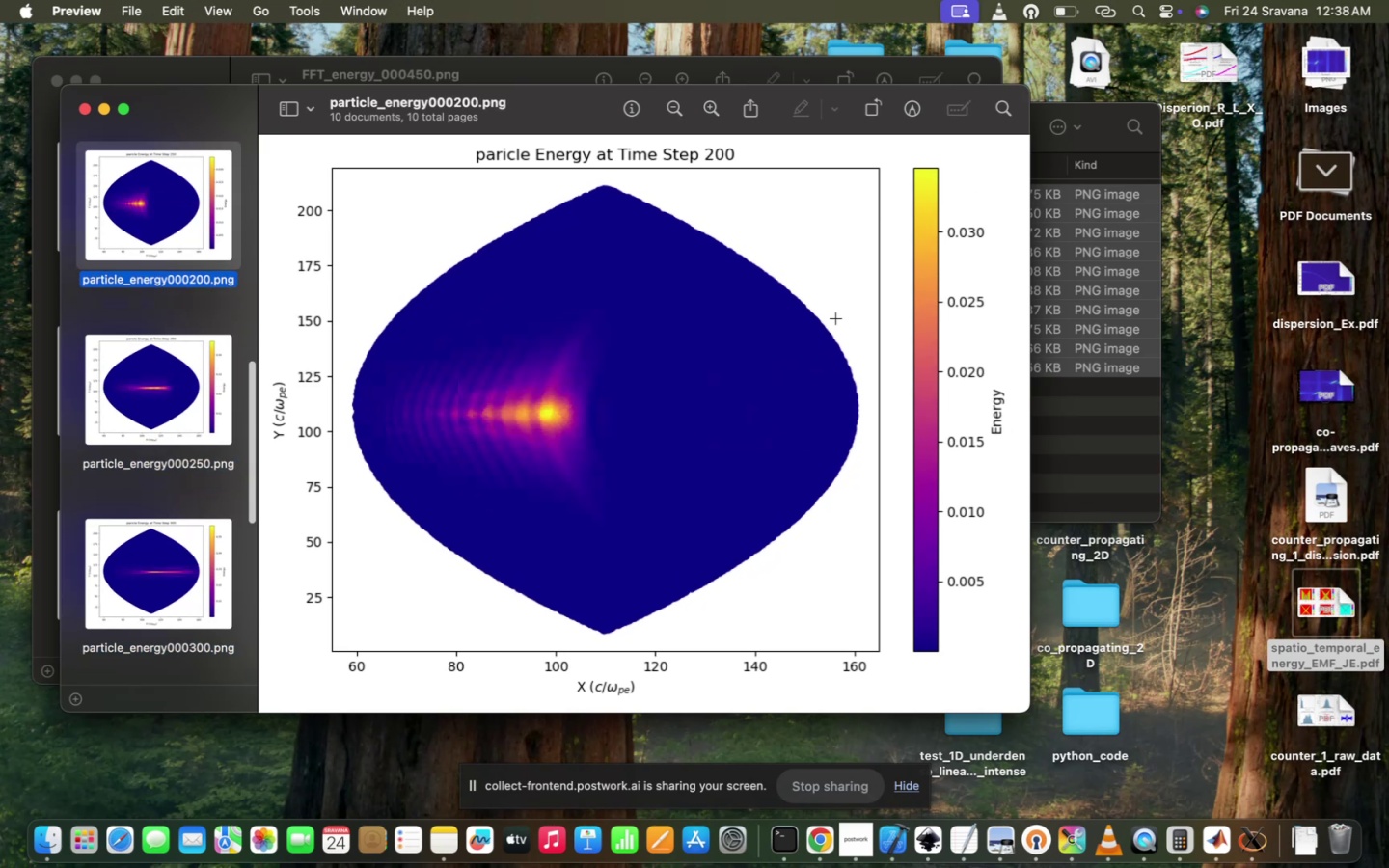 
hold_key(key=ArrowUp, duration=0.41)
 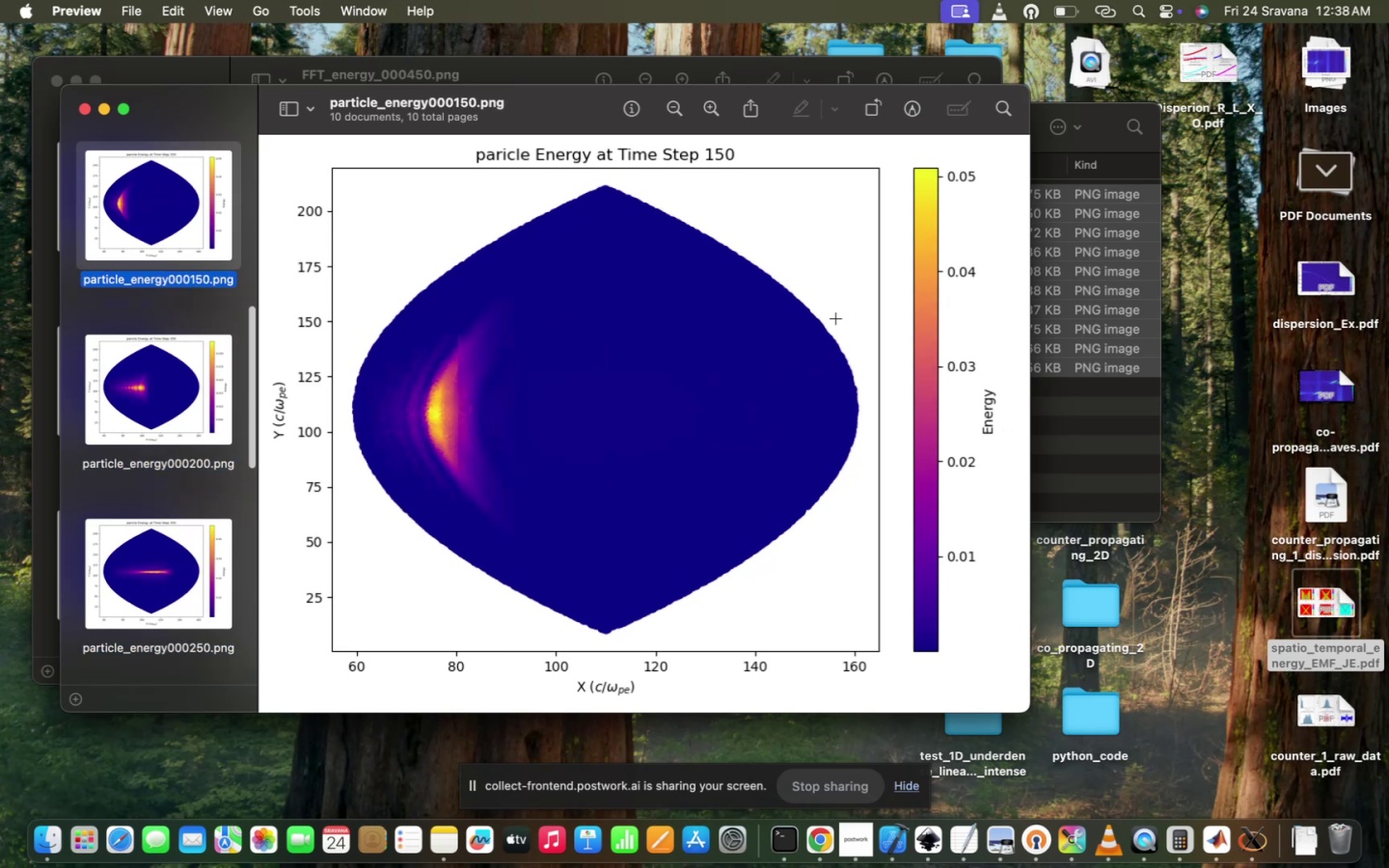 
key(ArrowUp)
 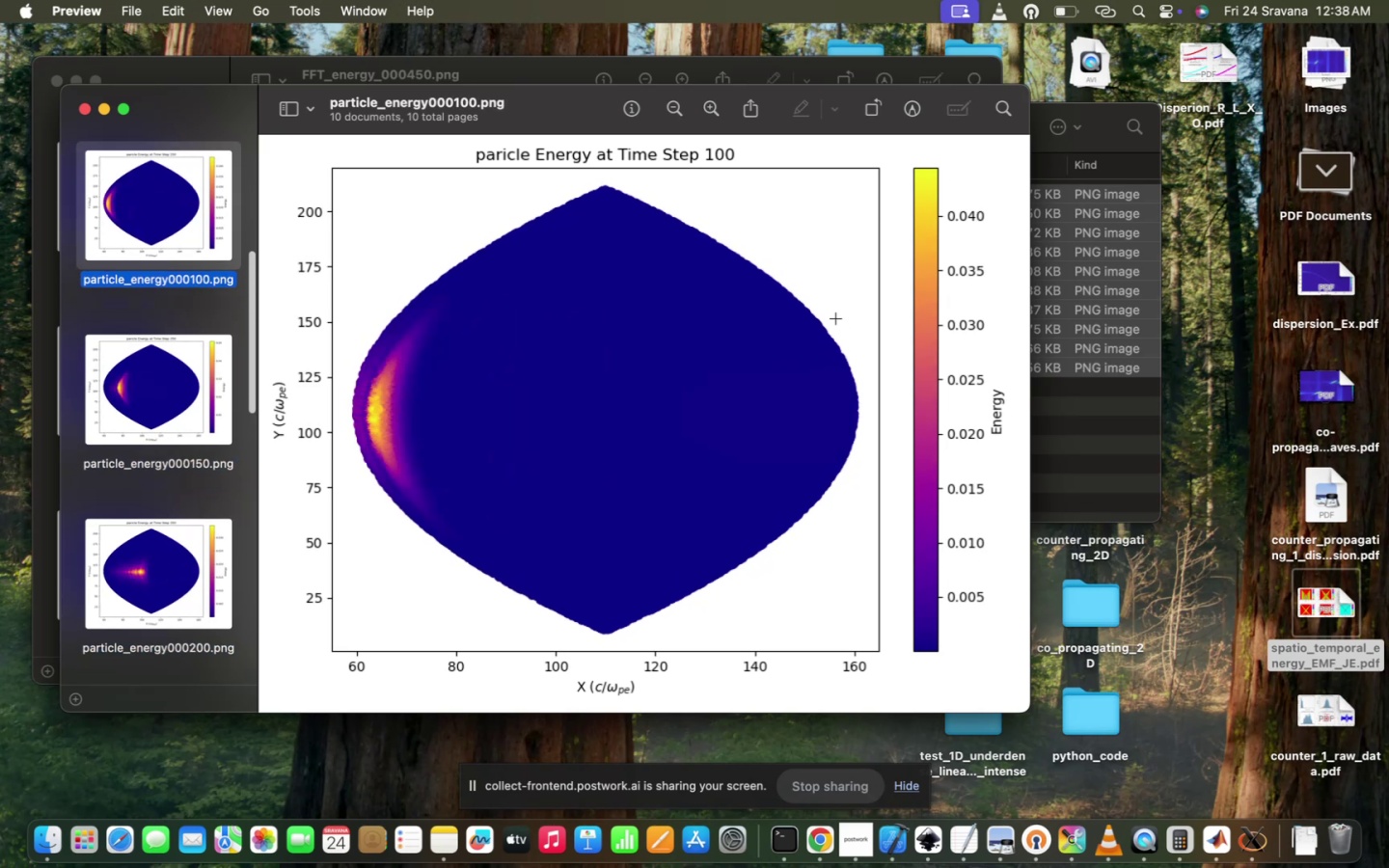 
key(ArrowUp)
 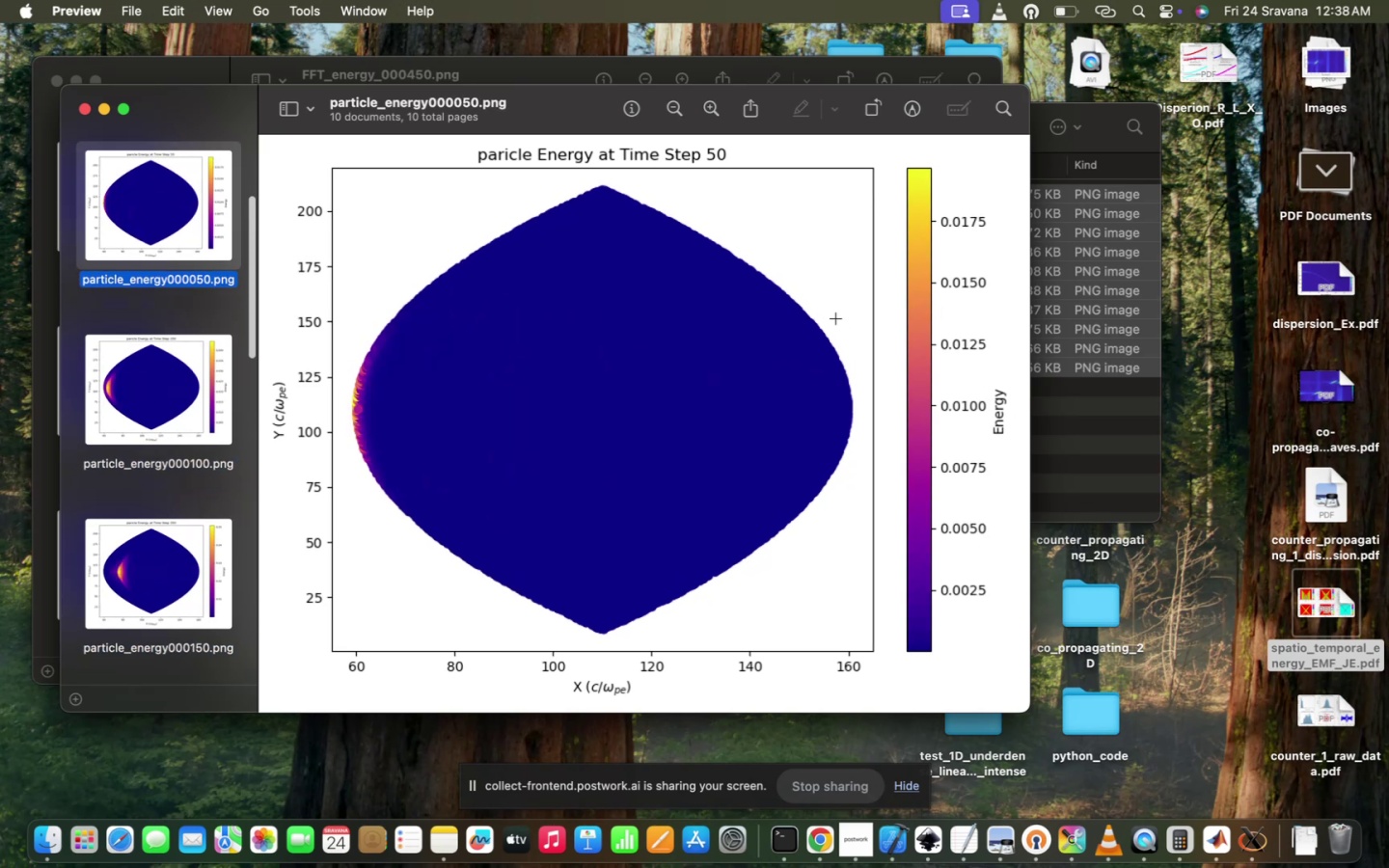 
key(ArrowUp)
 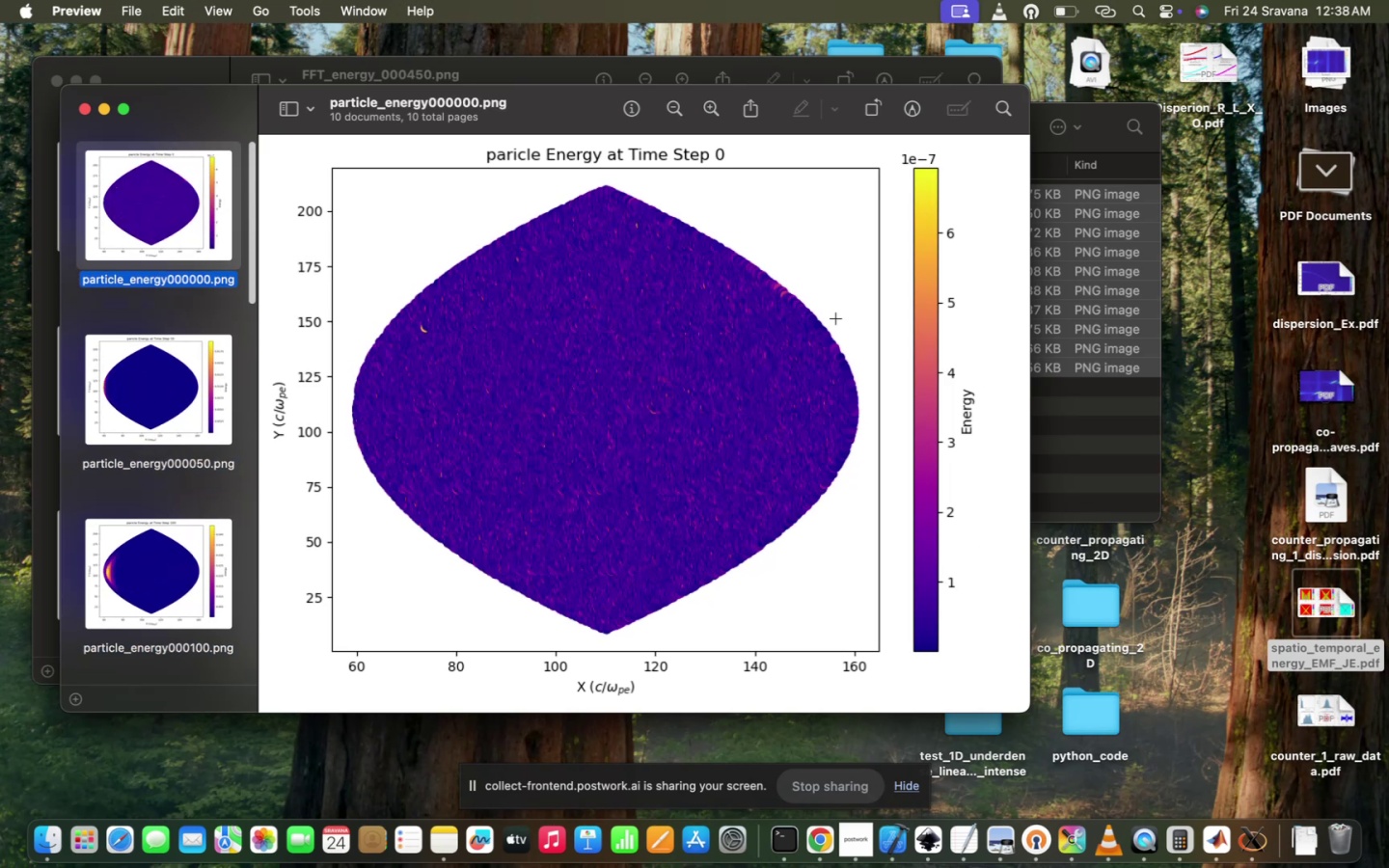 
hold_key(key=ArrowUp, duration=0.43)
 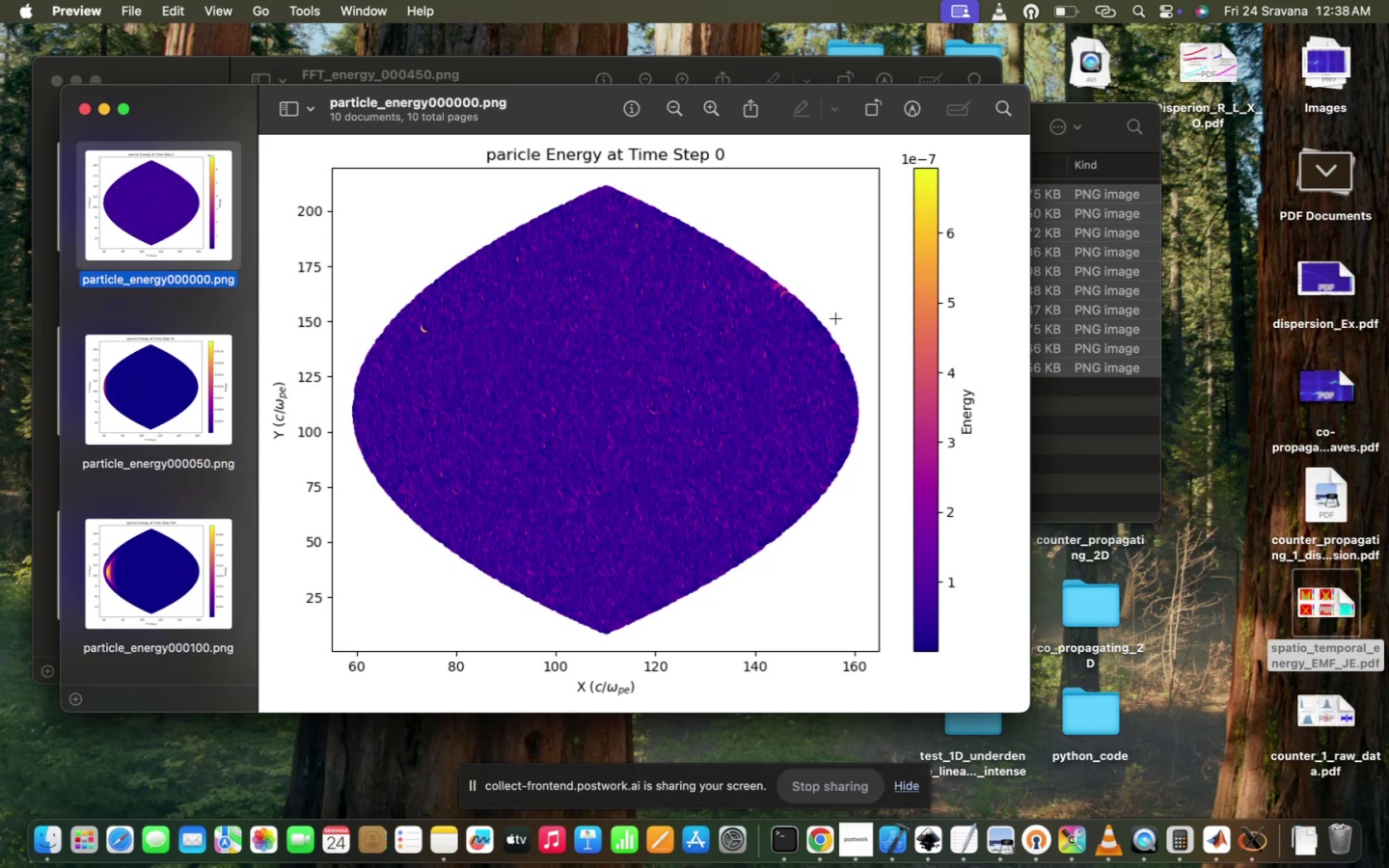 
key(ArrowDown)
 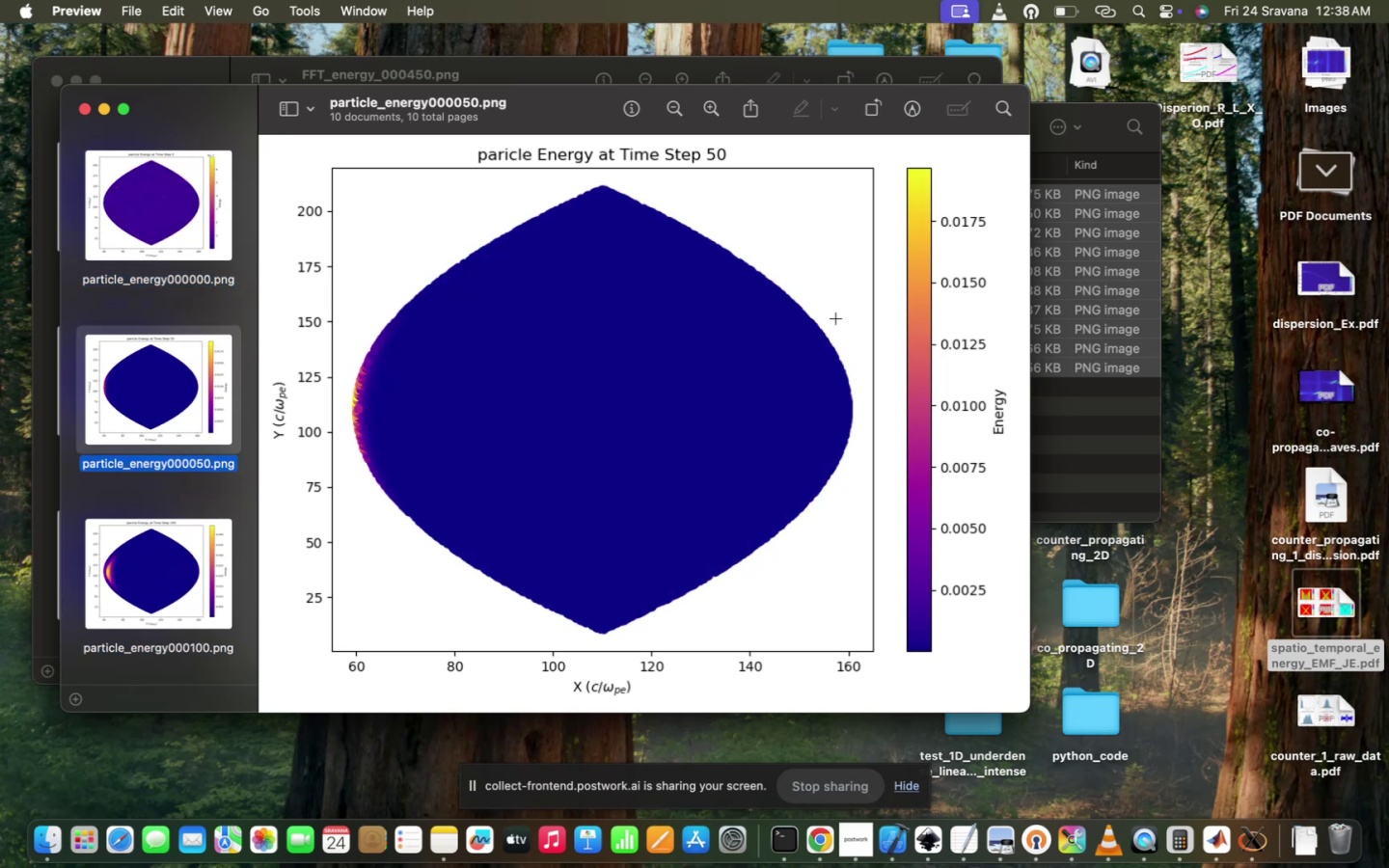 
key(ArrowDown)
 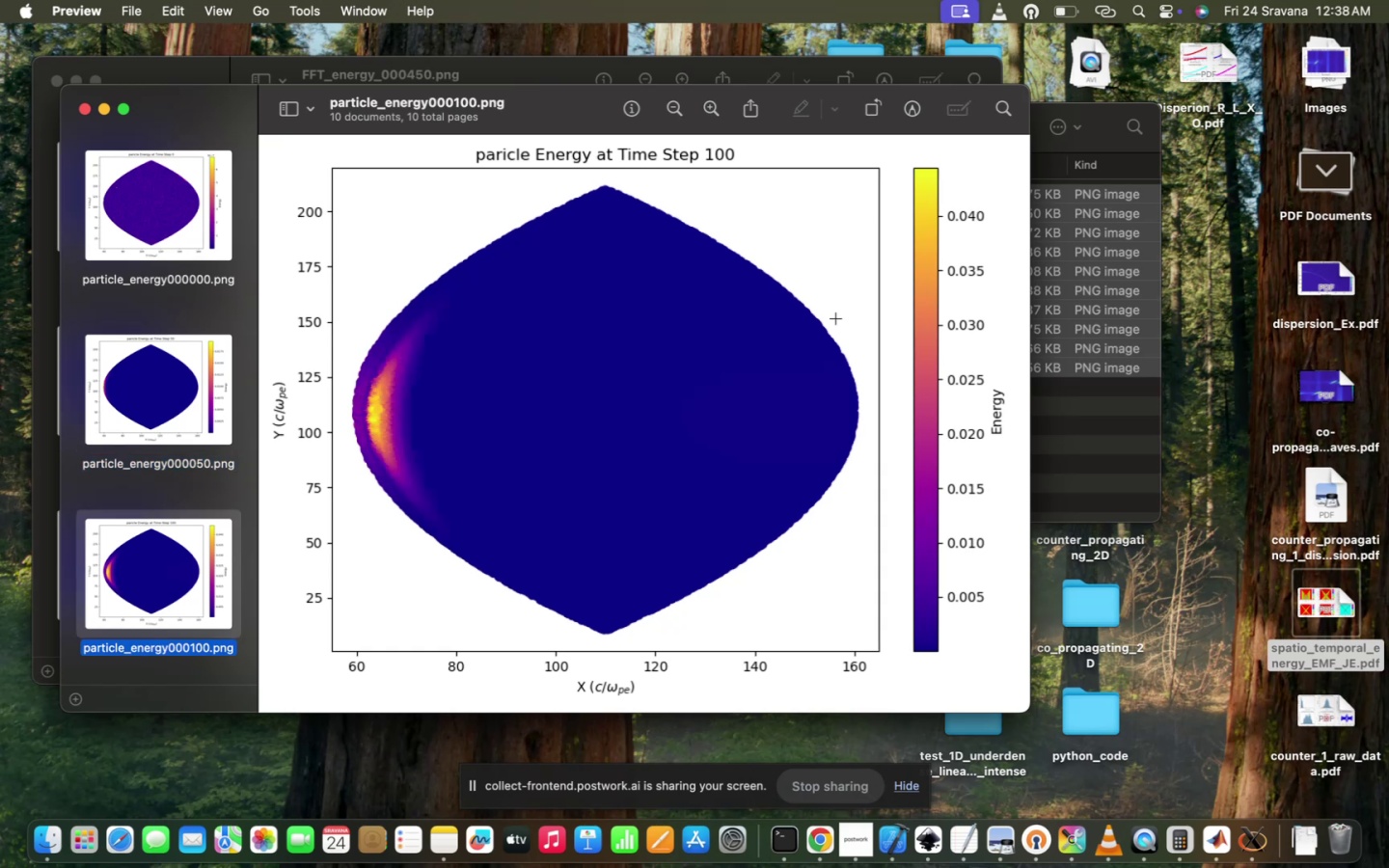 
hold_key(key=ArrowDown, duration=0.33)
 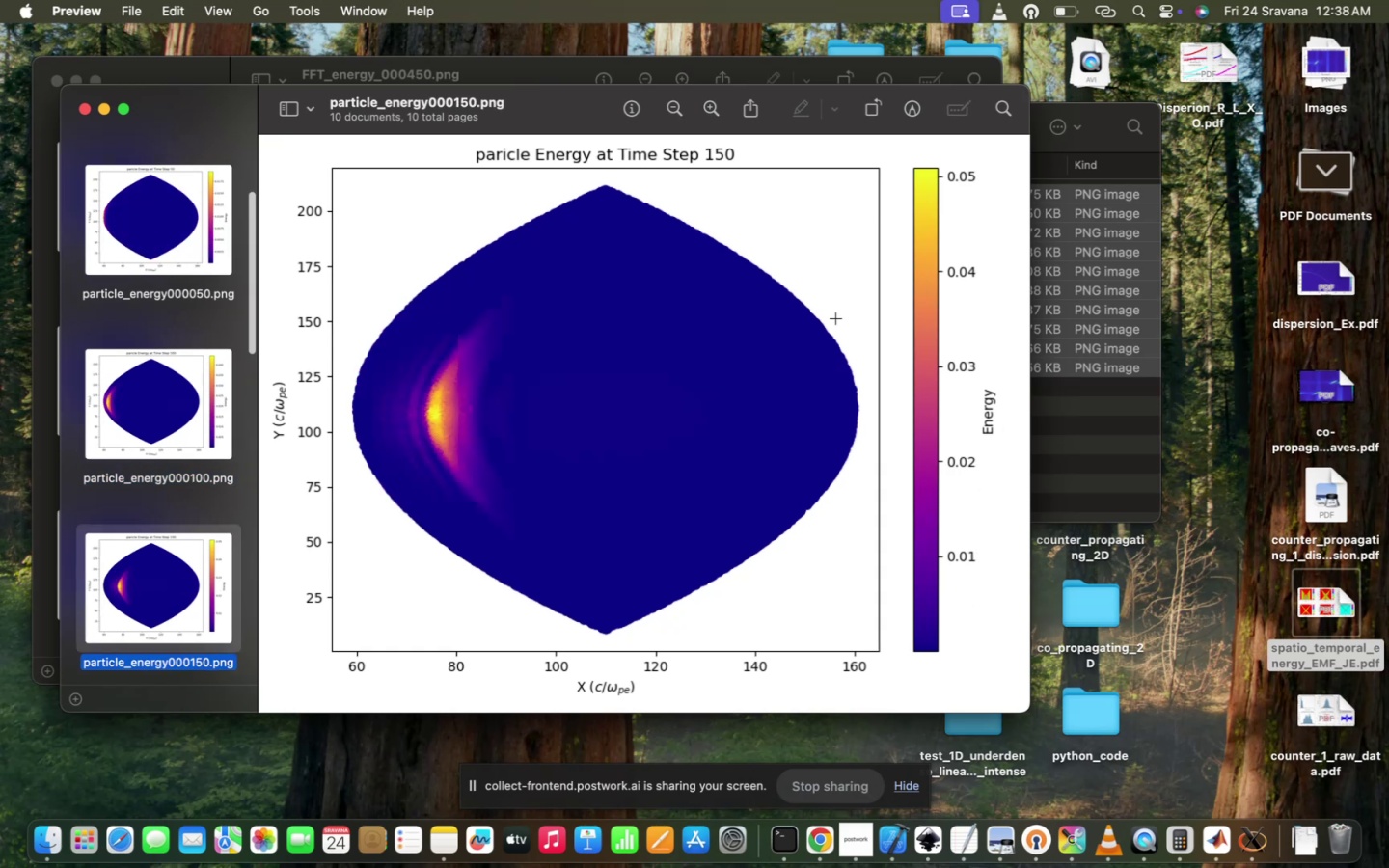 
key(ArrowDown)
 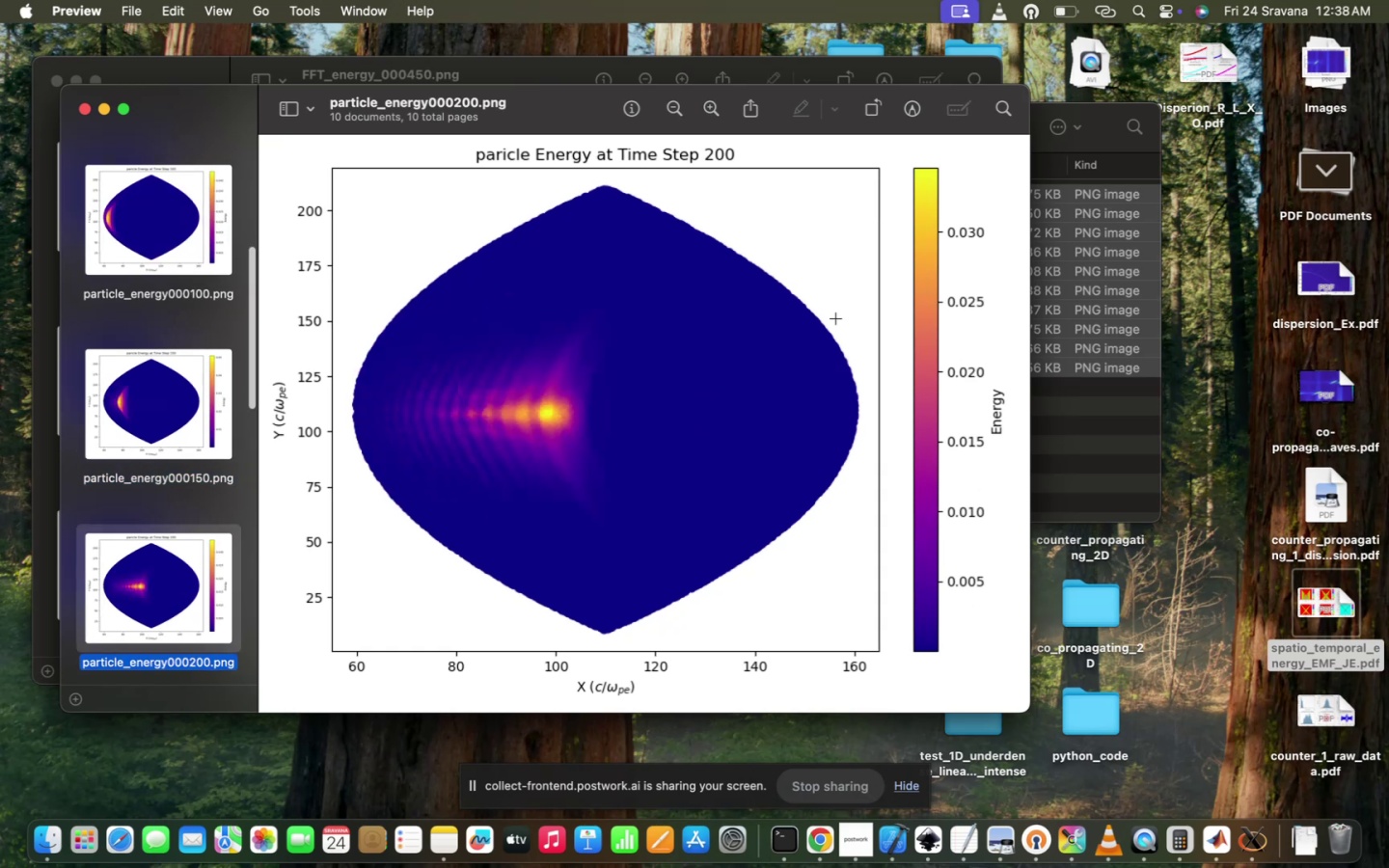 
key(ArrowDown)
 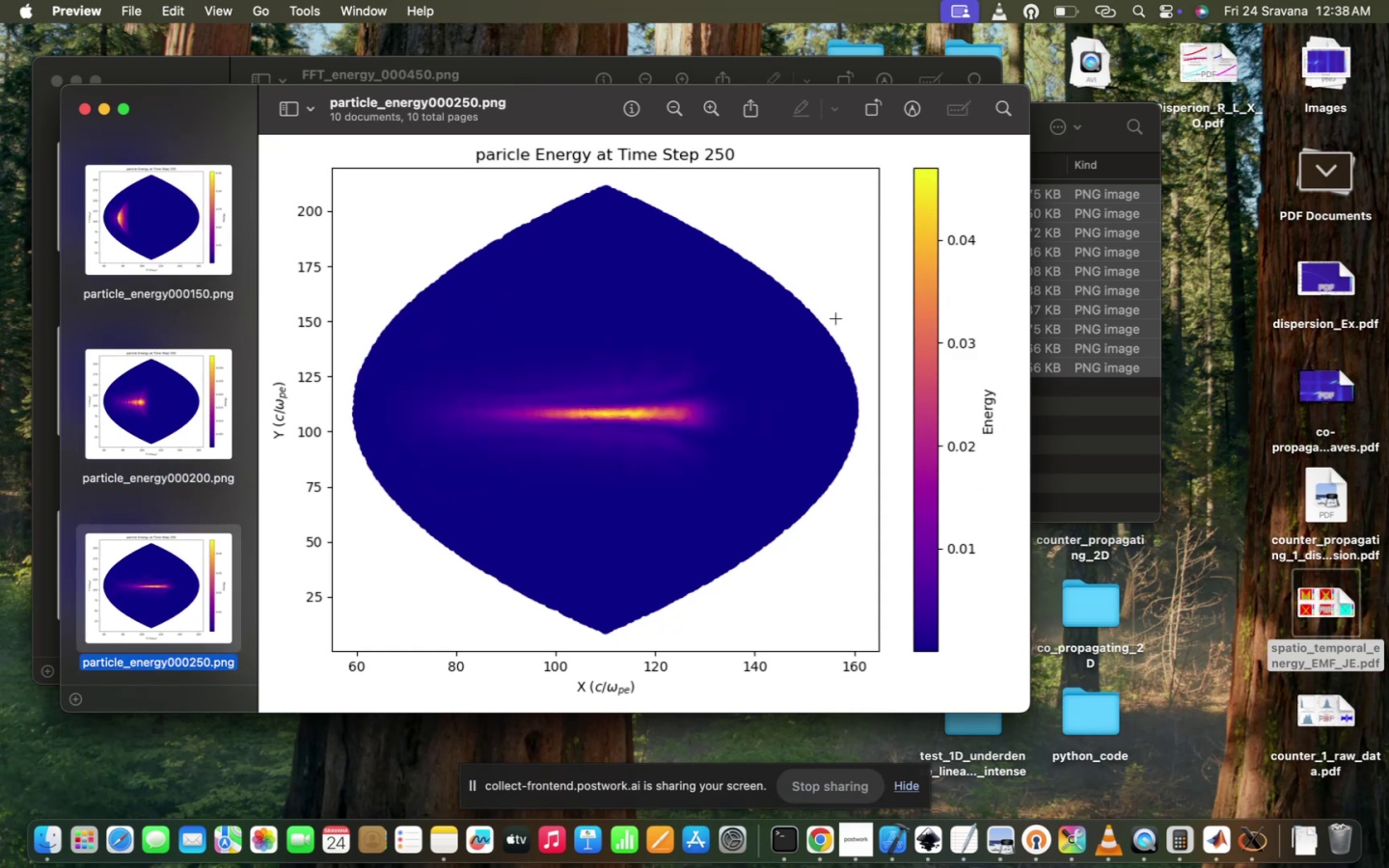 
hold_key(key=ArrowDown, duration=0.79)
 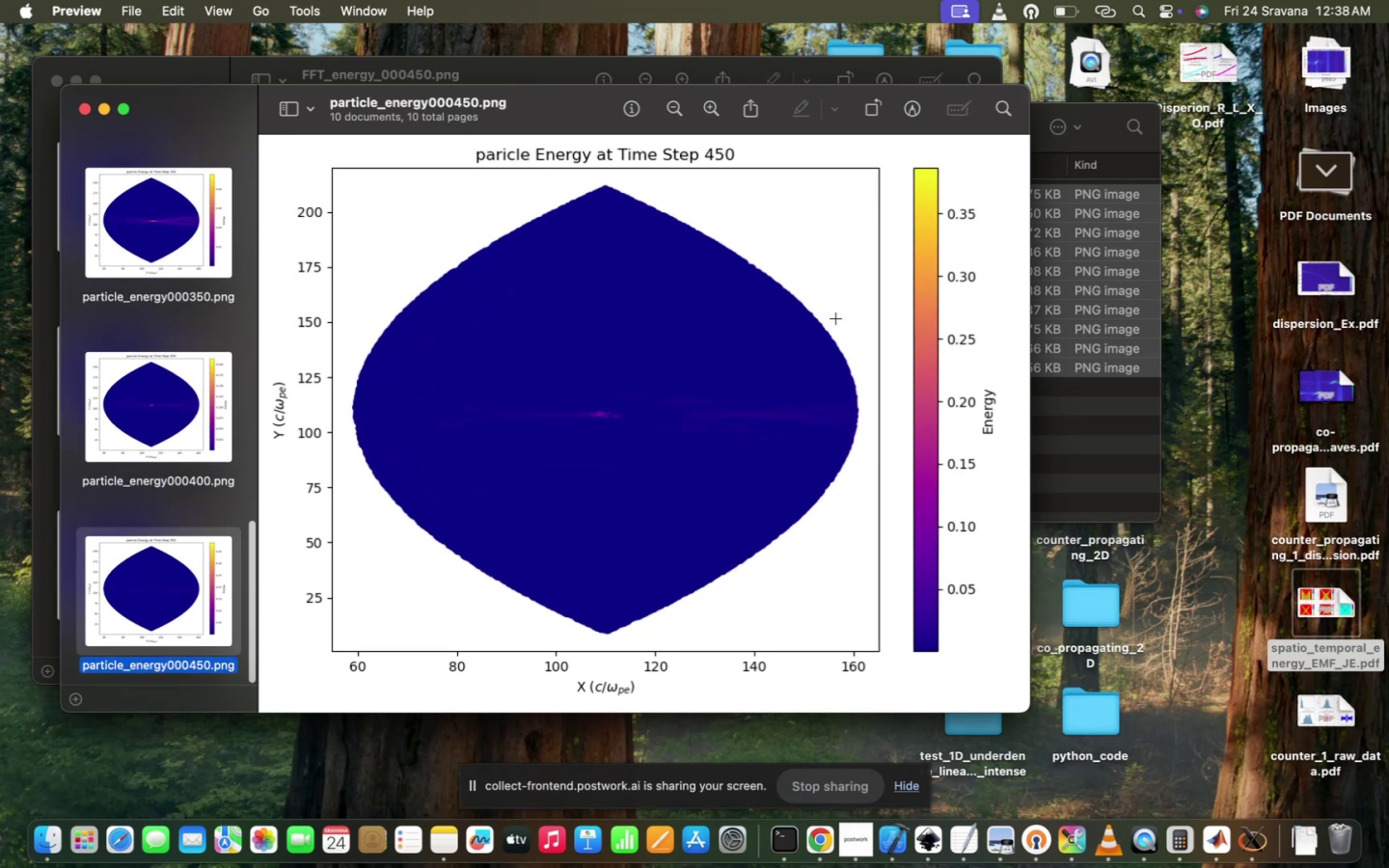 
hold_key(key=ArrowDown, duration=0.8)
 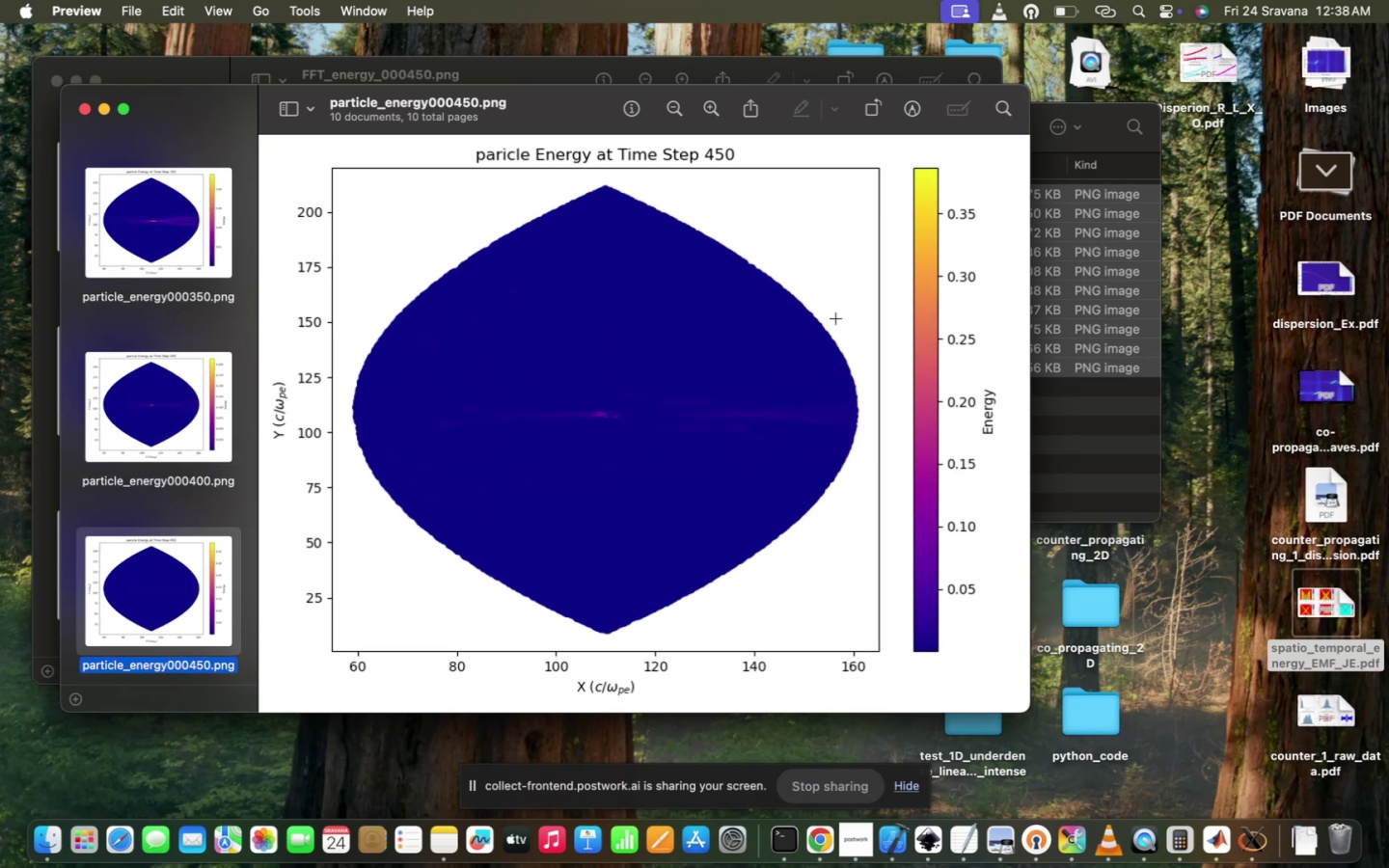 
hold_key(key=ArrowUp, duration=0.42)
 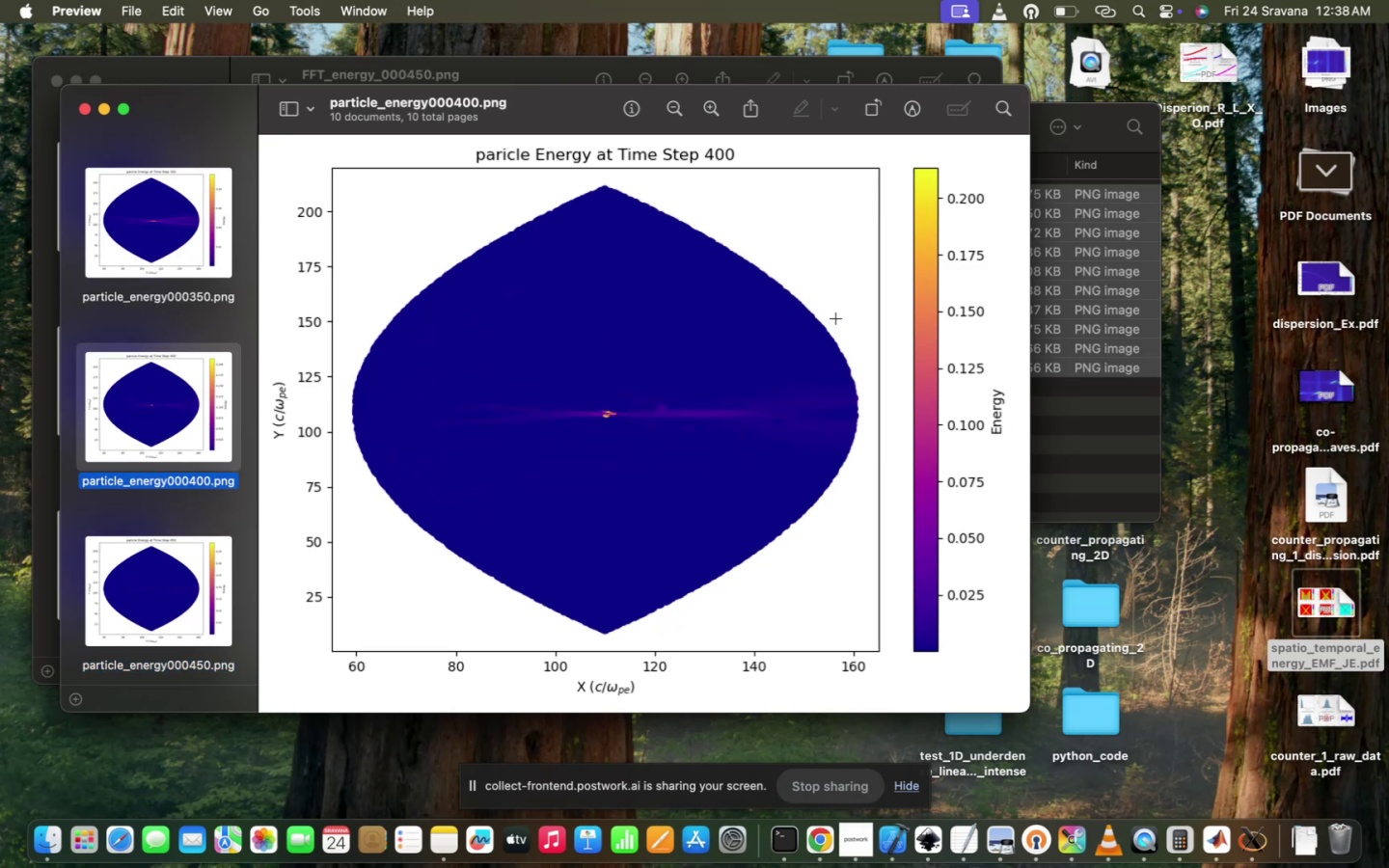 
key(ArrowUp)
 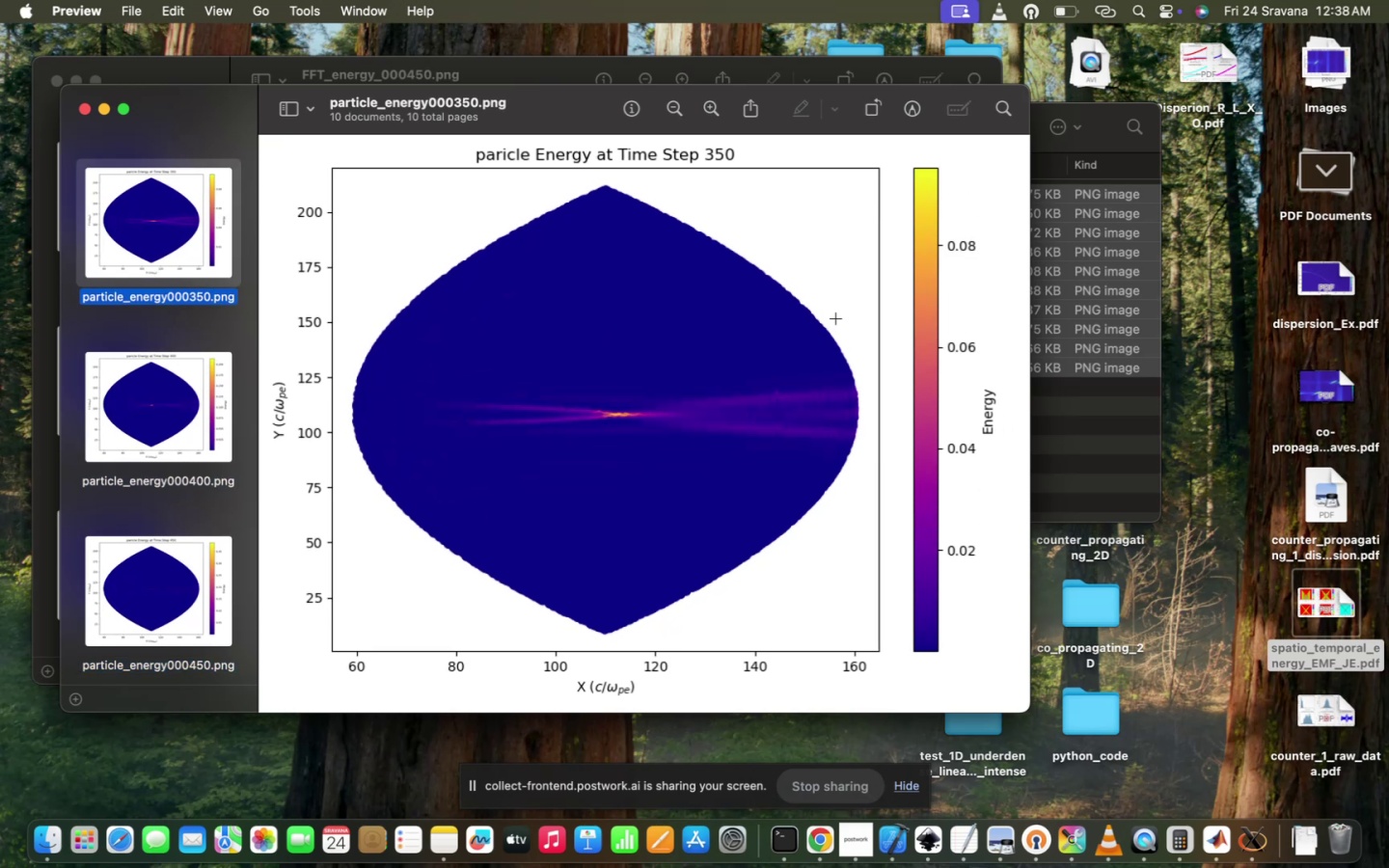 
key(ArrowUp)
 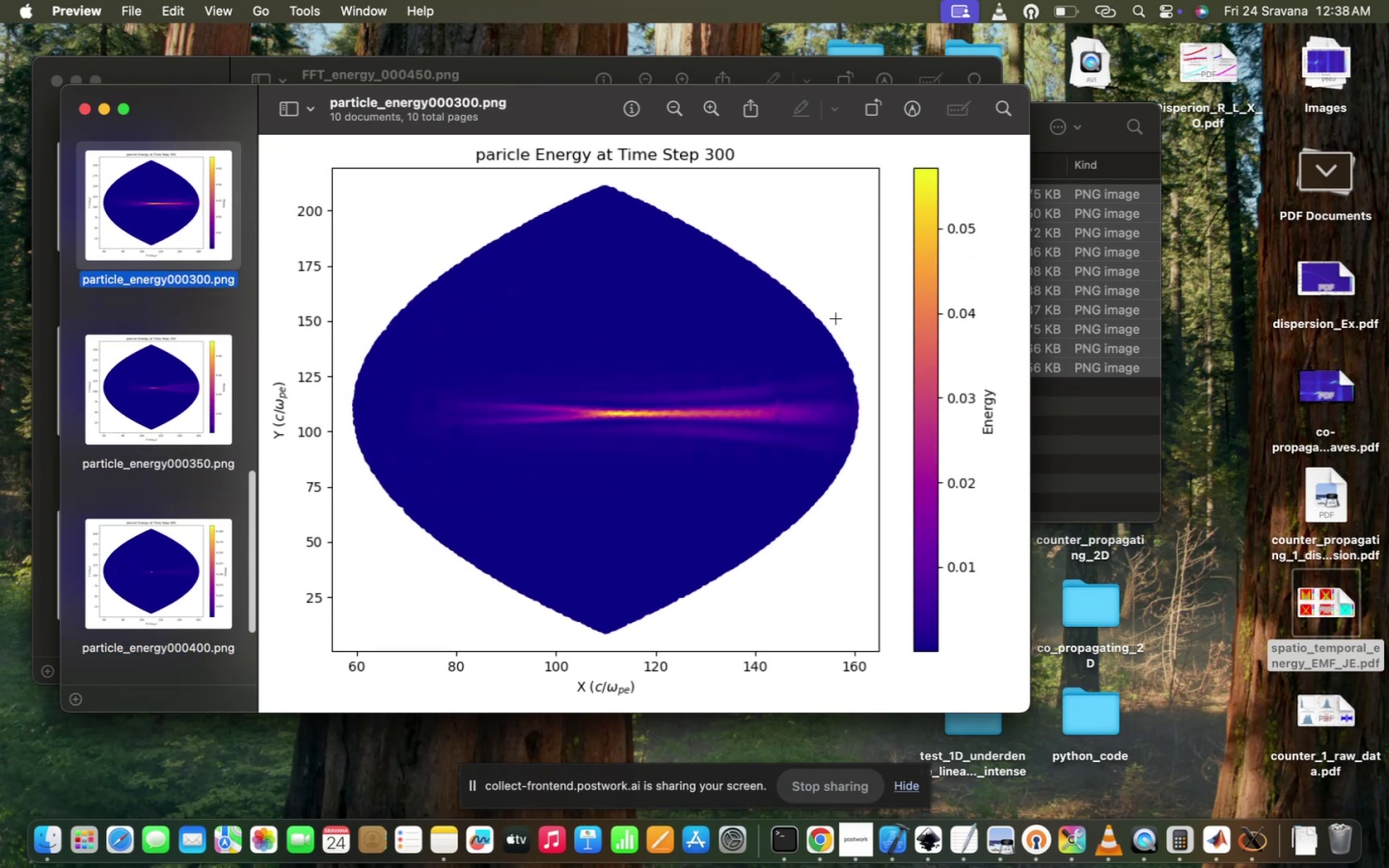 
hold_key(key=ArrowUp, duration=1.02)
 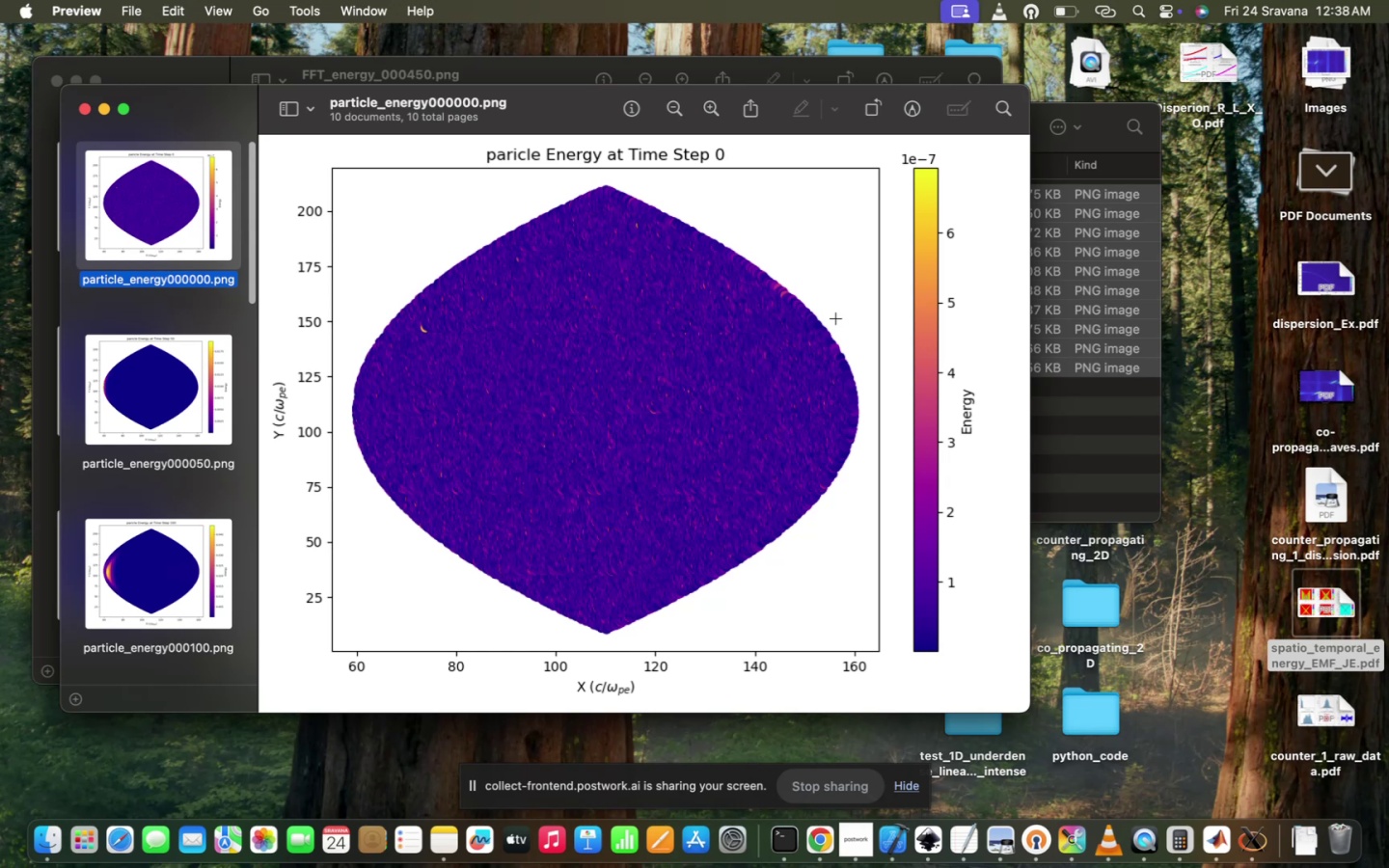 
hold_key(key=ArrowDown, duration=1.55)
 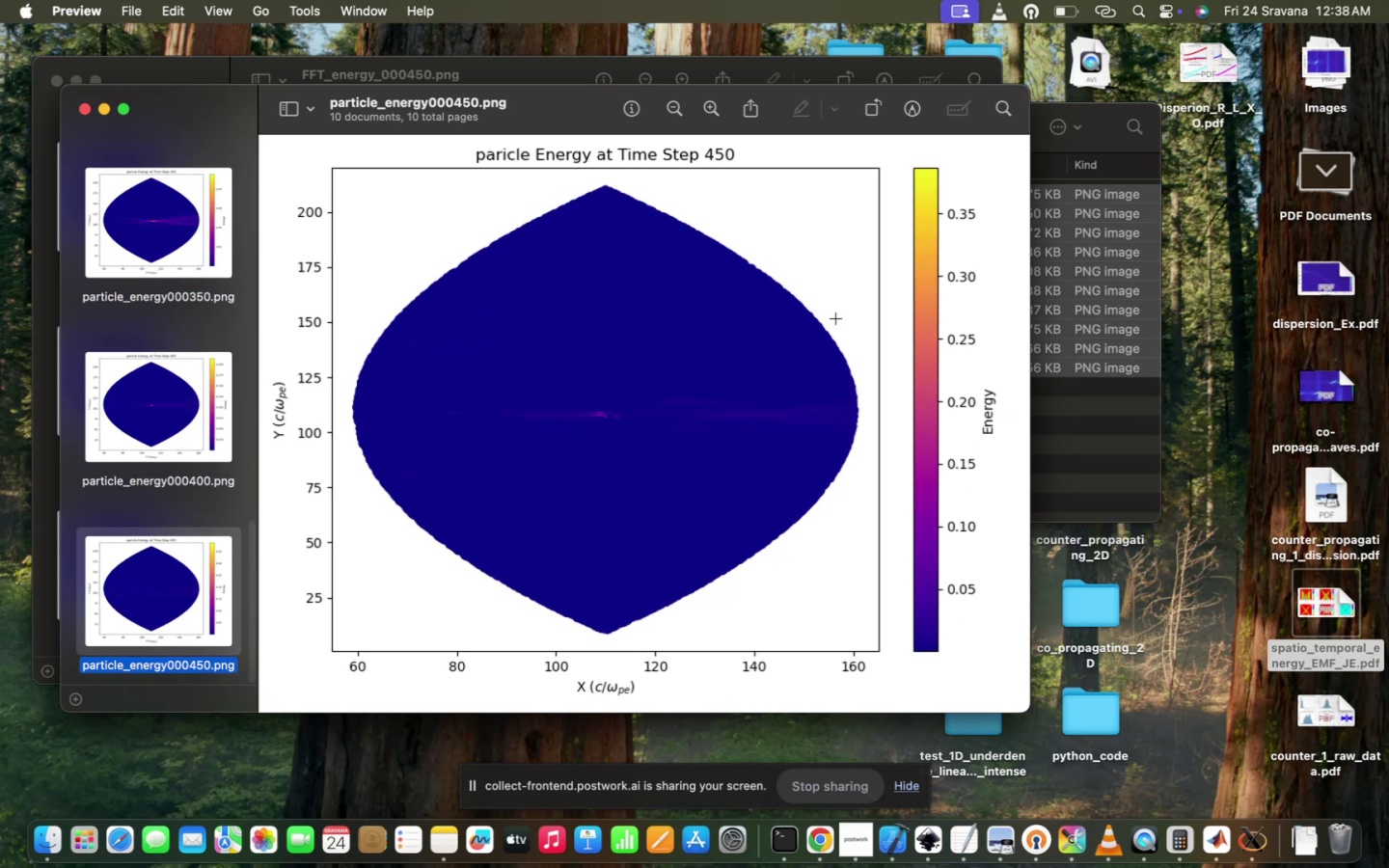 
hold_key(key=ArrowUp, duration=0.55)
 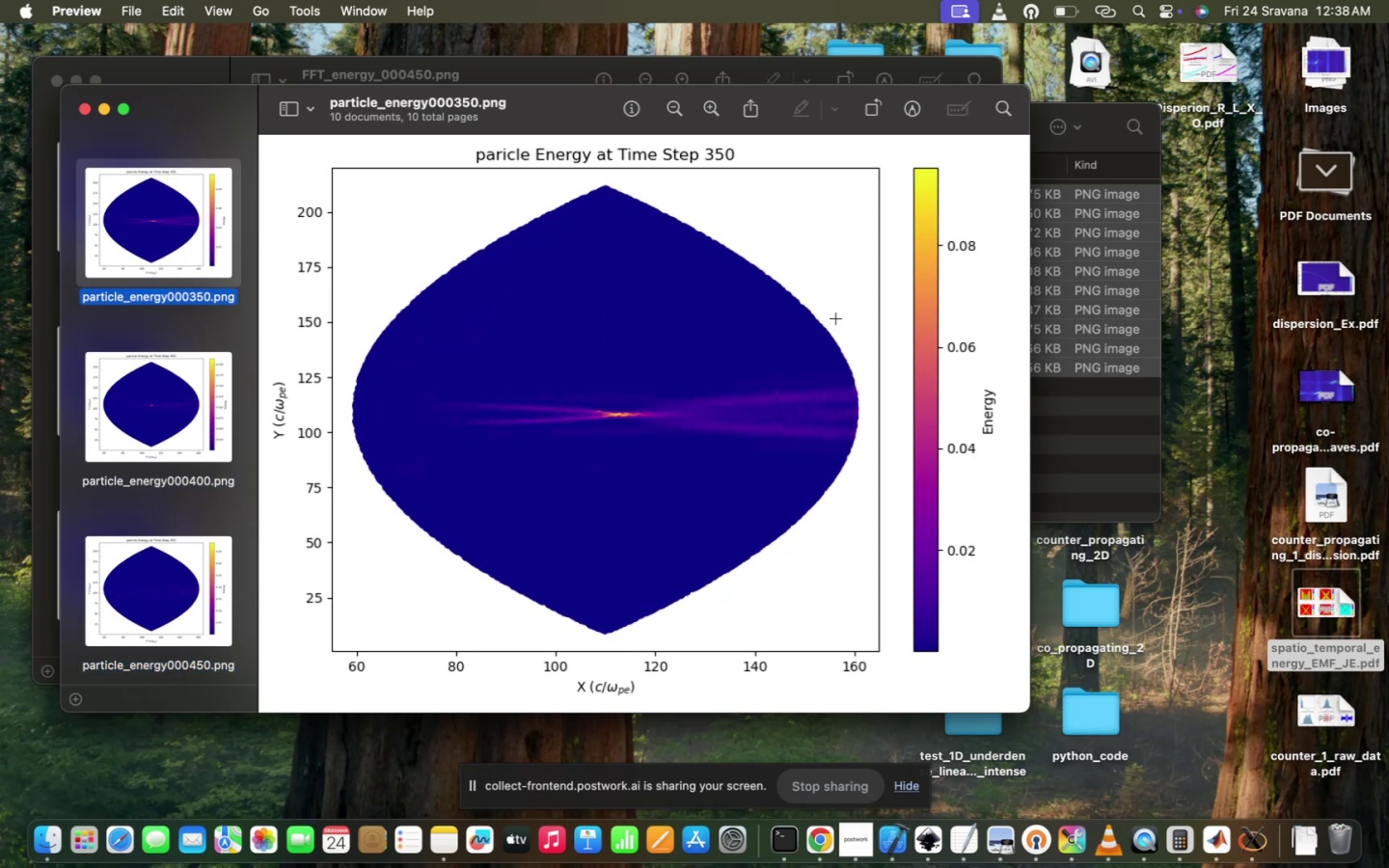 
hold_key(key=ArrowUp, duration=0.79)
 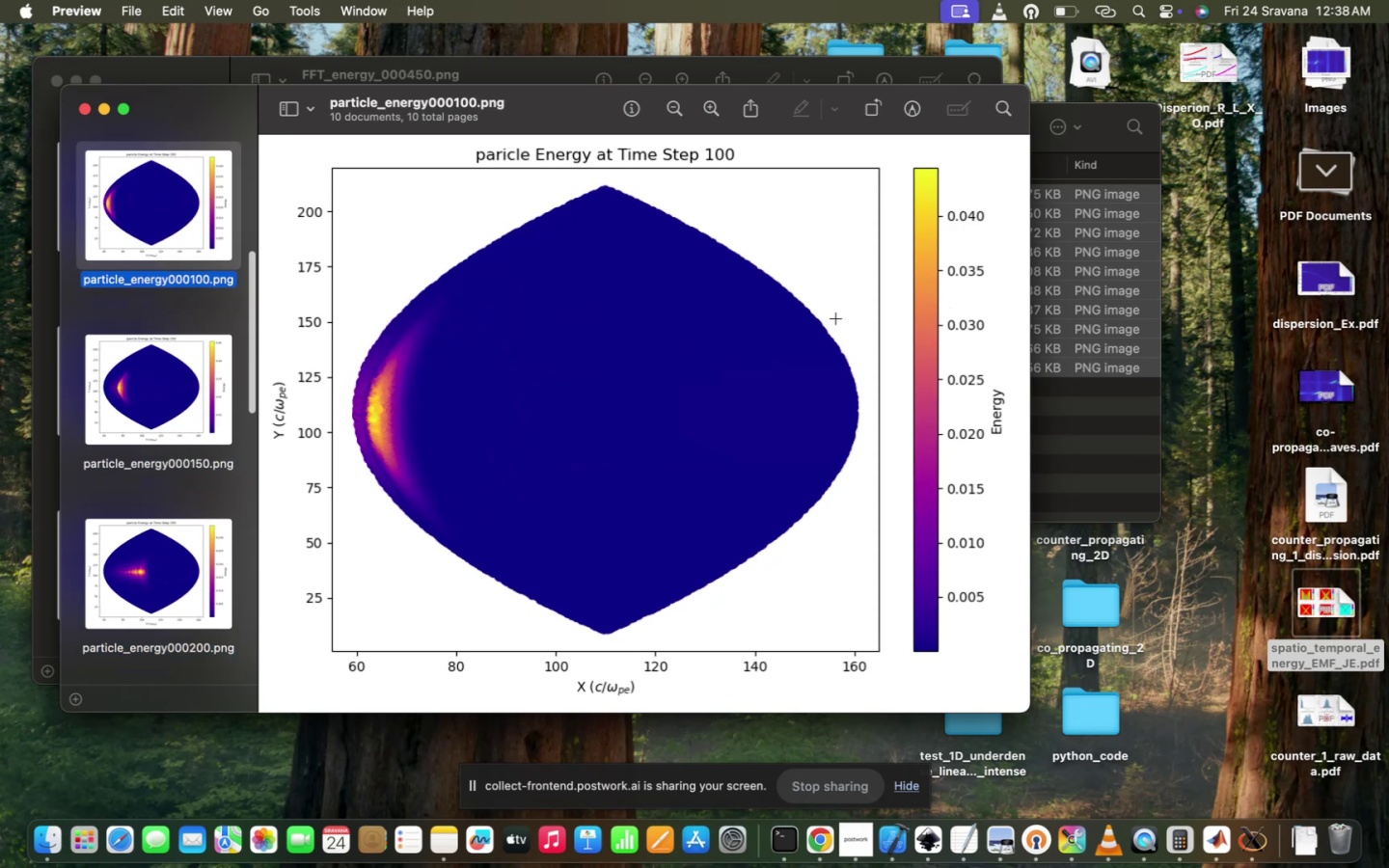 
key(ArrowDown)
 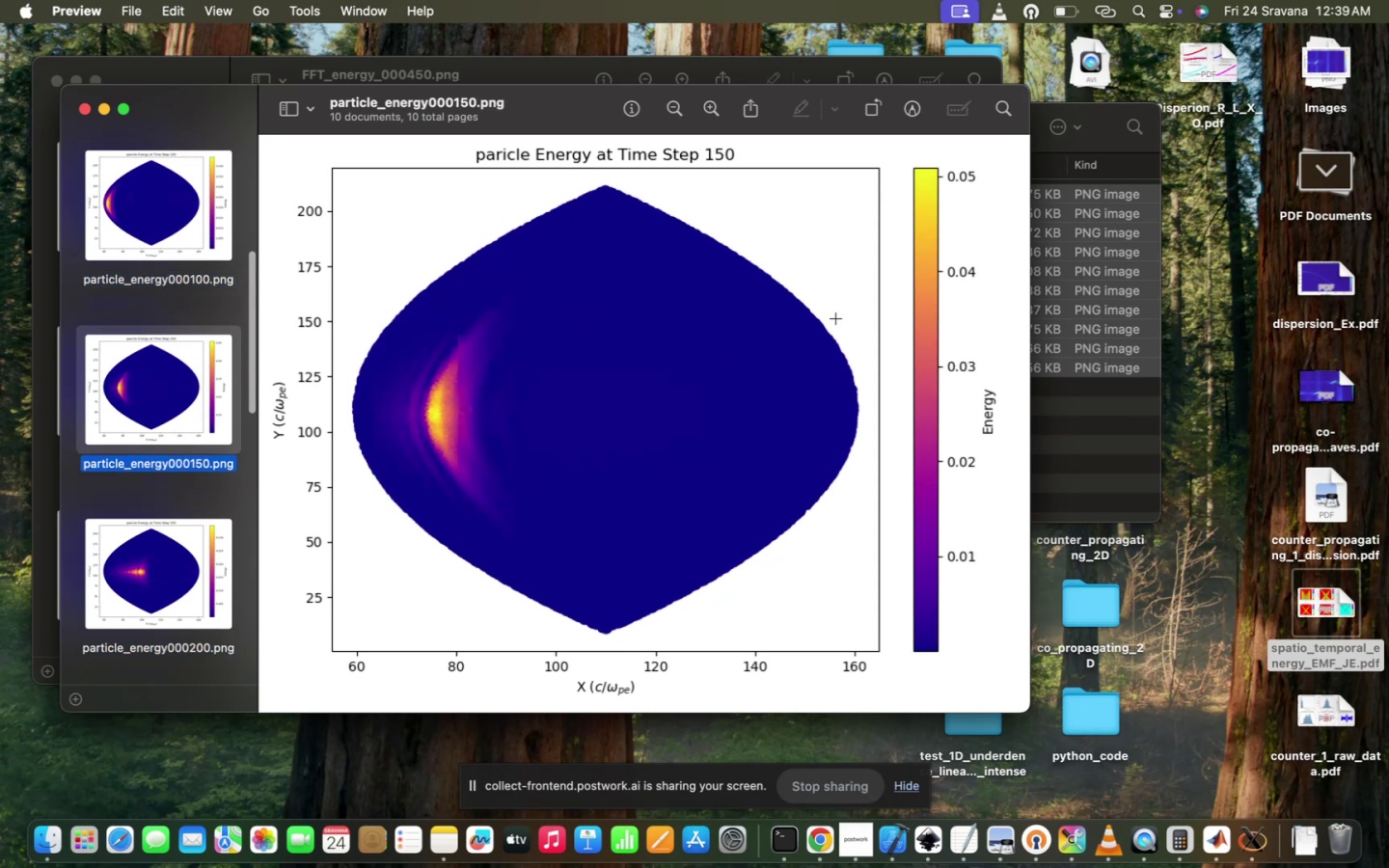 
key(ArrowDown)
 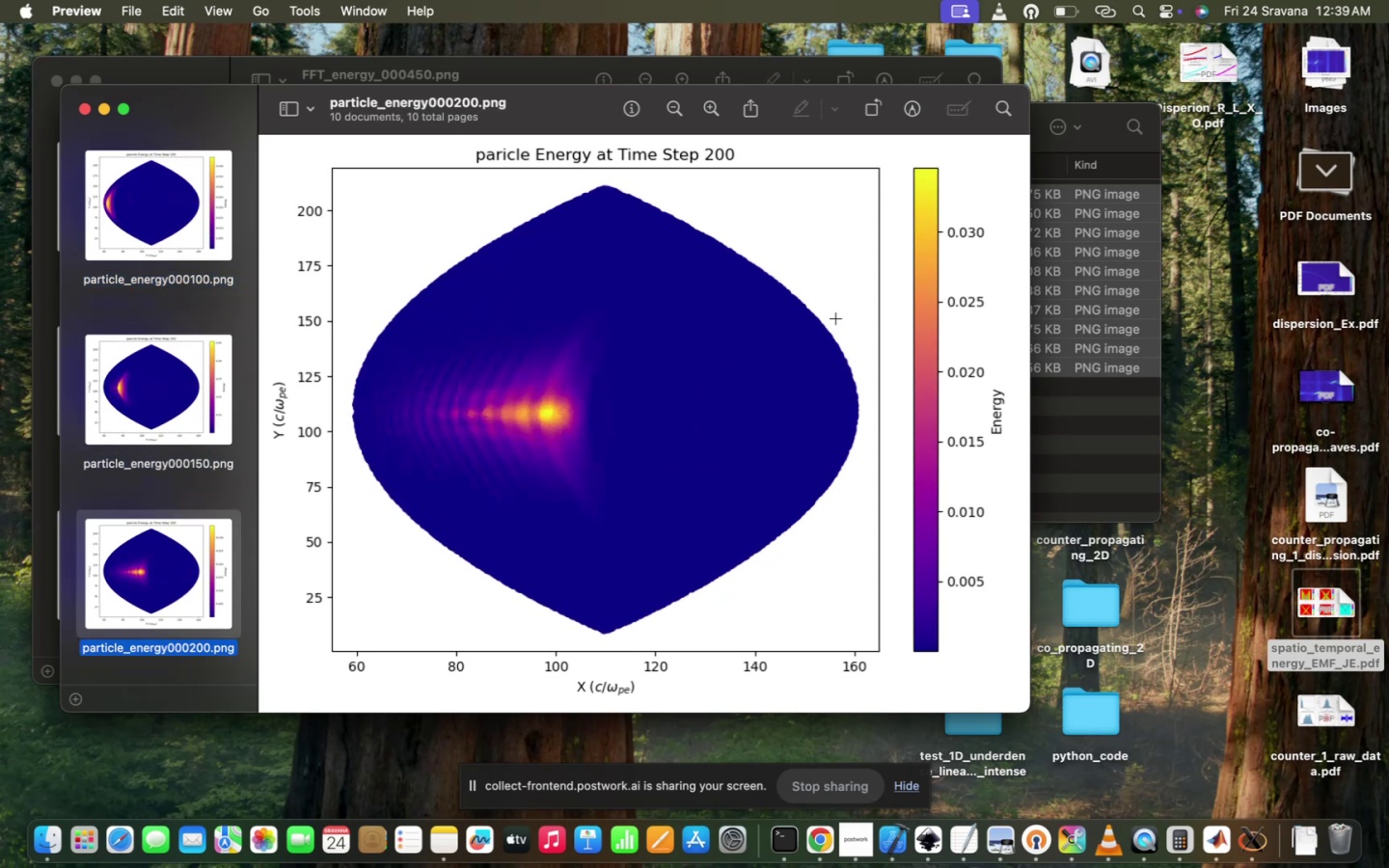 
key(ArrowDown)
 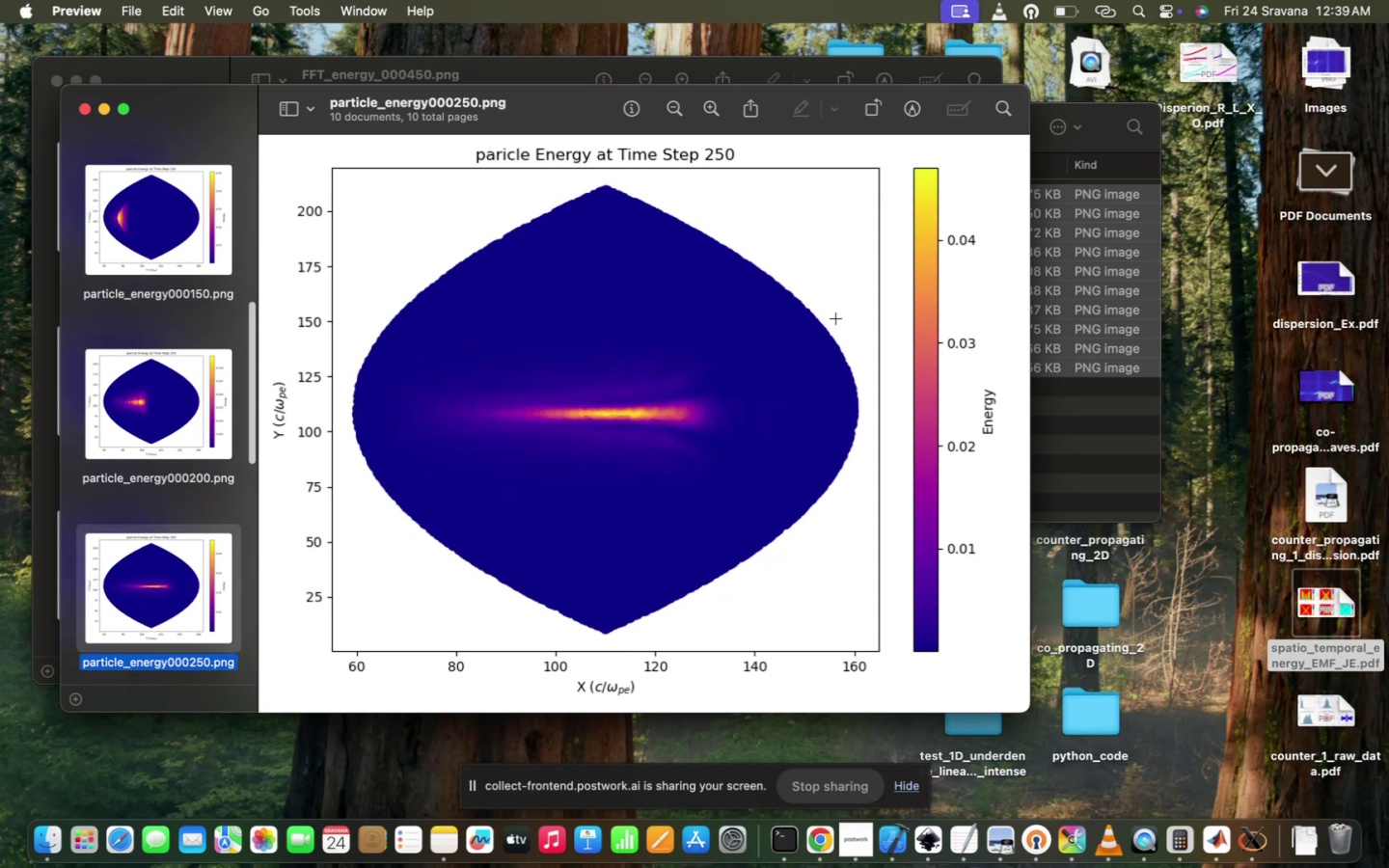 
key(ArrowDown)
 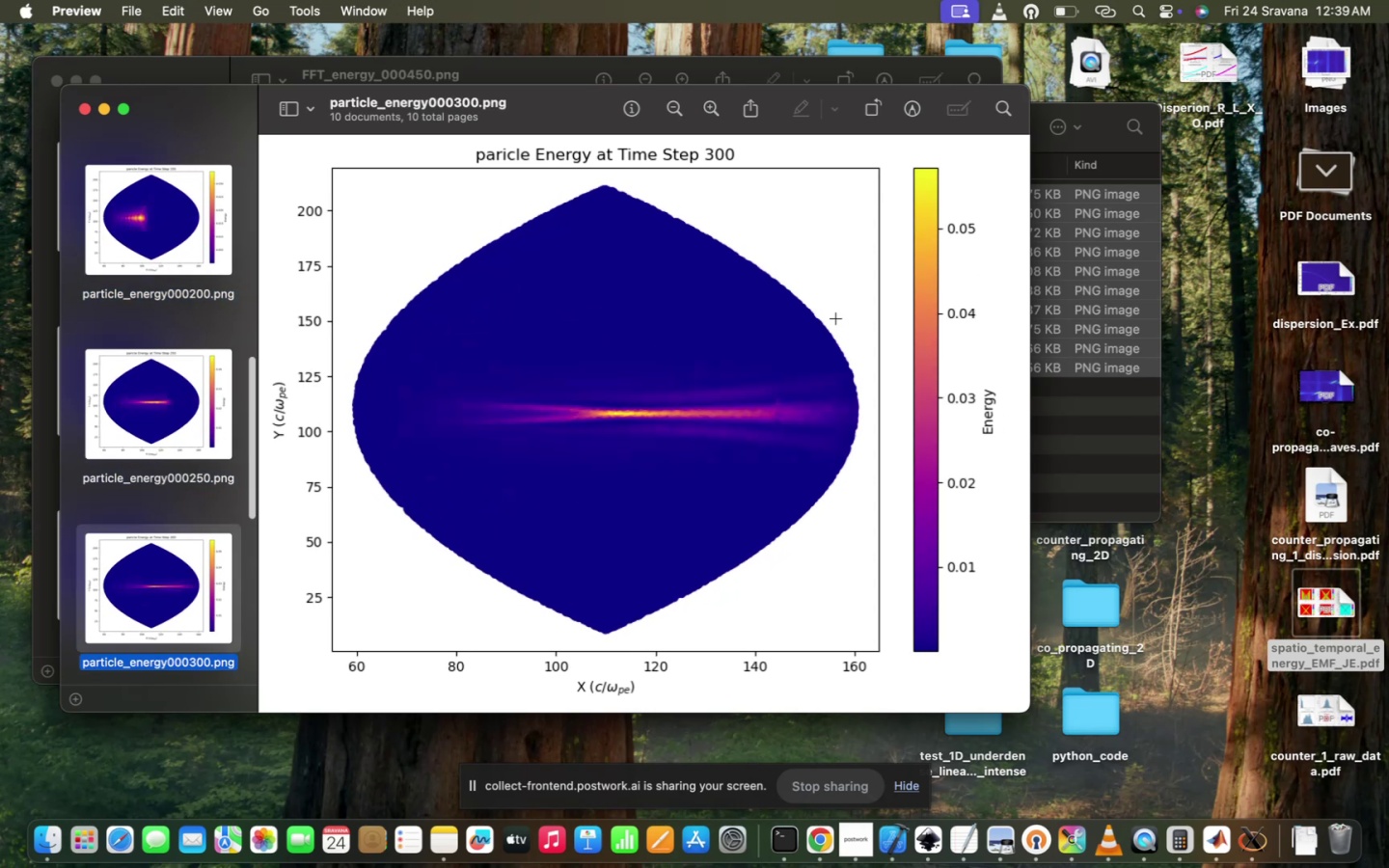 
key(ArrowDown)
 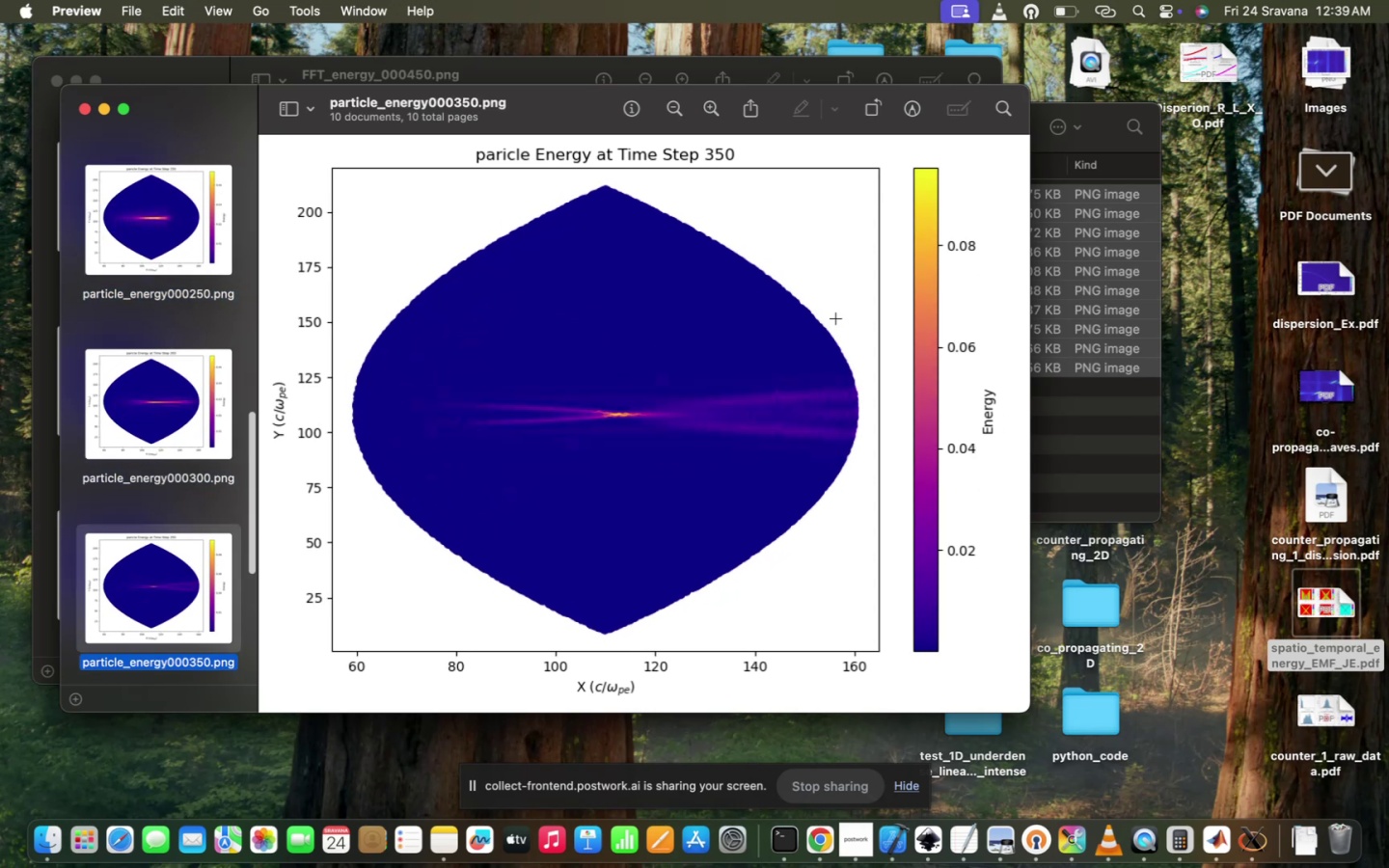 
key(ArrowDown)
 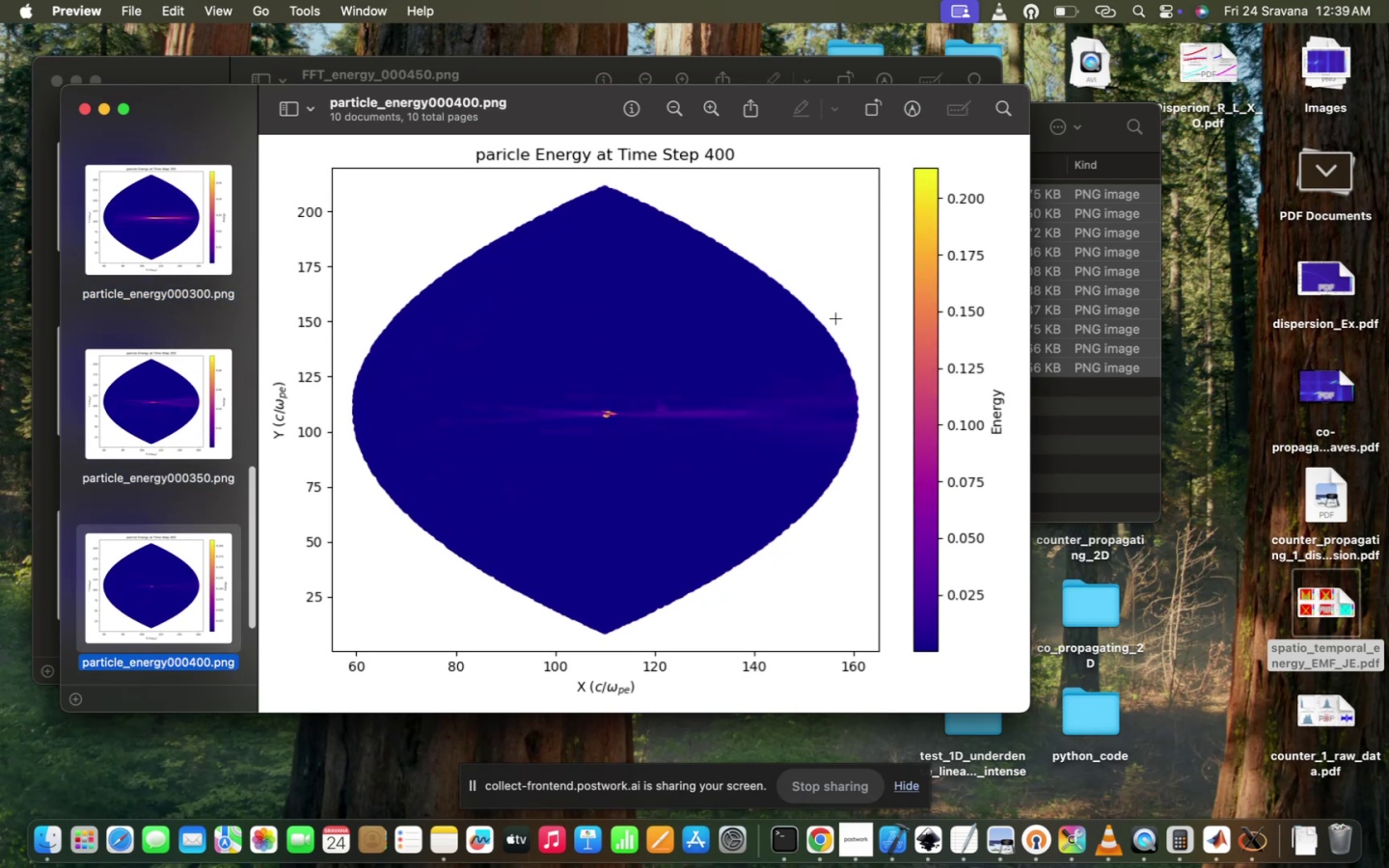 
hold_key(key=ArrowDown, duration=1.5)
 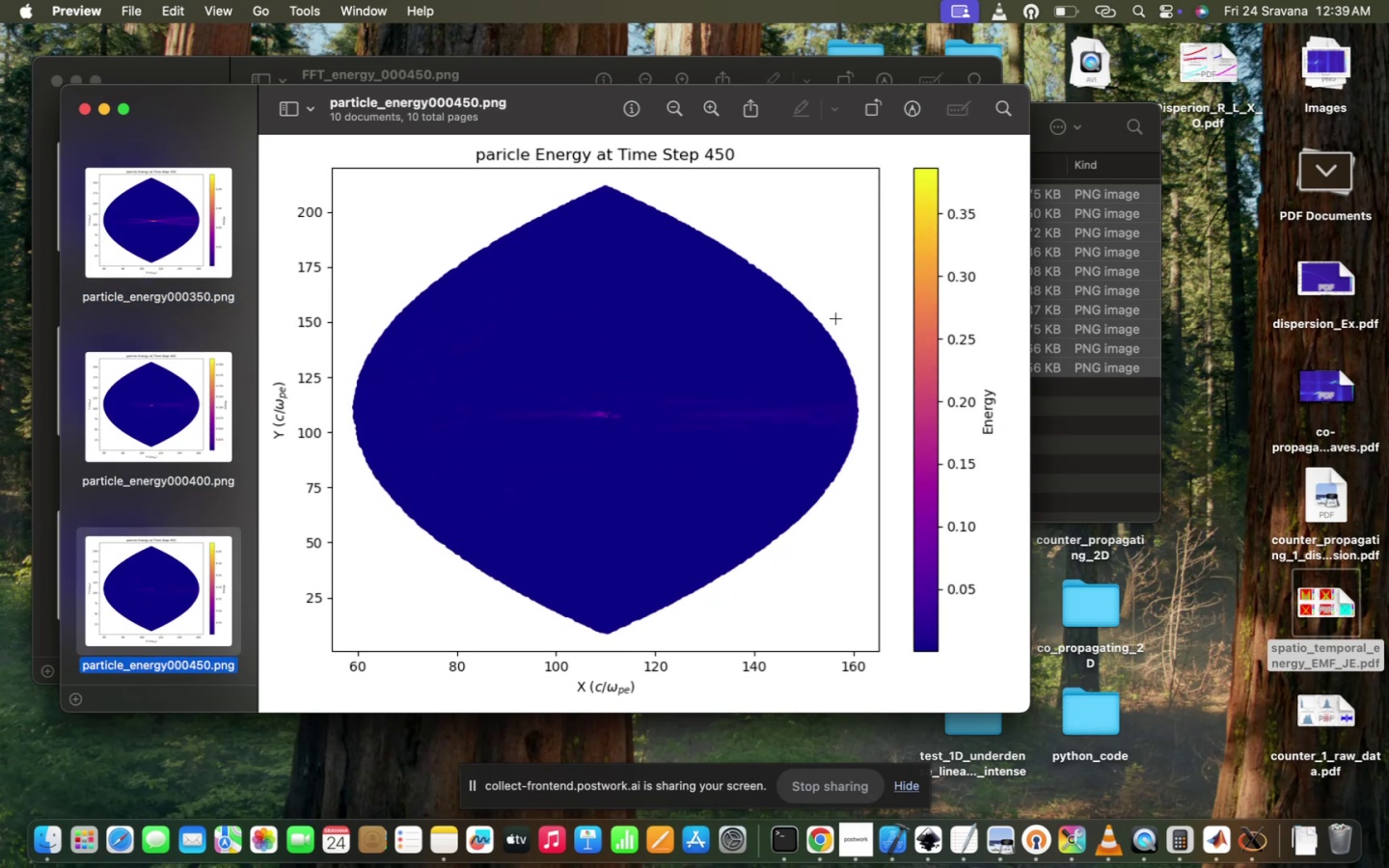 
hold_key(key=ArrowDown, duration=0.31)
 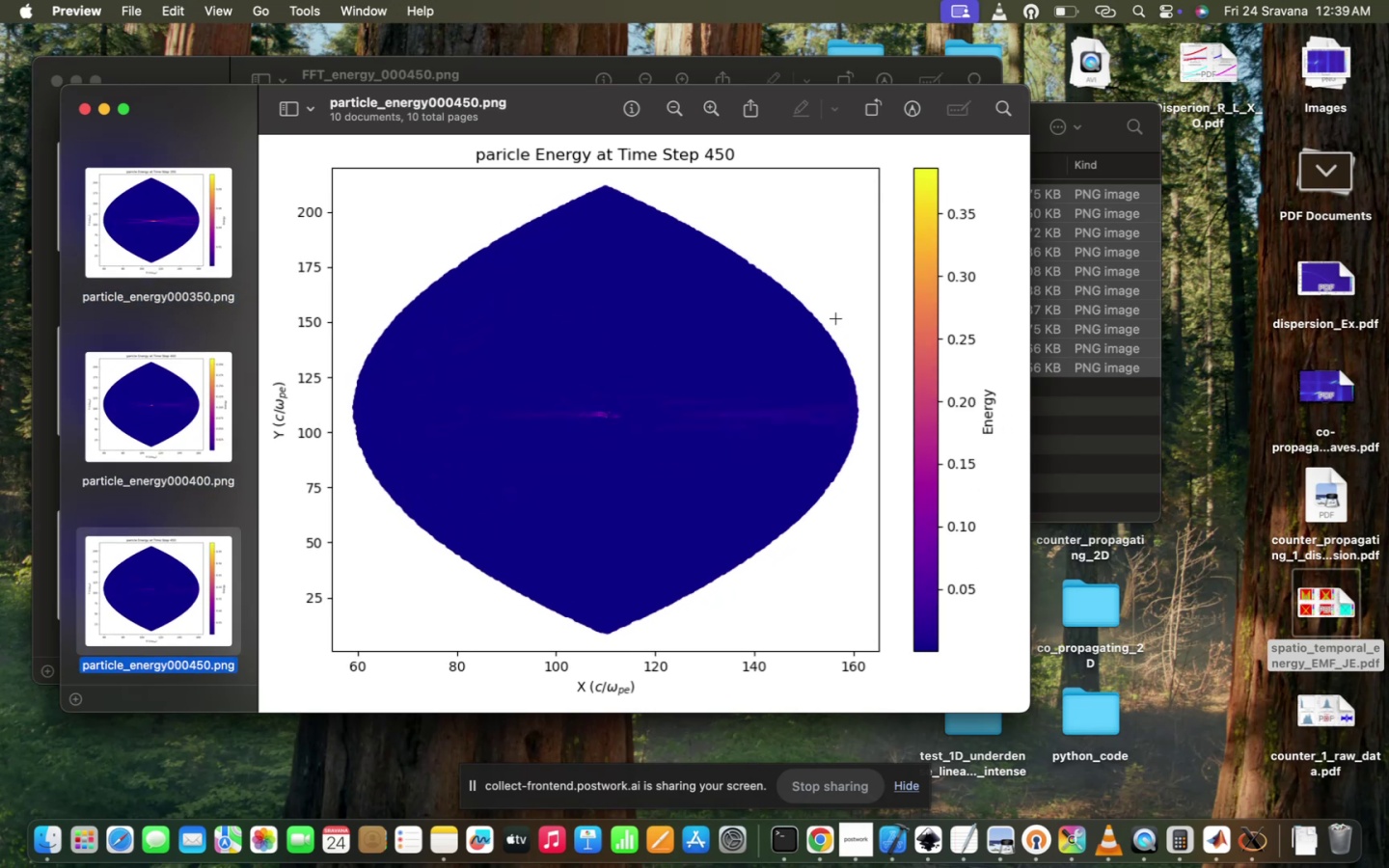 
key(ArrowUp)
 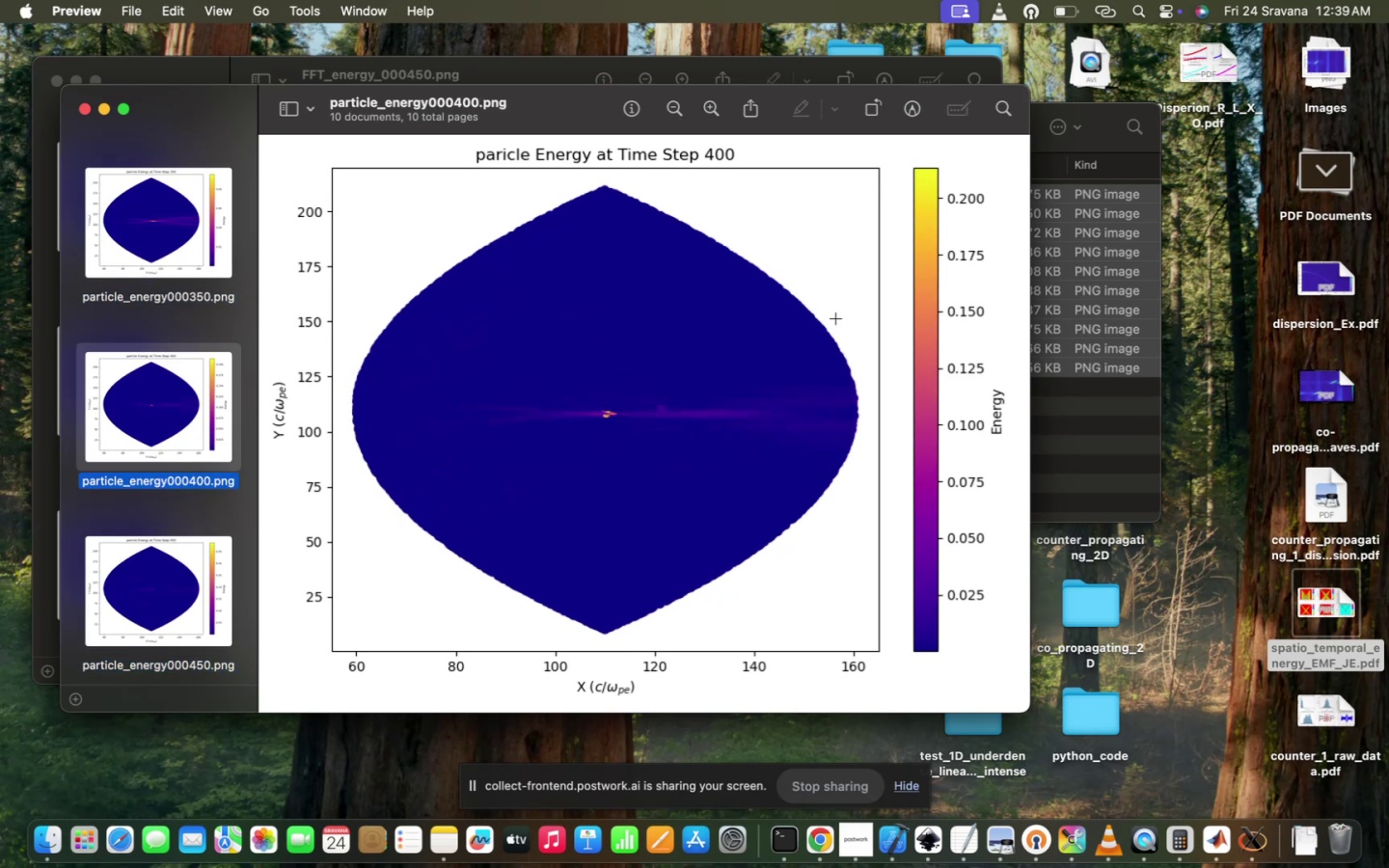 
key(ArrowUp)
 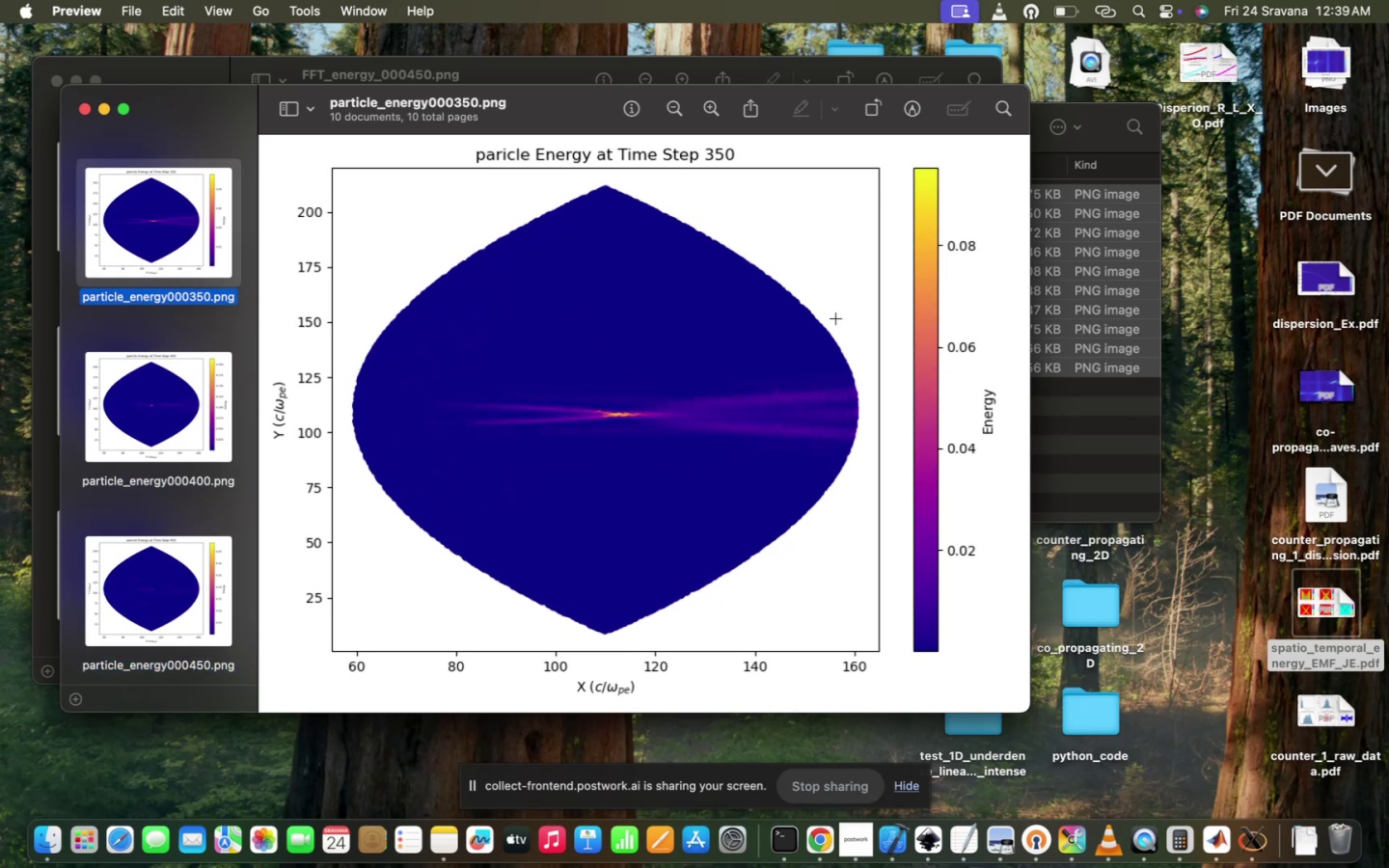 
hold_key(key=ArrowUp, duration=0.65)
 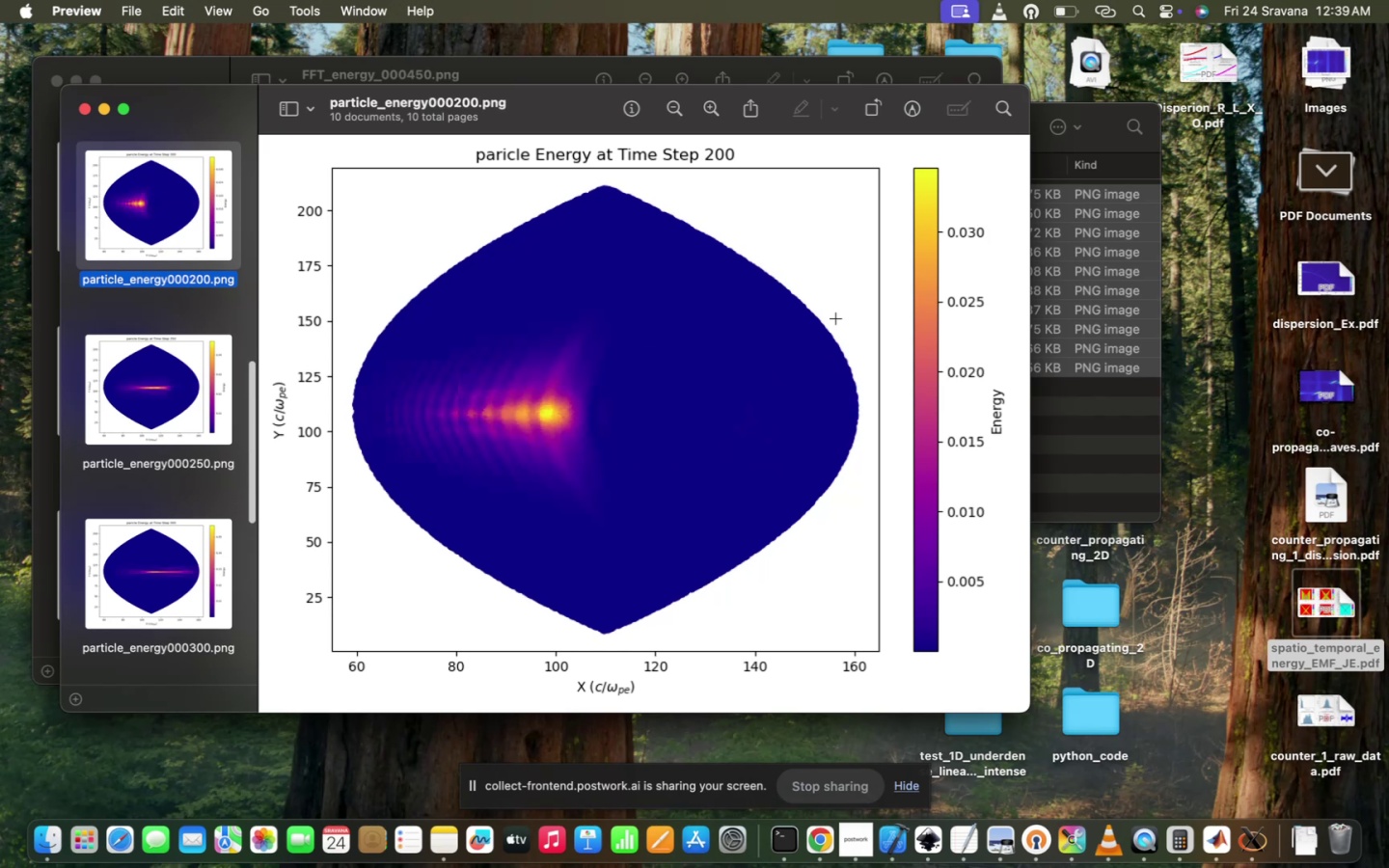 
key(ArrowUp)
 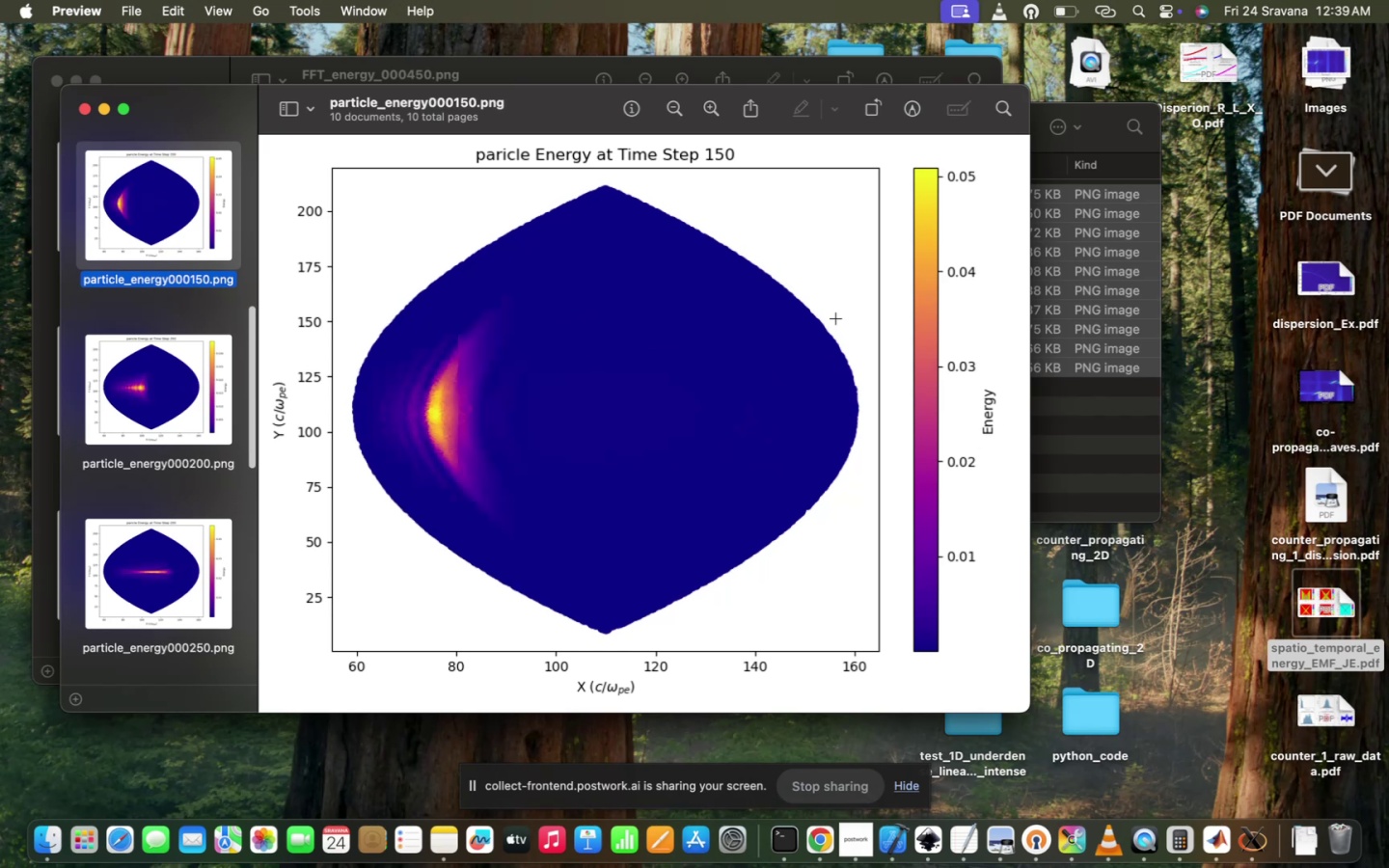 
key(ArrowUp)
 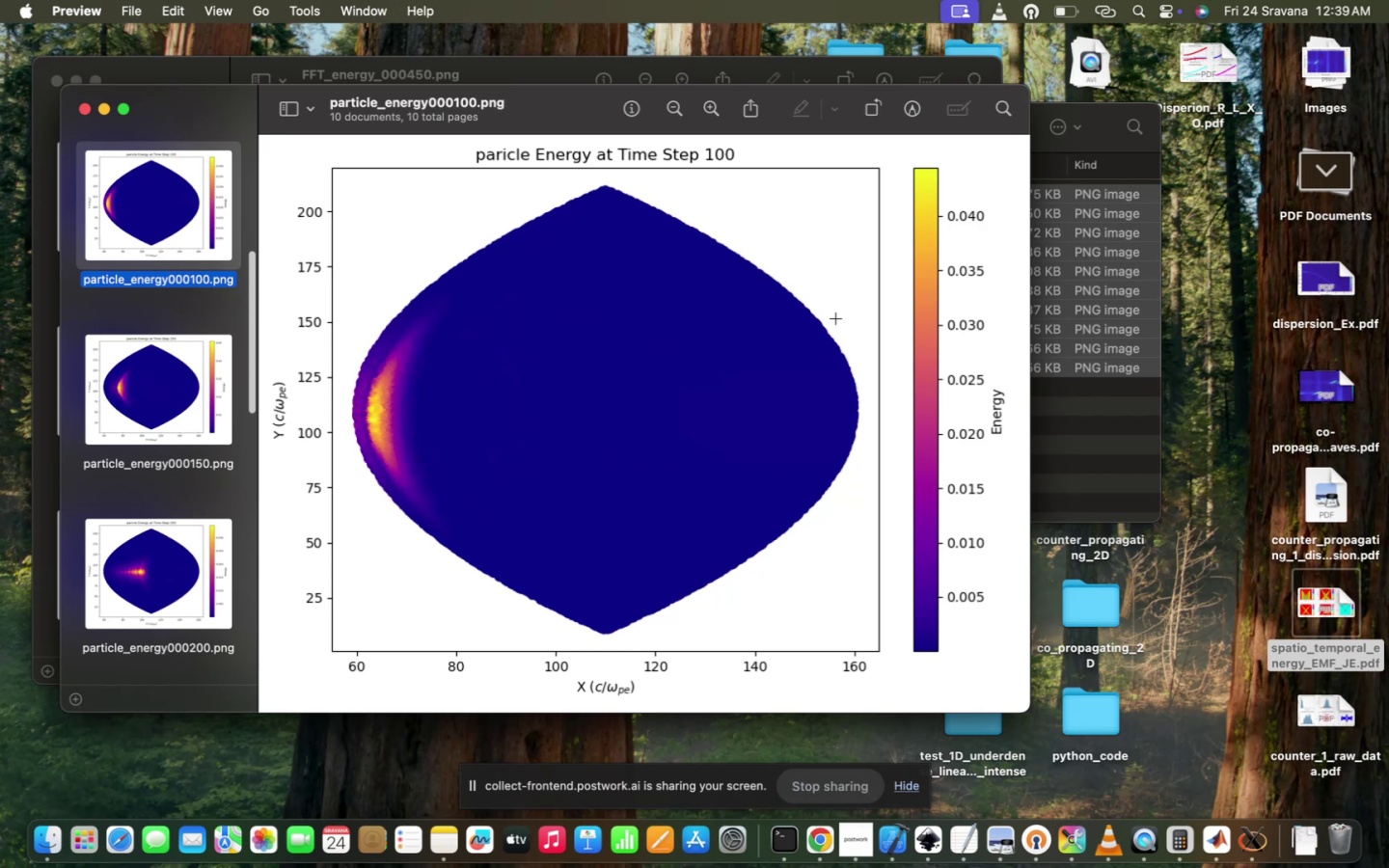 
hold_key(key=ArrowDown, duration=0.91)
 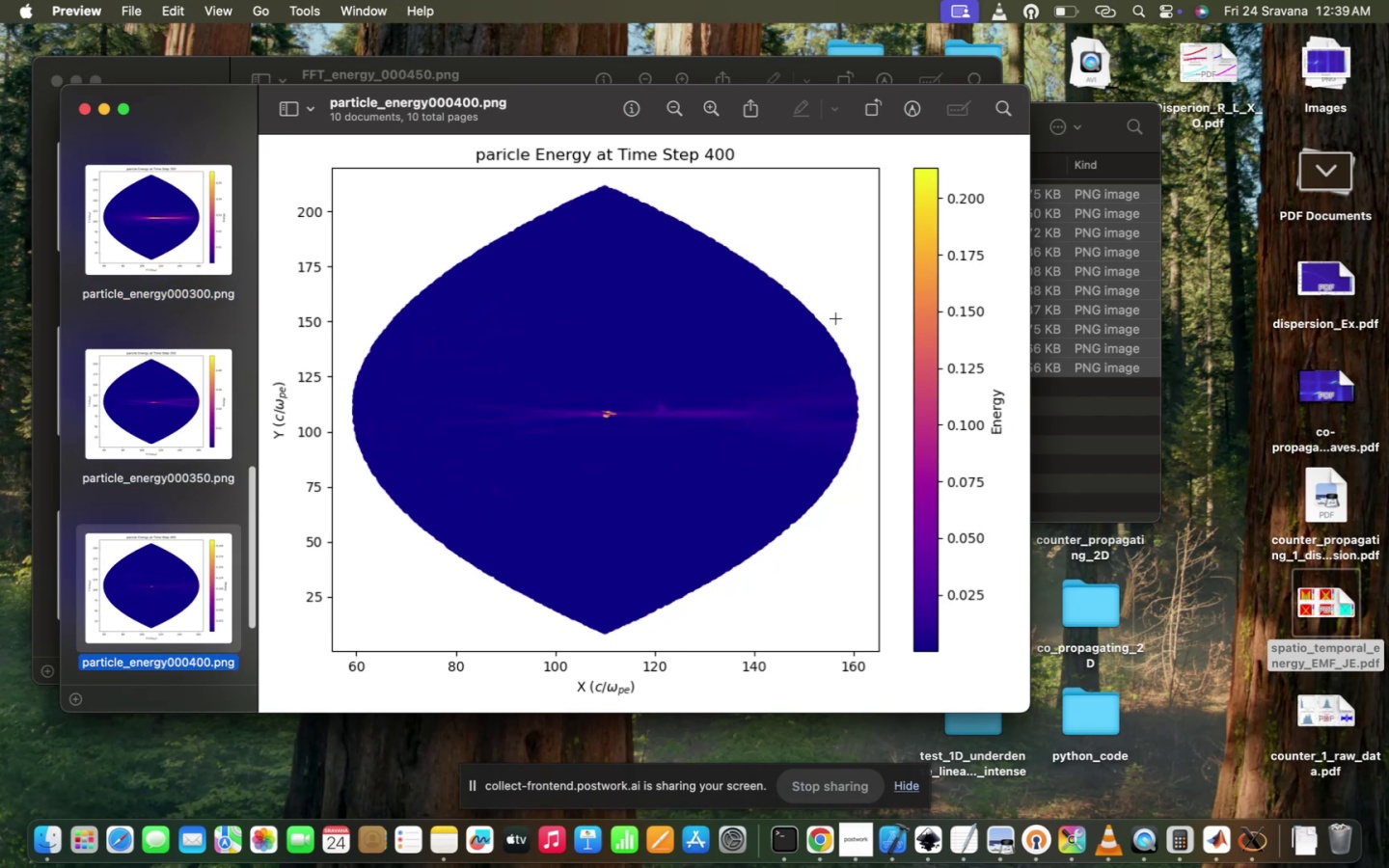 
key(ArrowUp)
 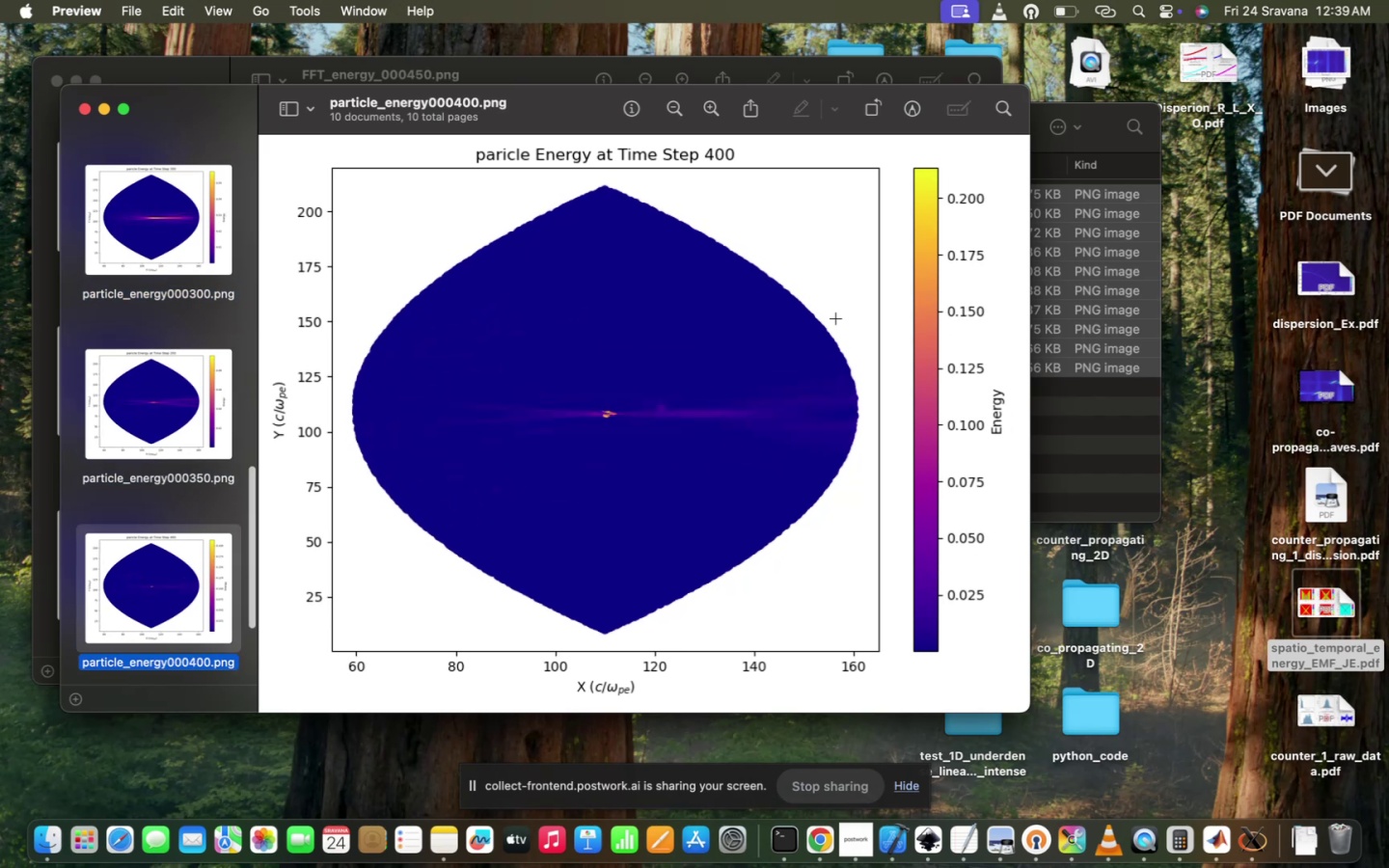 
key(ArrowDown)
 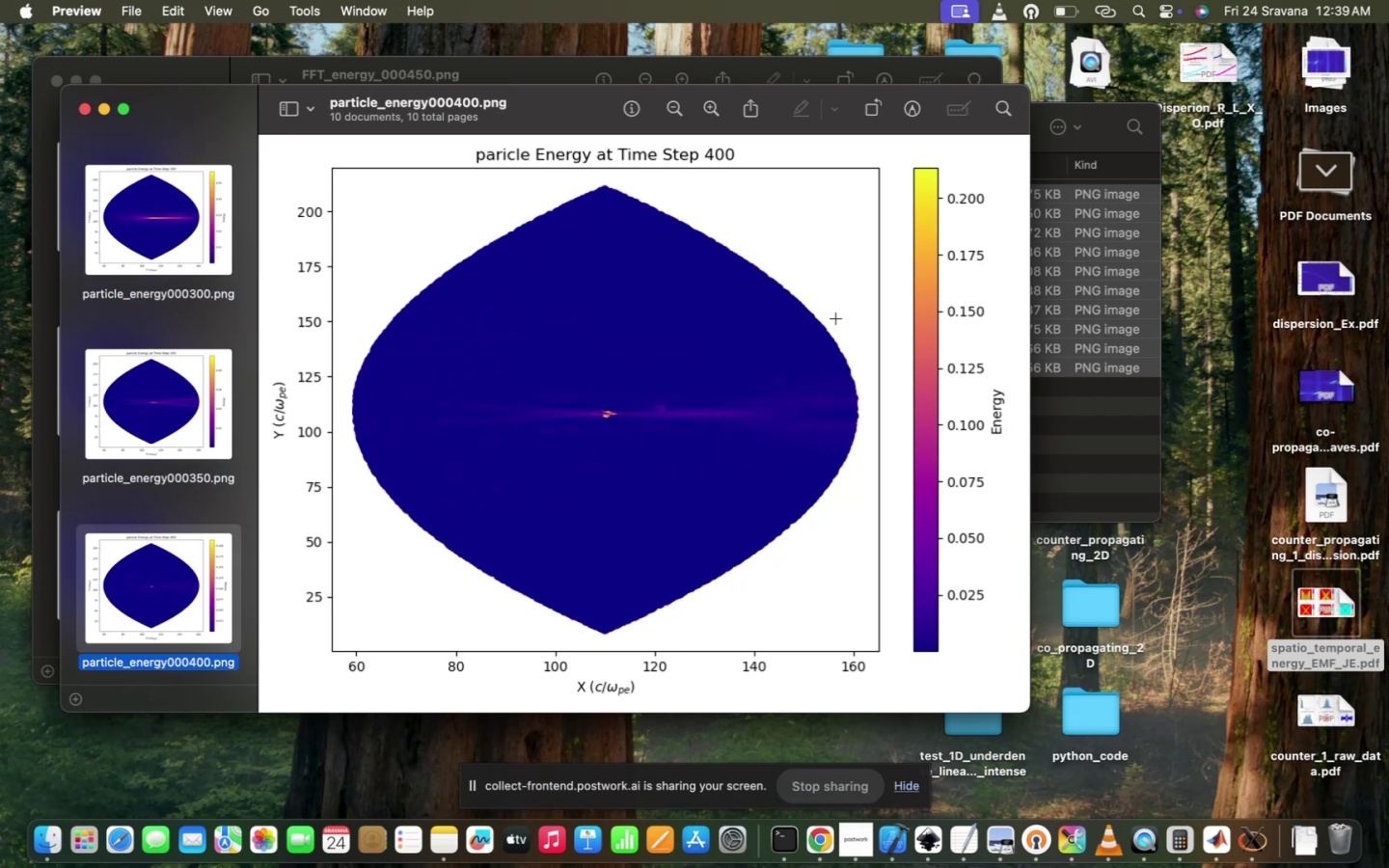 
key(ArrowUp)
 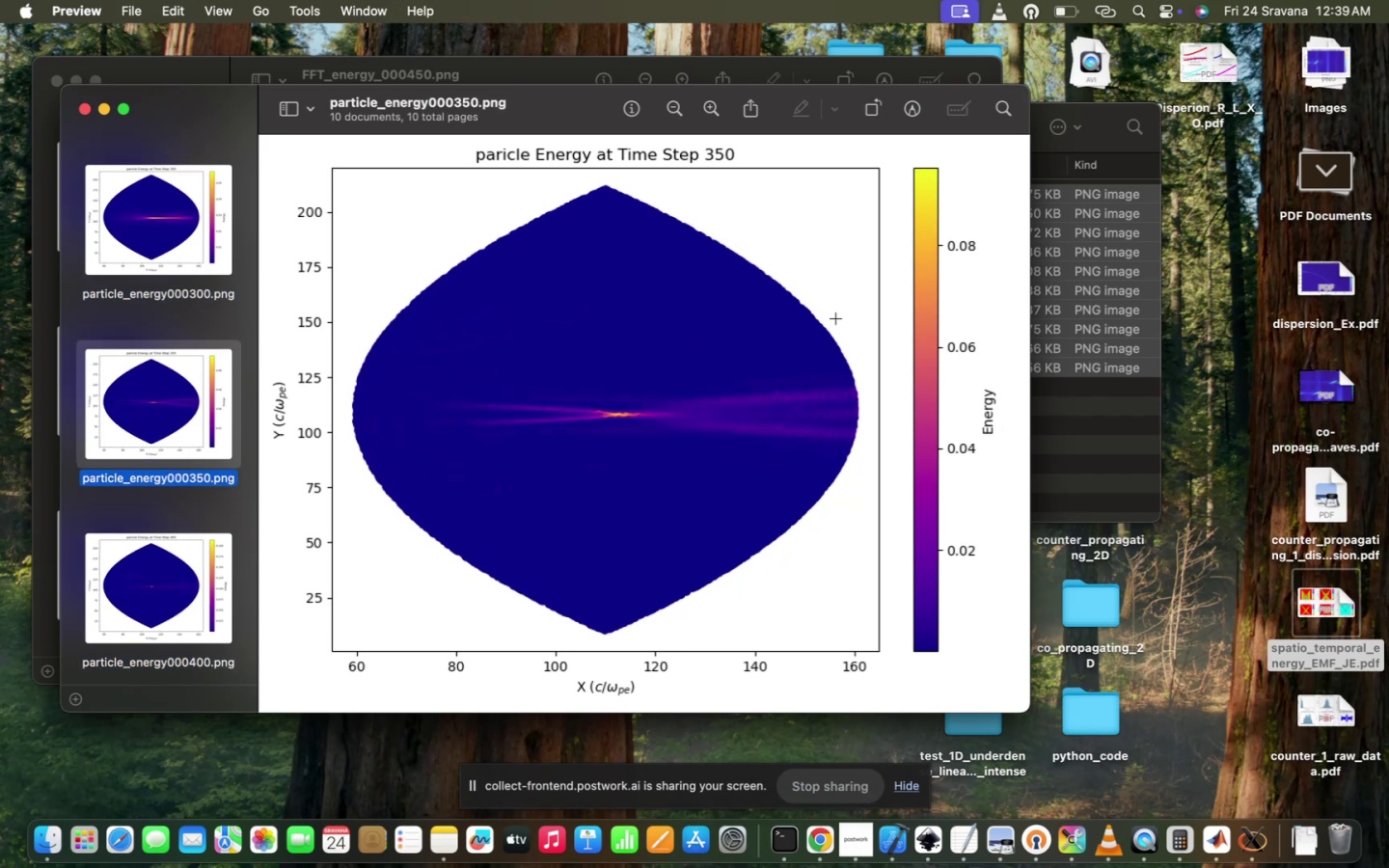 
key(ArrowUp)
 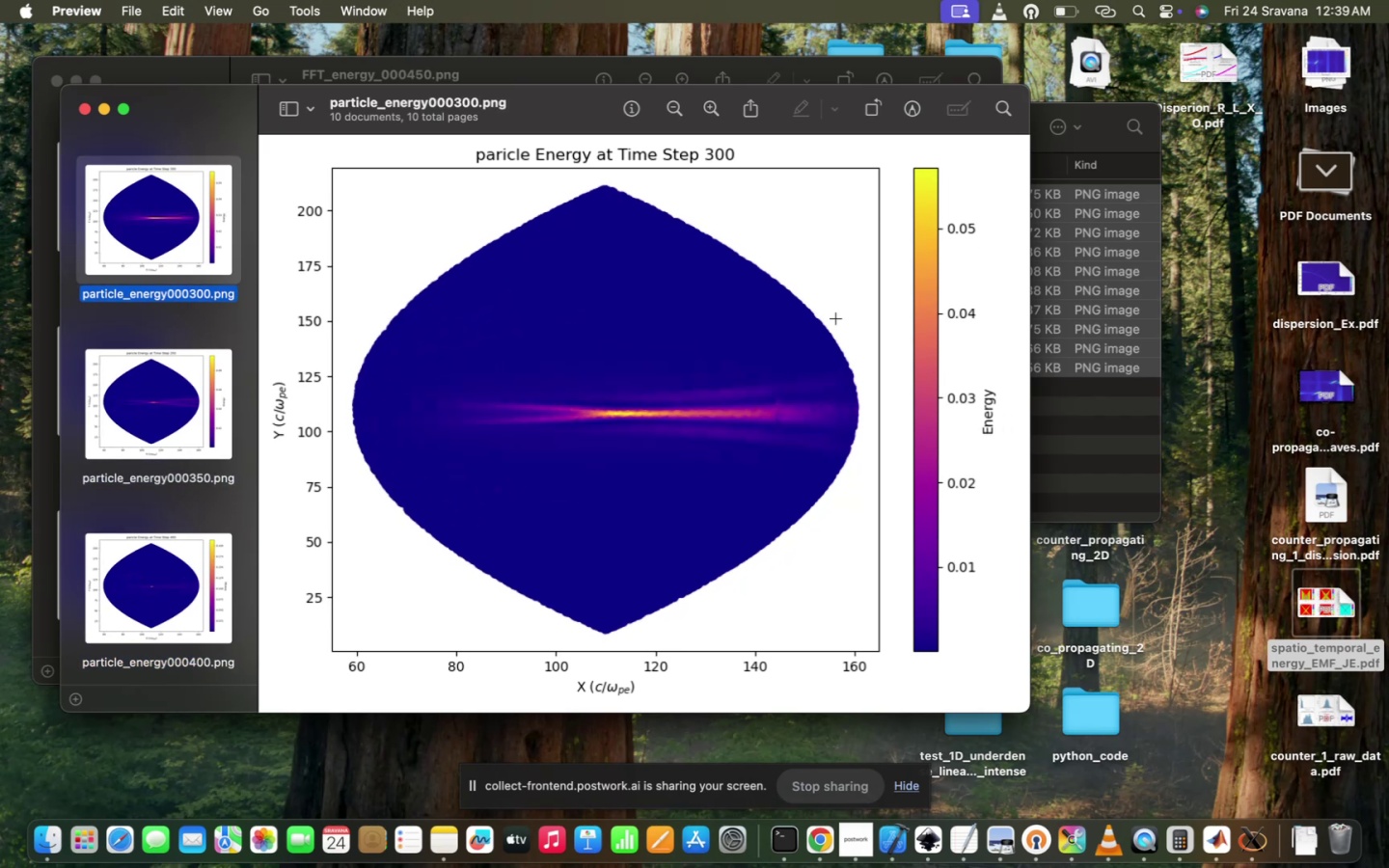 
key(ArrowUp)
 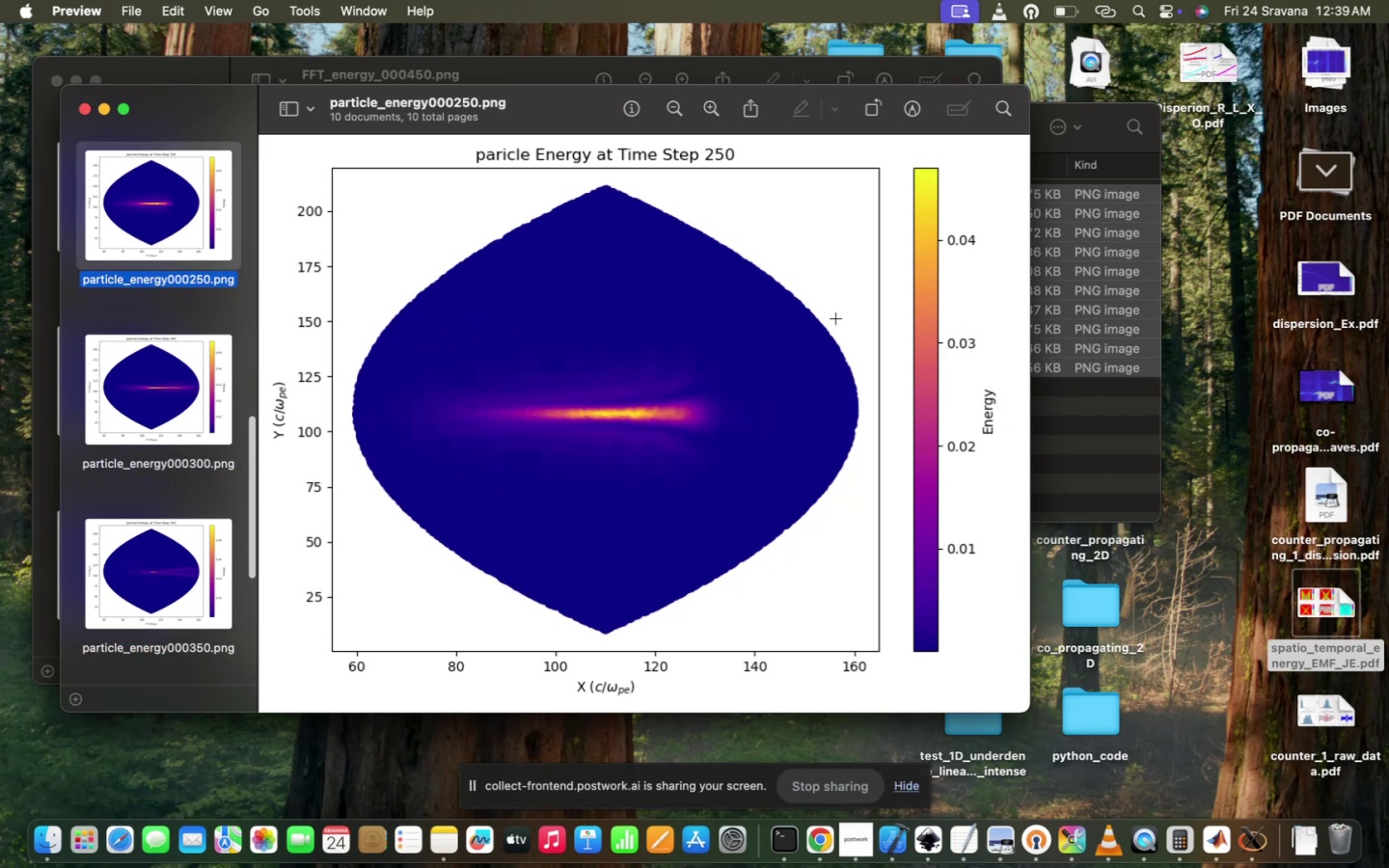 
key(ArrowUp)
 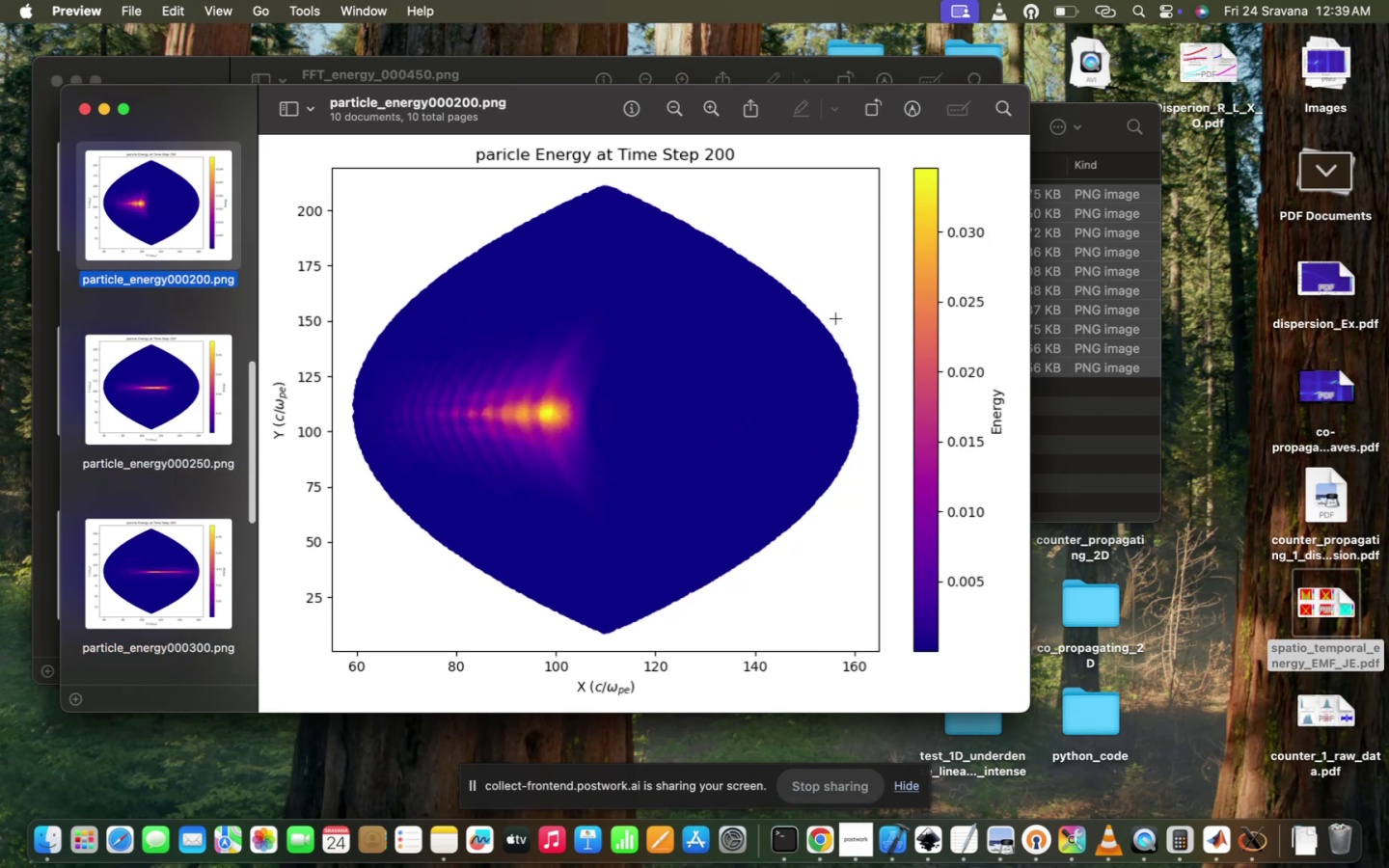 
key(ArrowUp)
 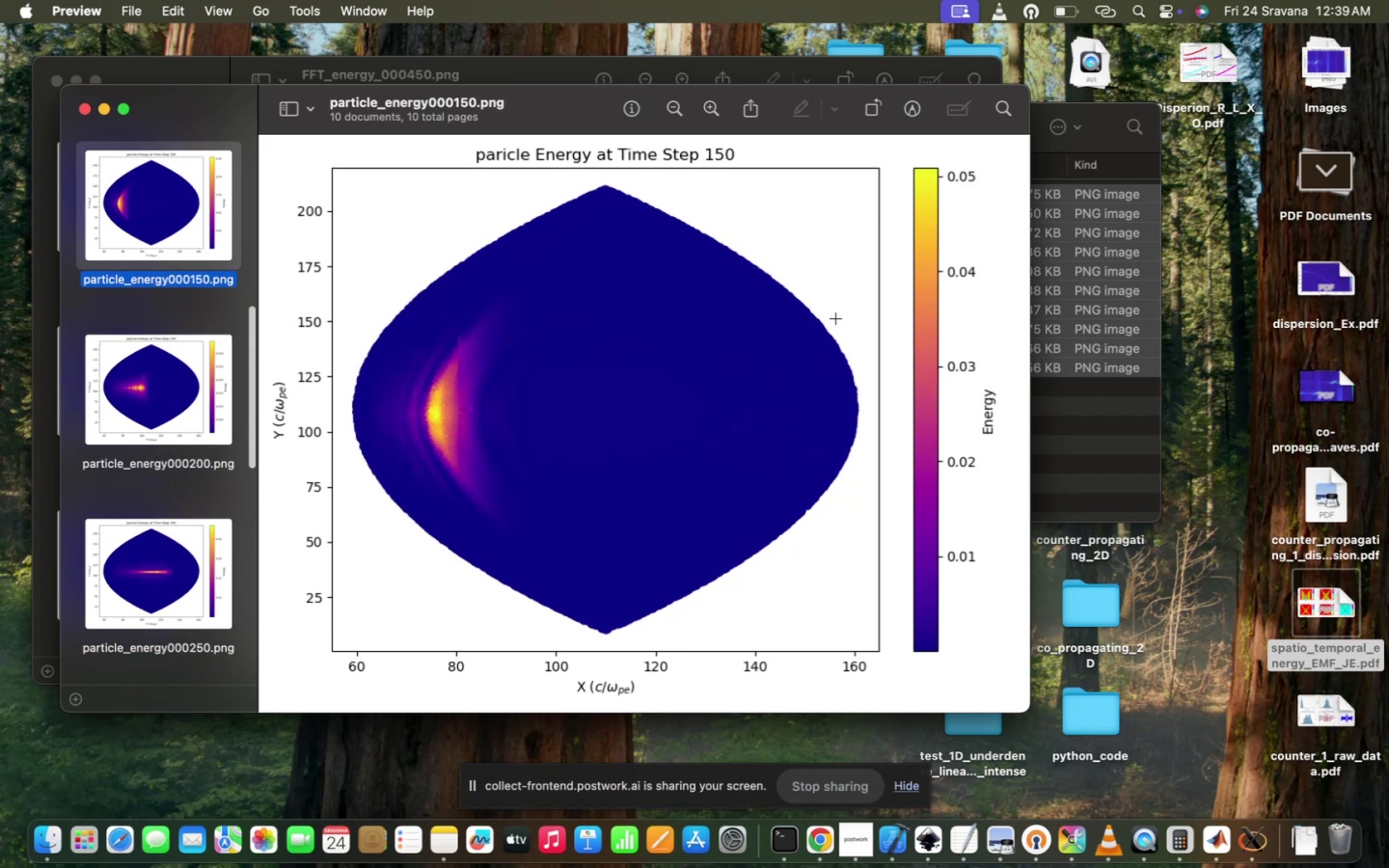 
key(ArrowUp)
 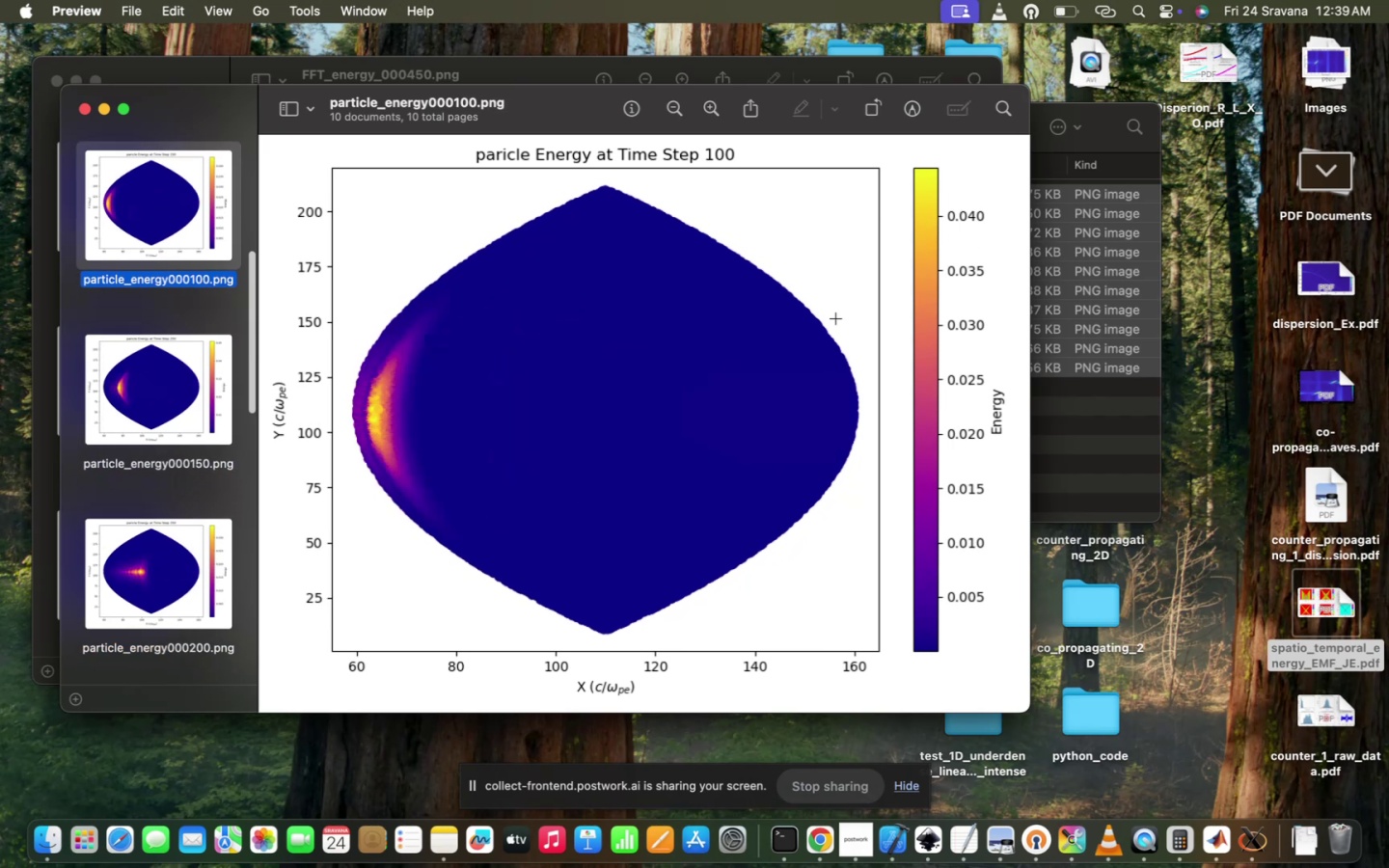 
key(ArrowUp)
 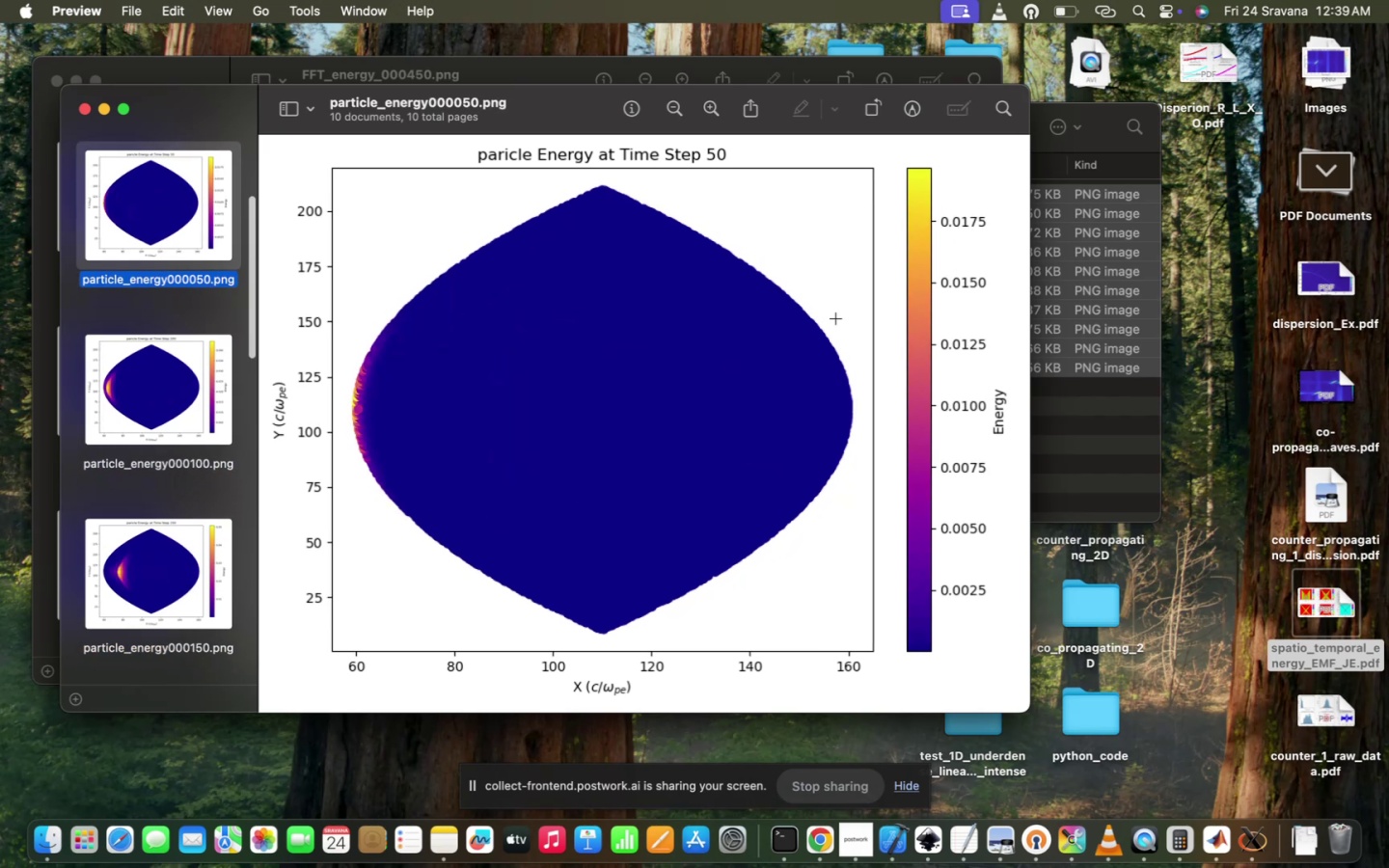 
key(ArrowDown)
 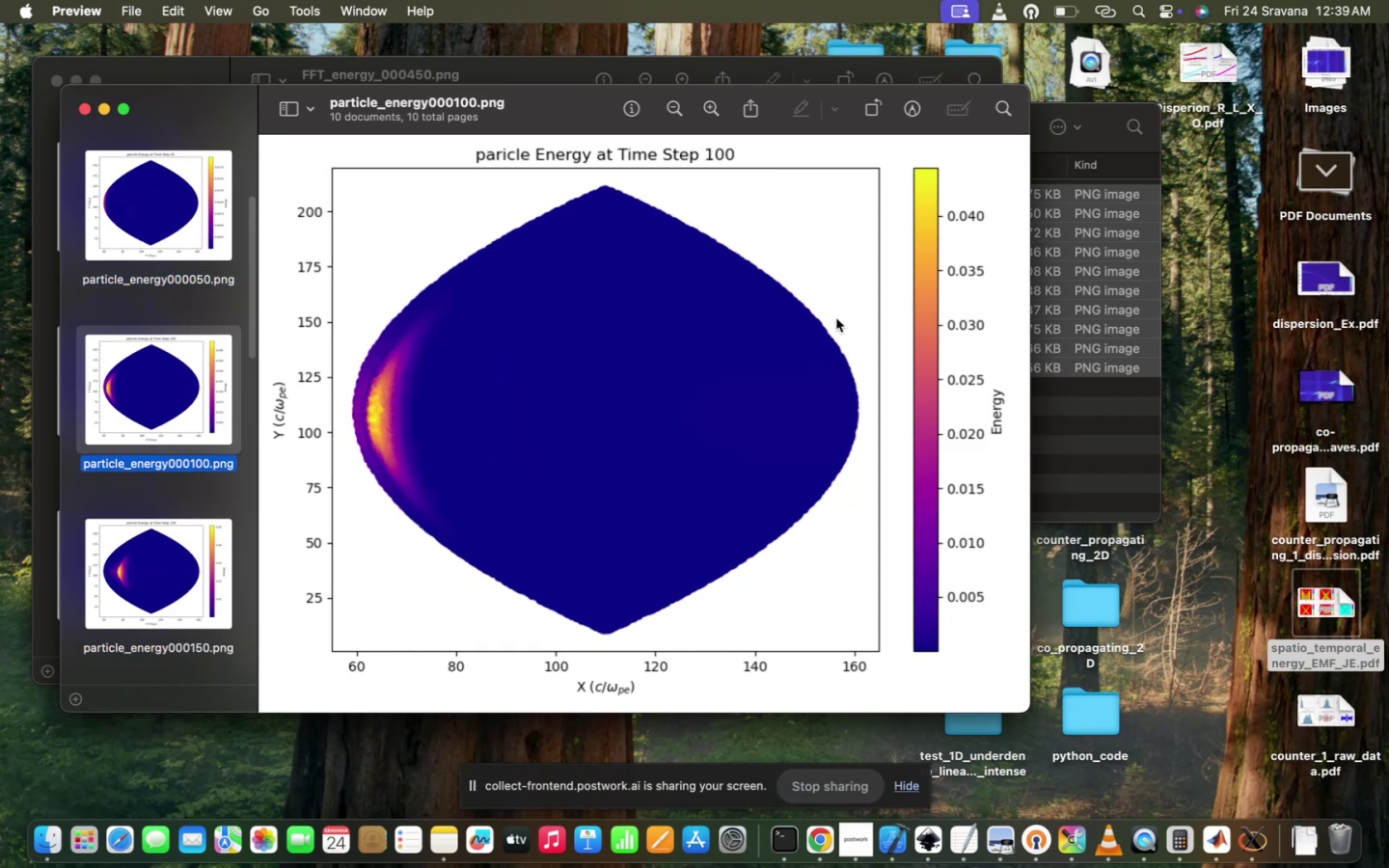 
key(ArrowDown)
 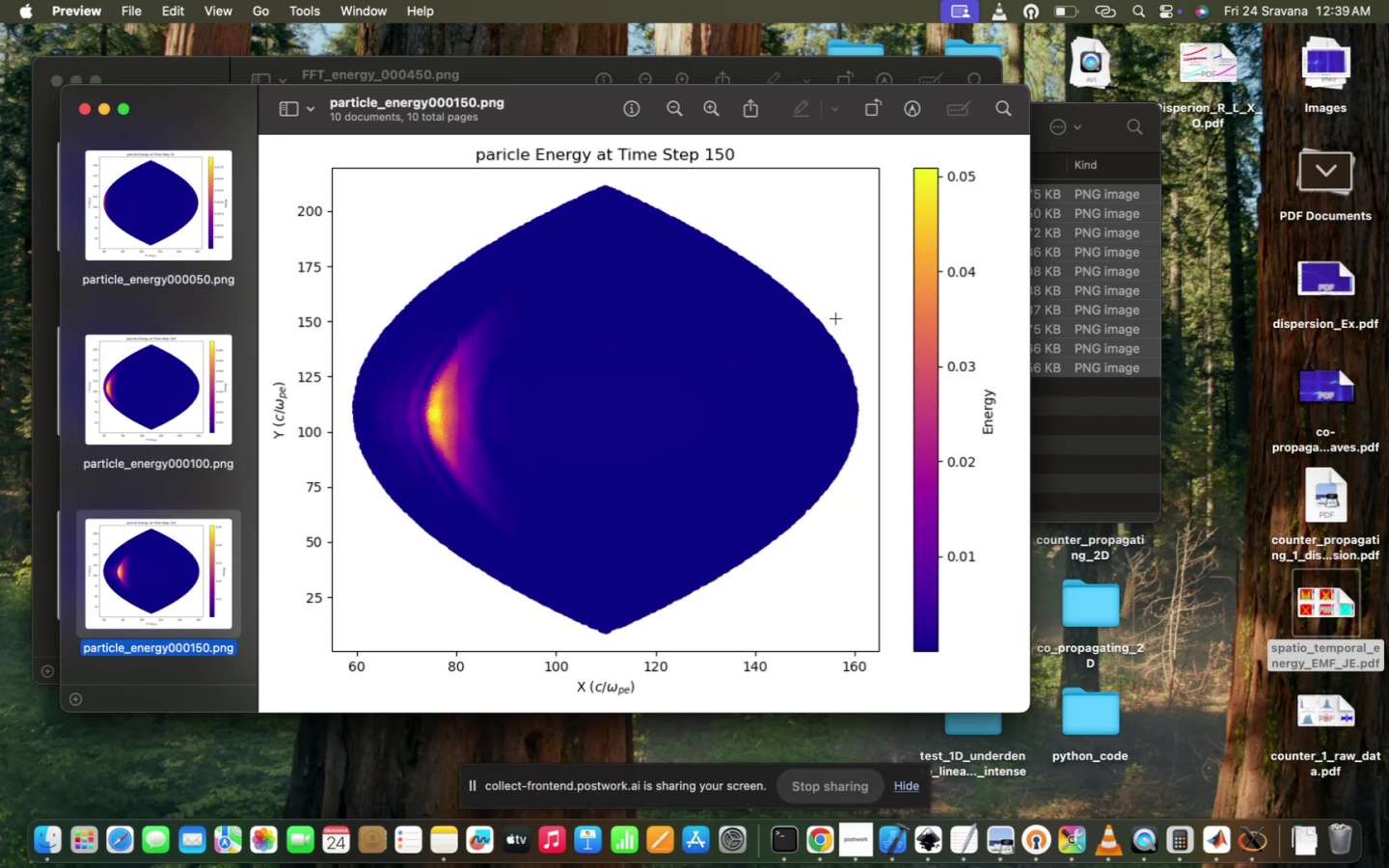 
key(ArrowDown)
 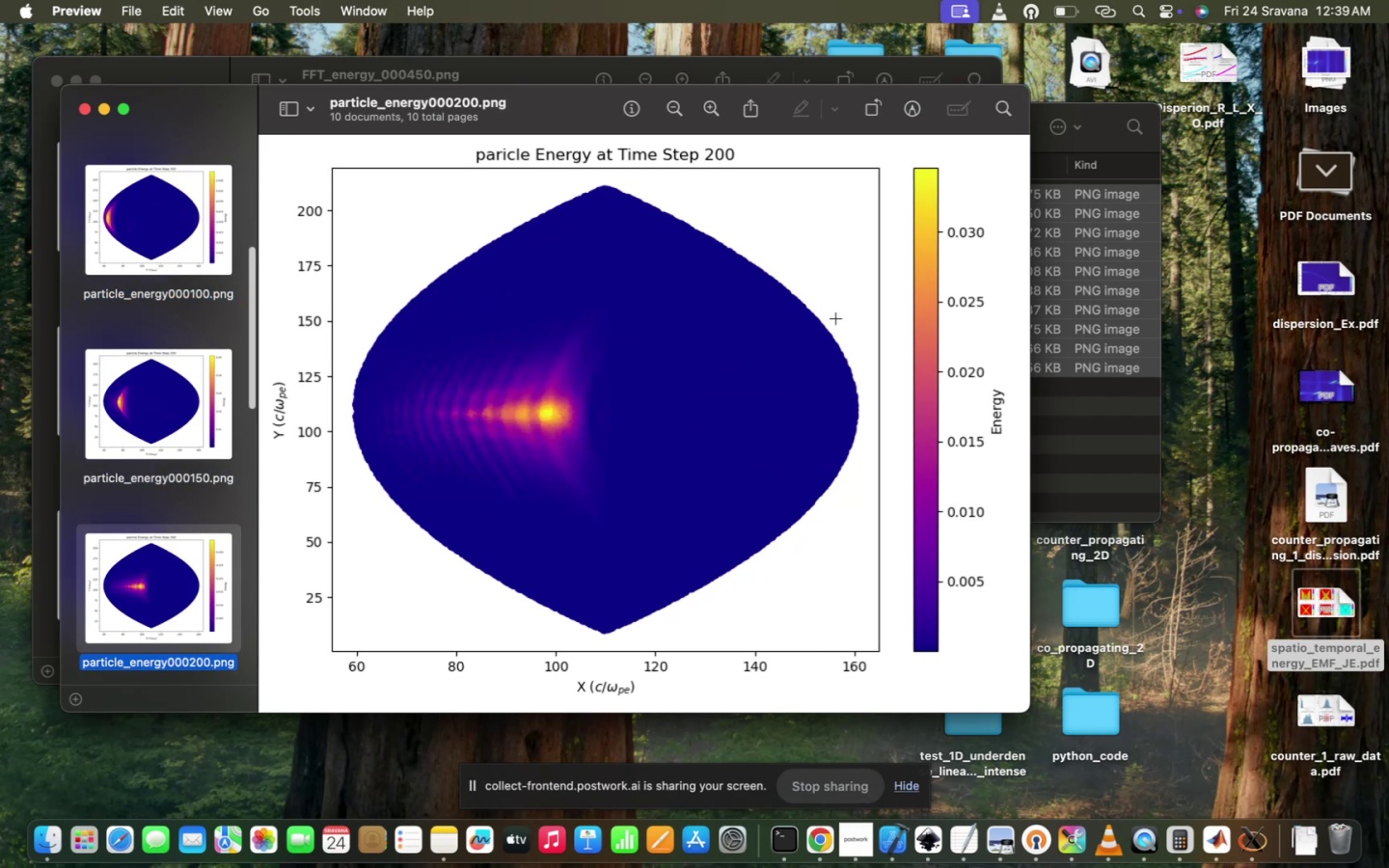 
key(ArrowDown)
 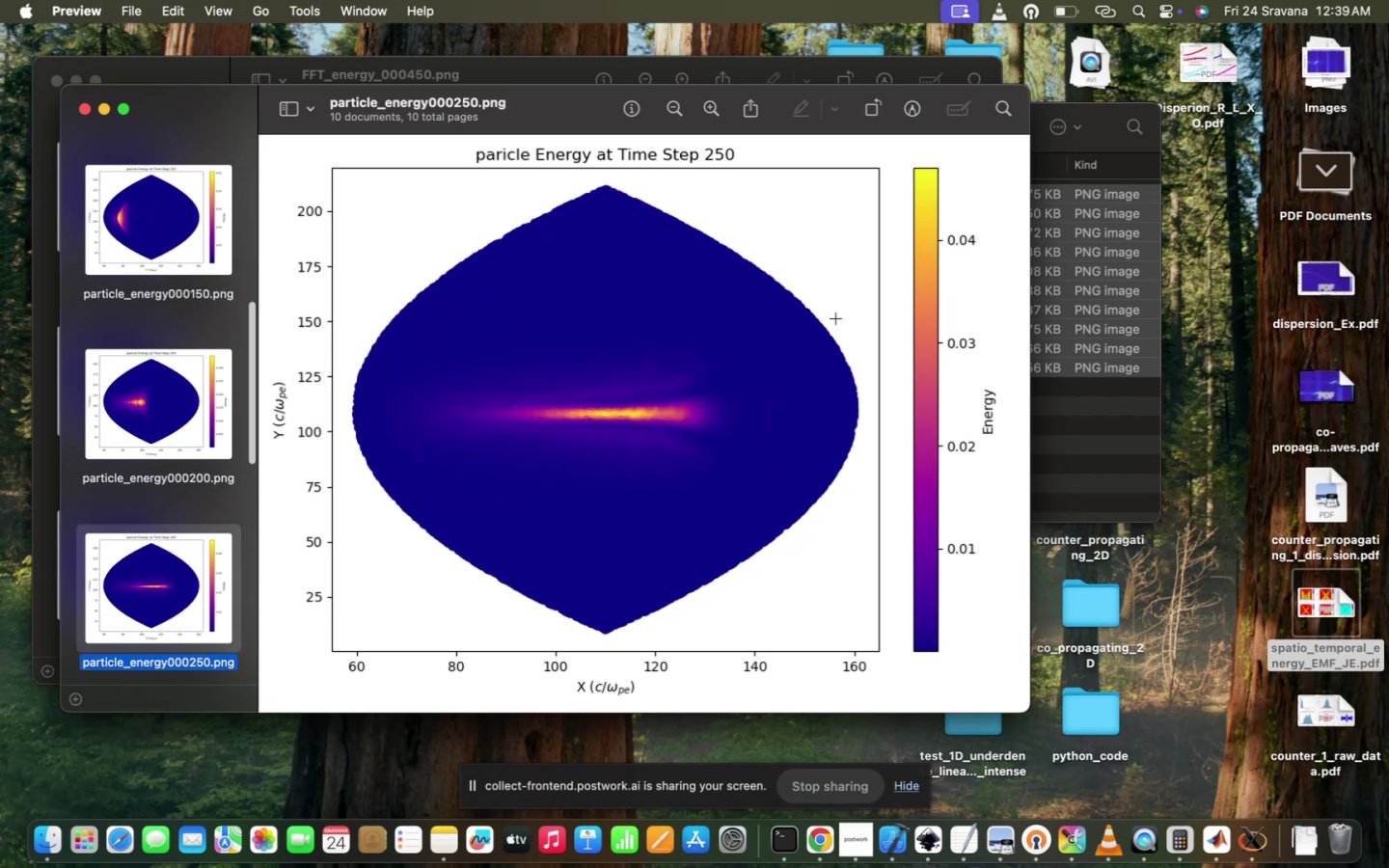 
key(ArrowDown)
 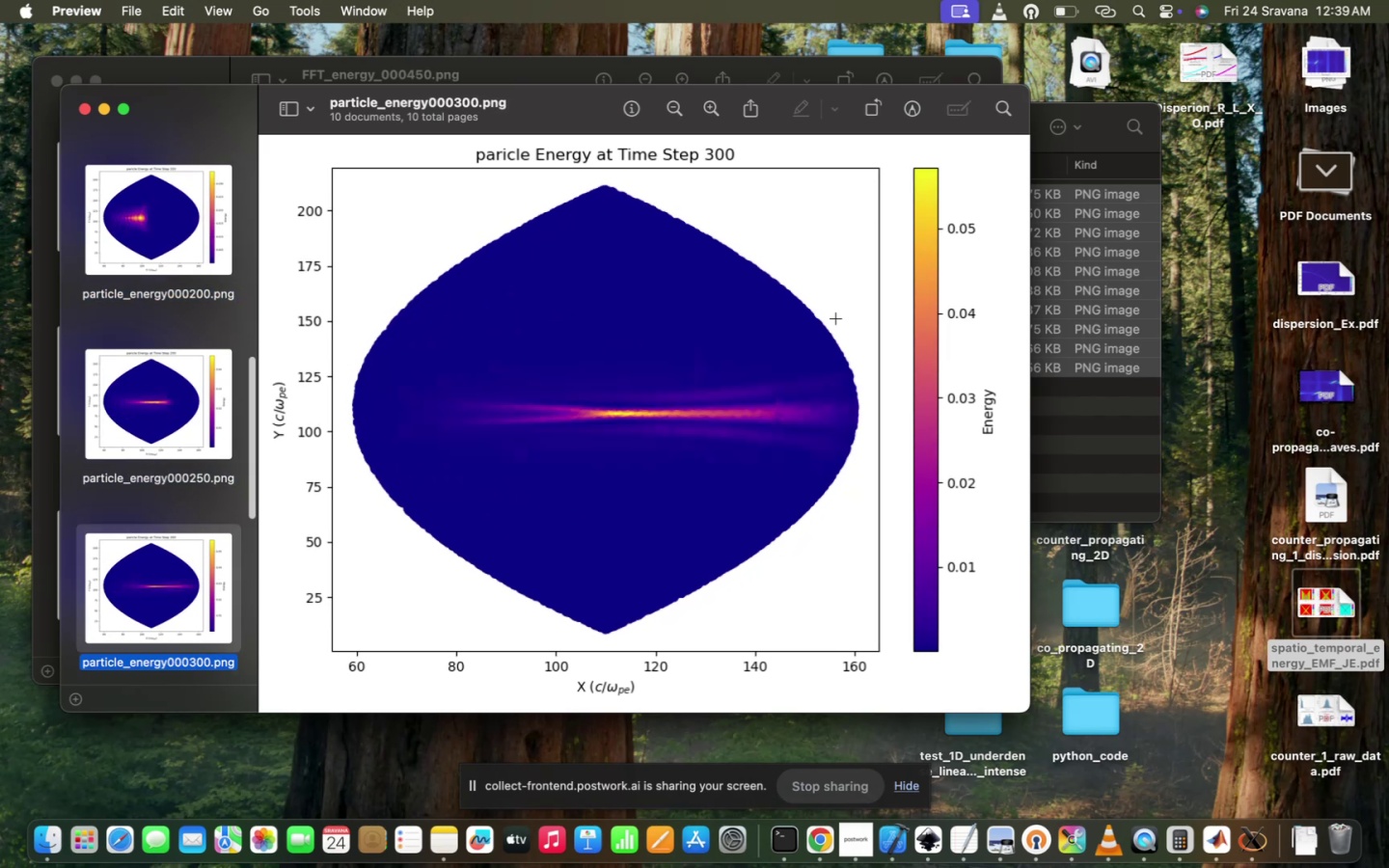 
key(ArrowDown)
 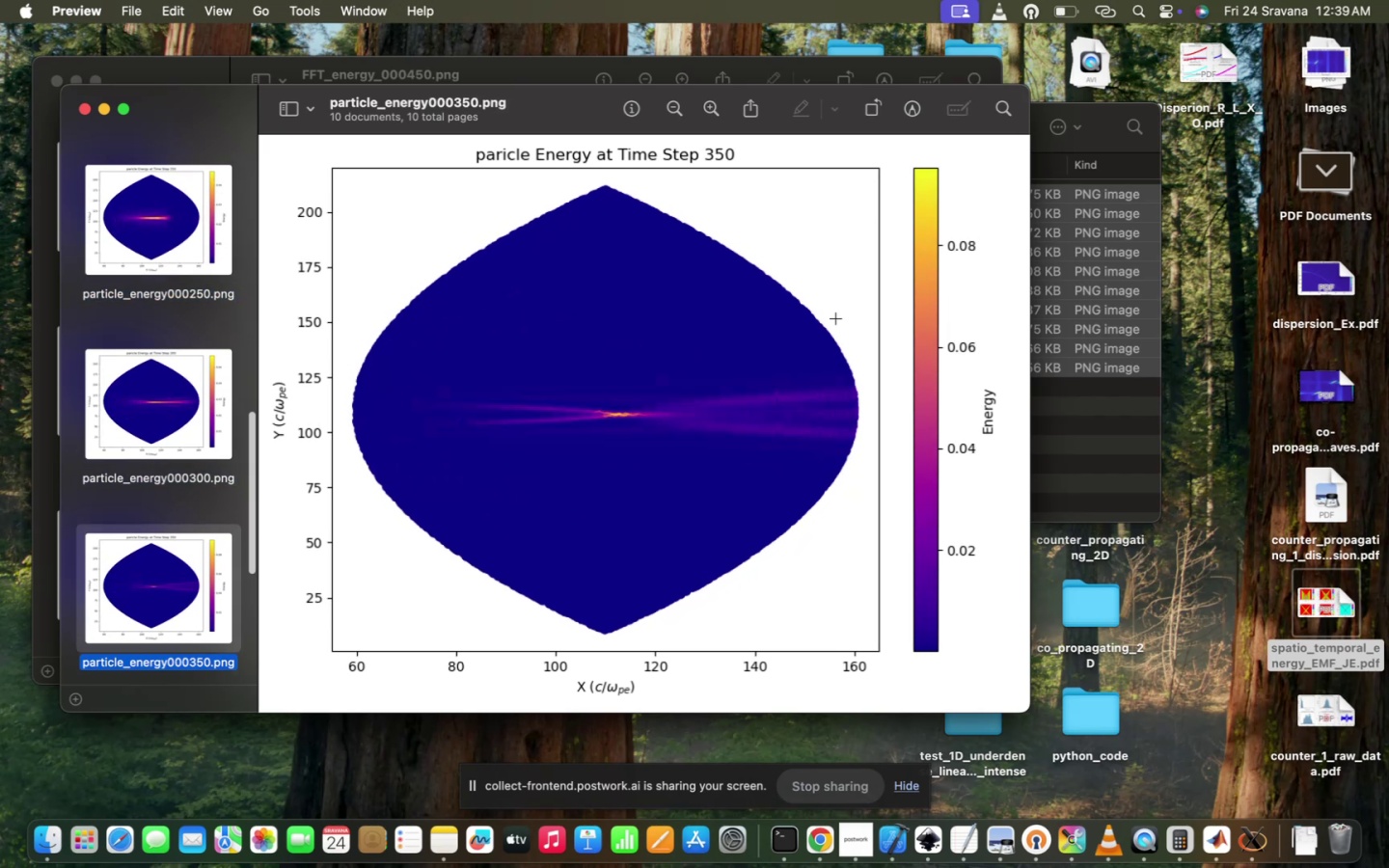 
key(ArrowDown)
 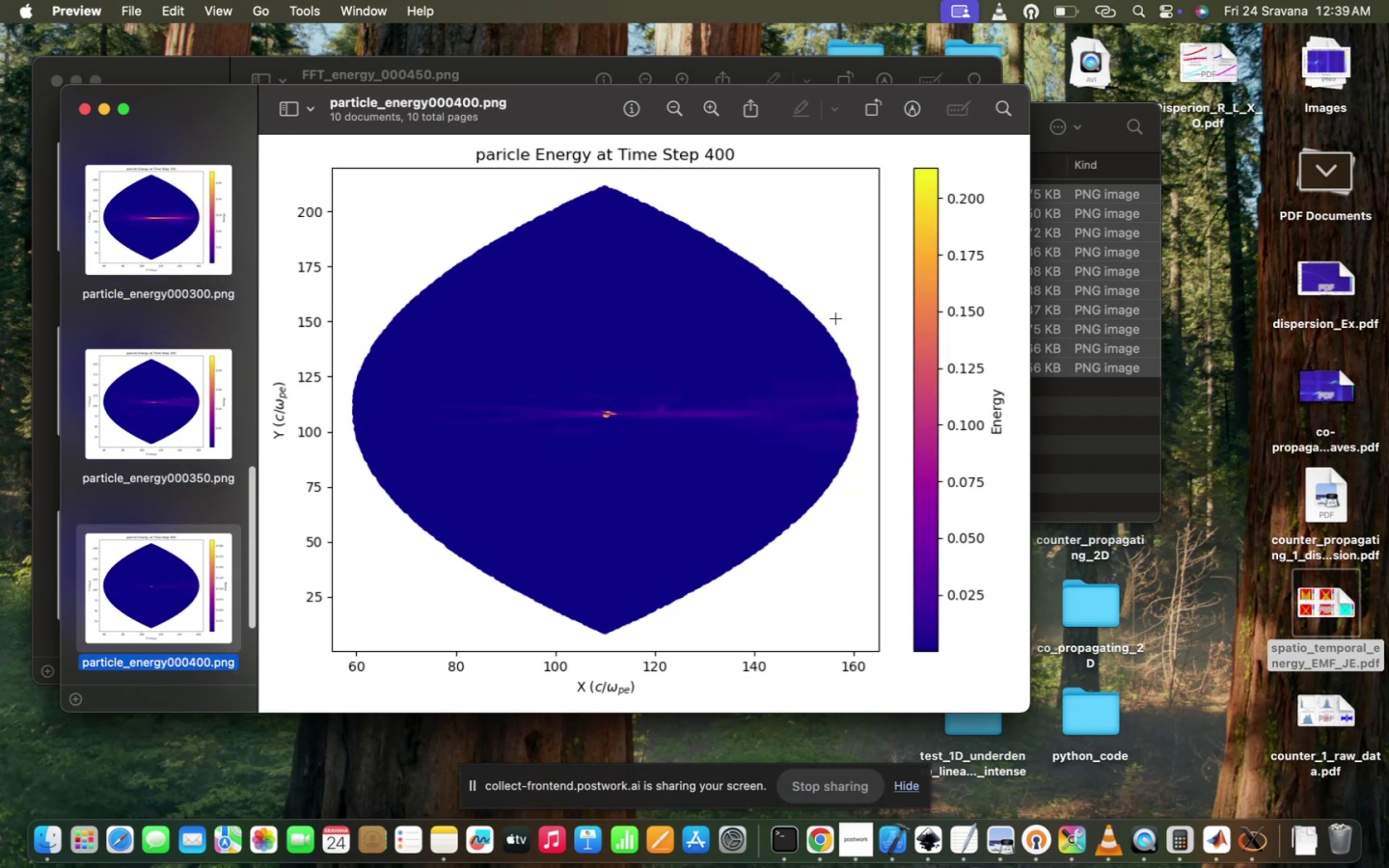 
key(ArrowDown)
 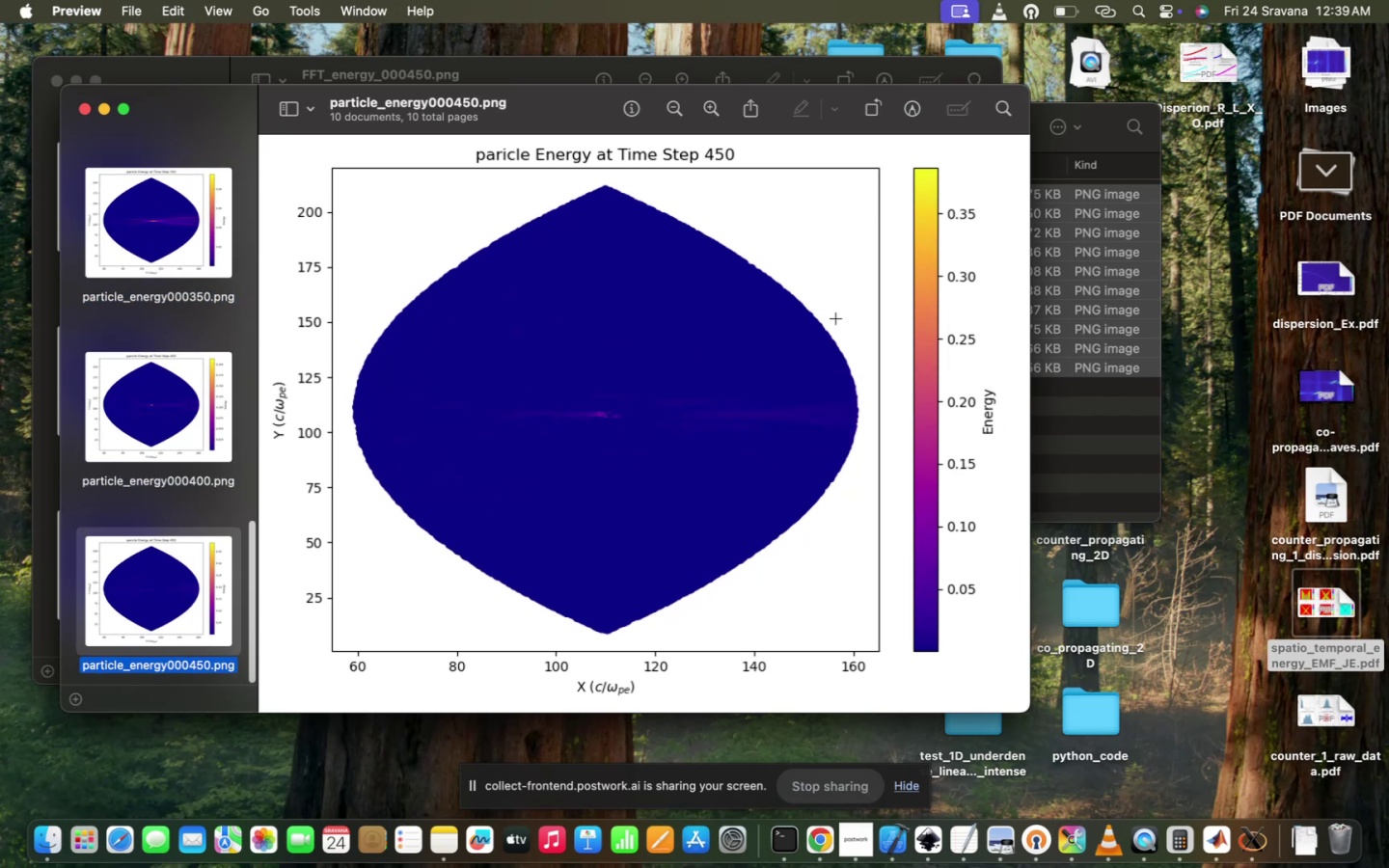 
key(ArrowDown)
 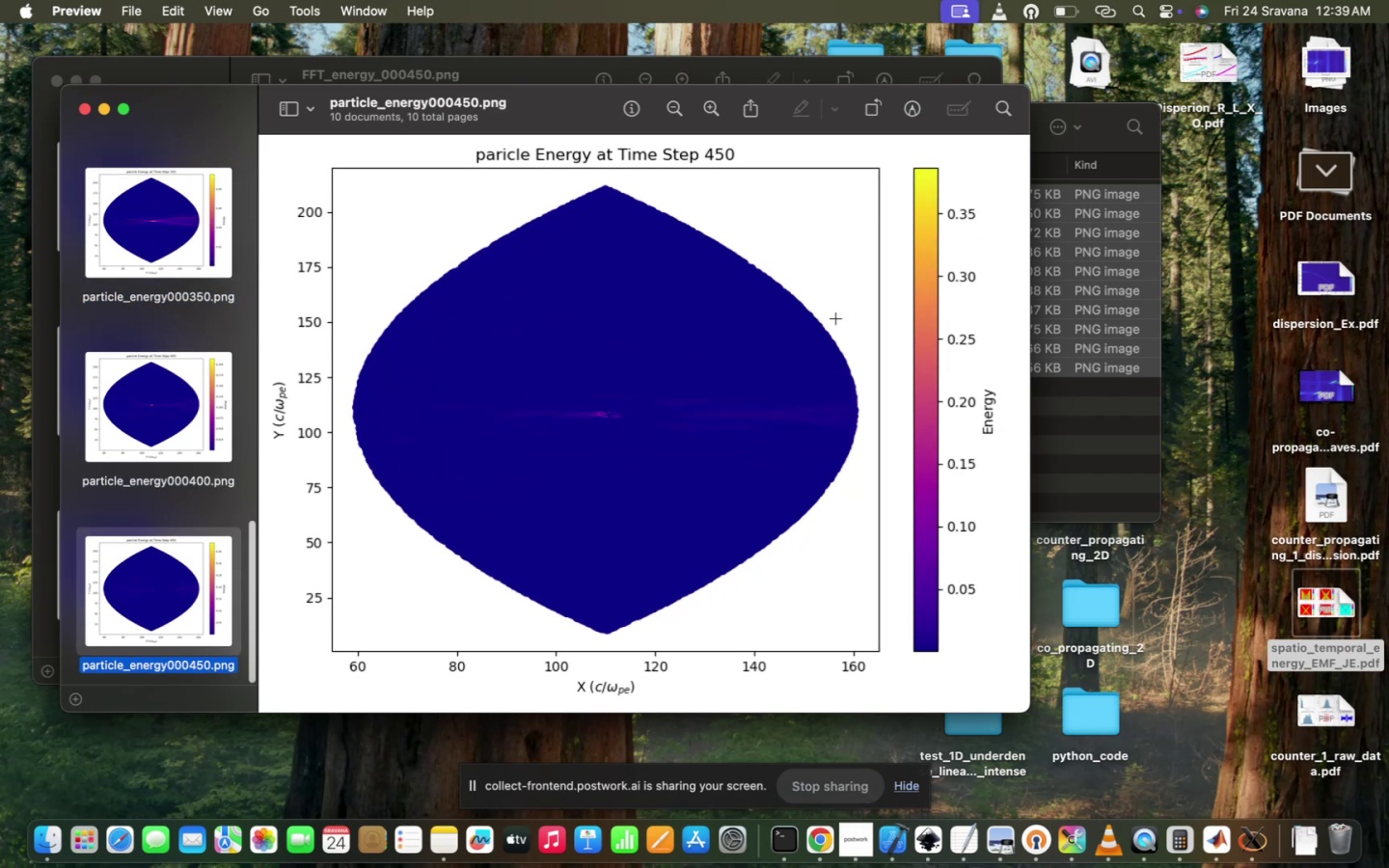 
key(ArrowDown)
 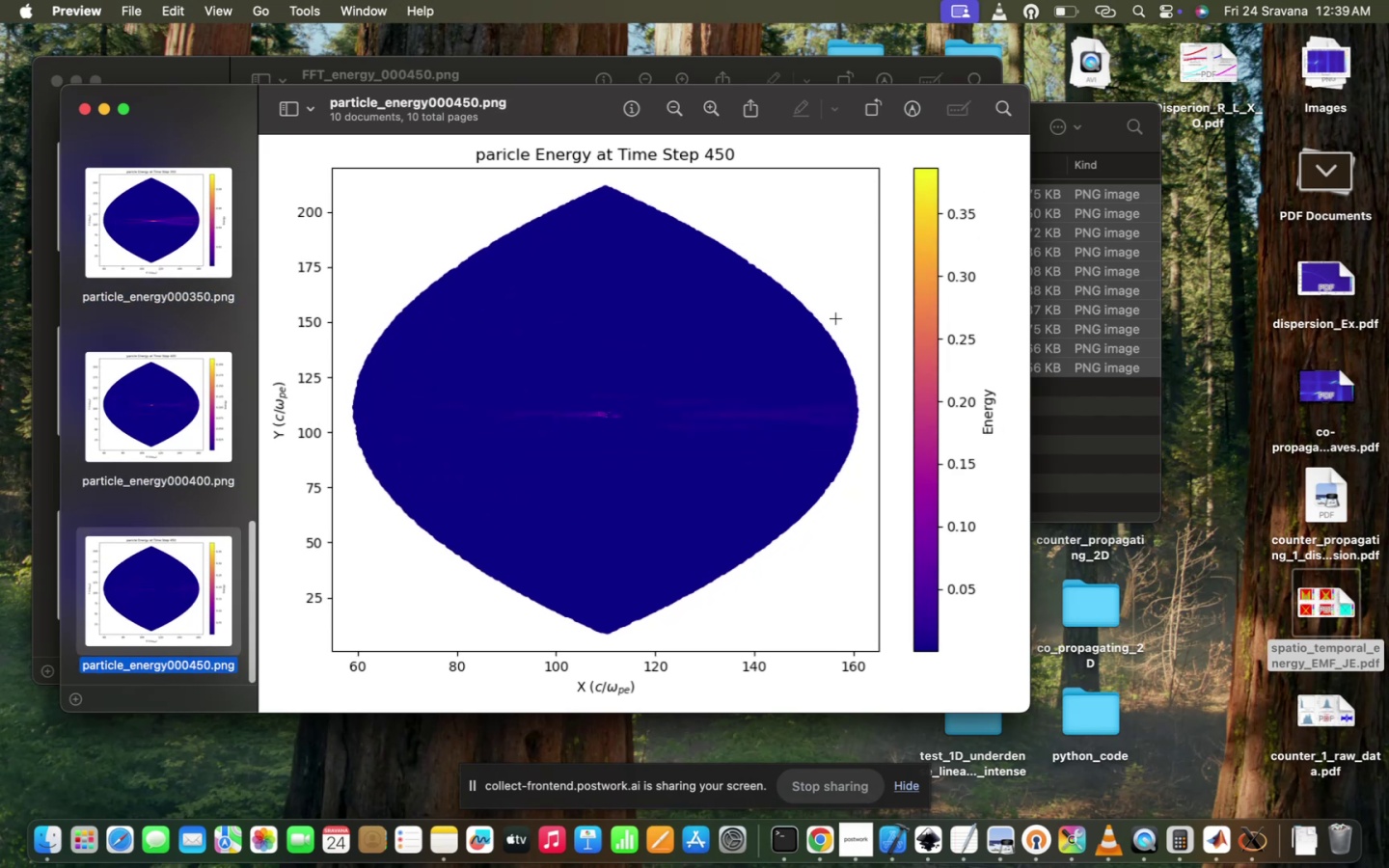 
key(ArrowDown)
 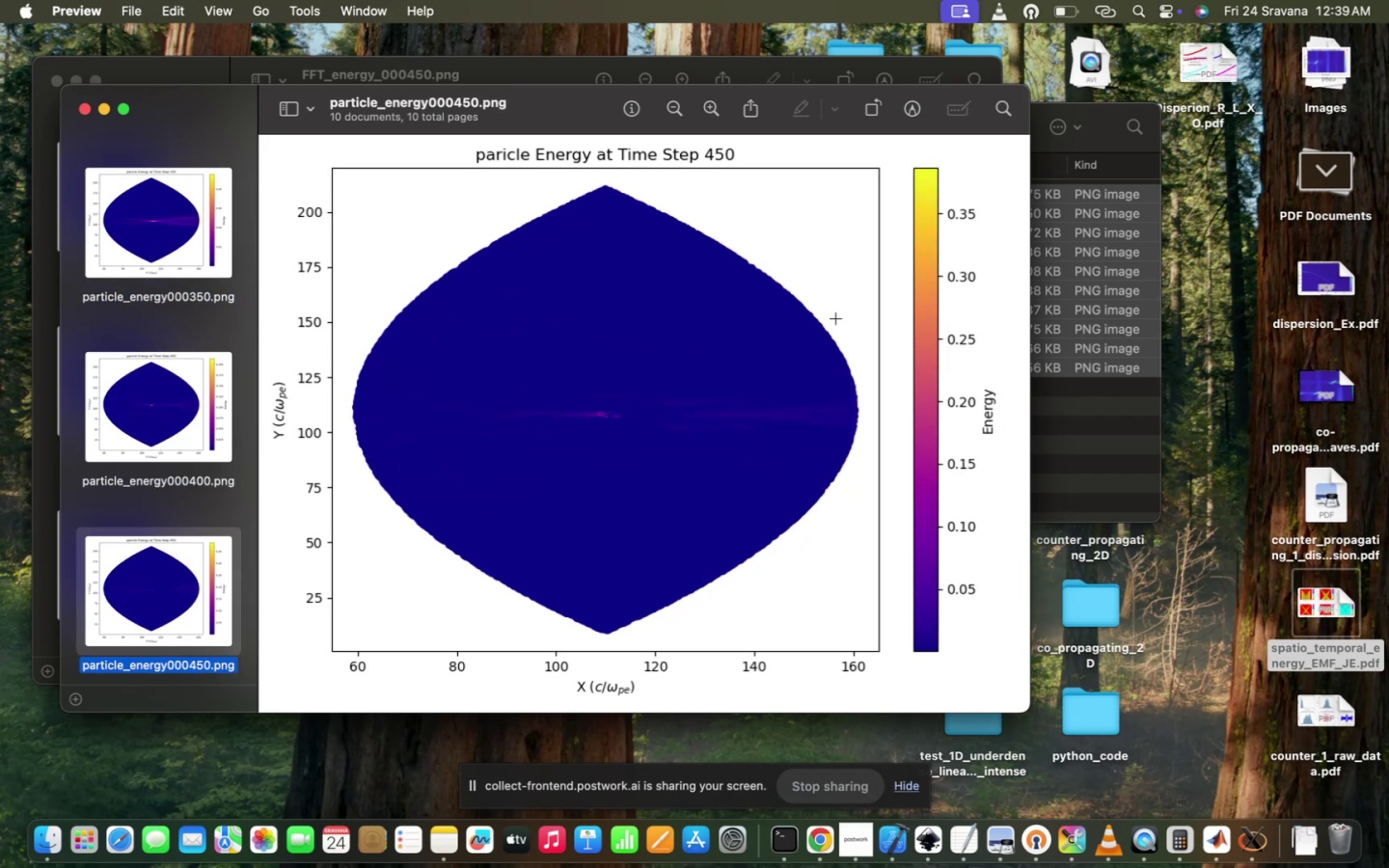 
key(ArrowDown)
 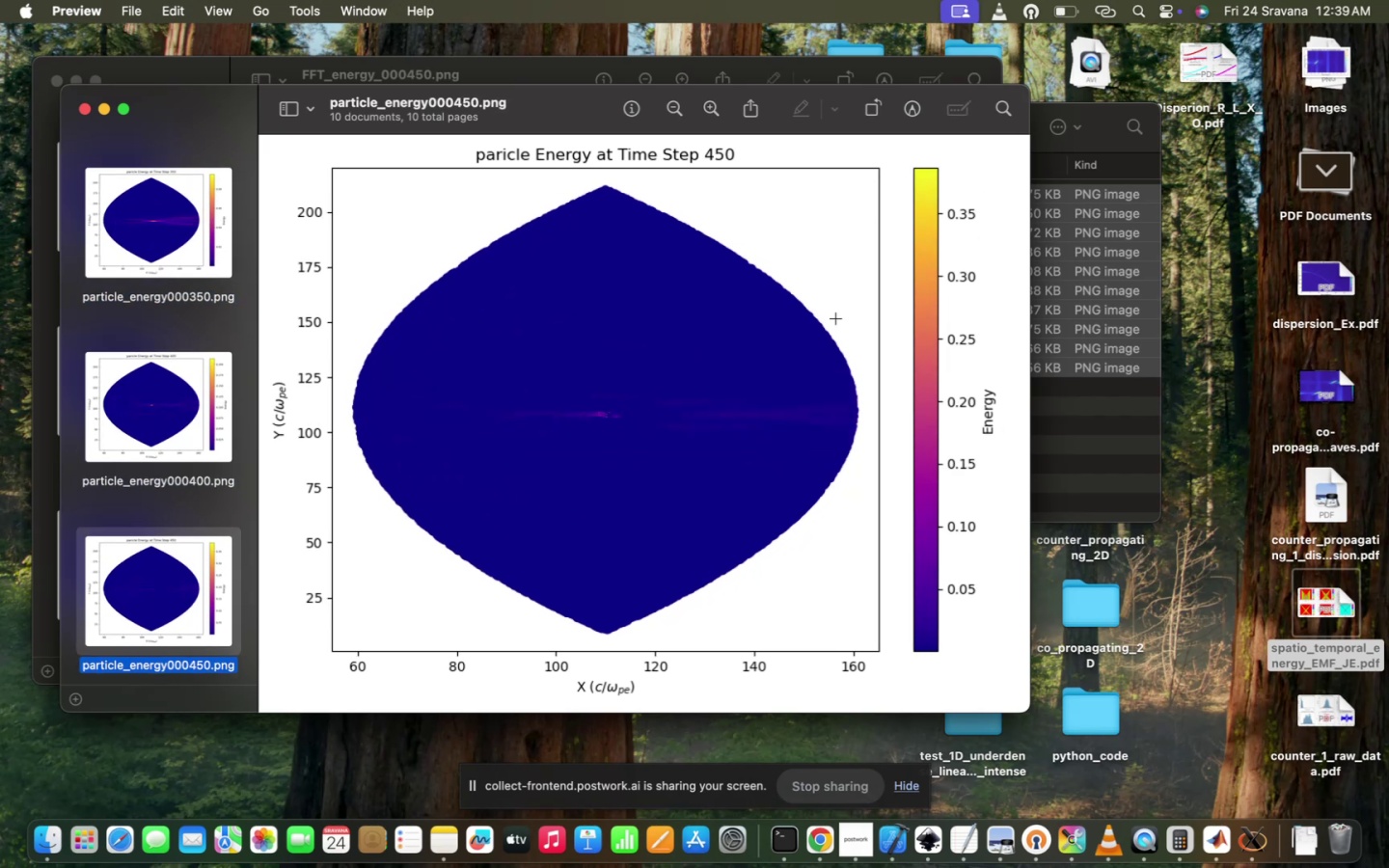 
key(ArrowDown)
 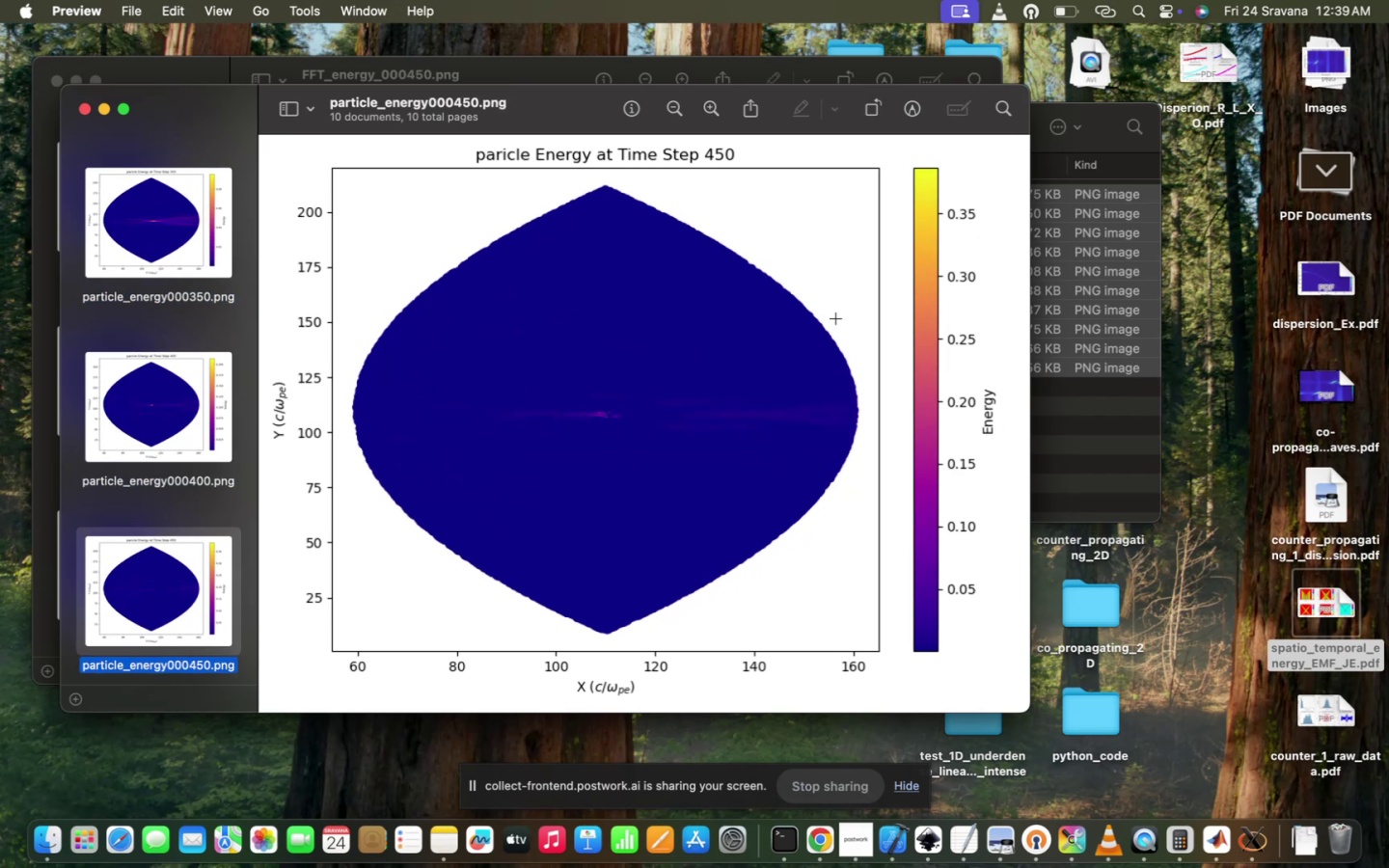 
key(ArrowDown)
 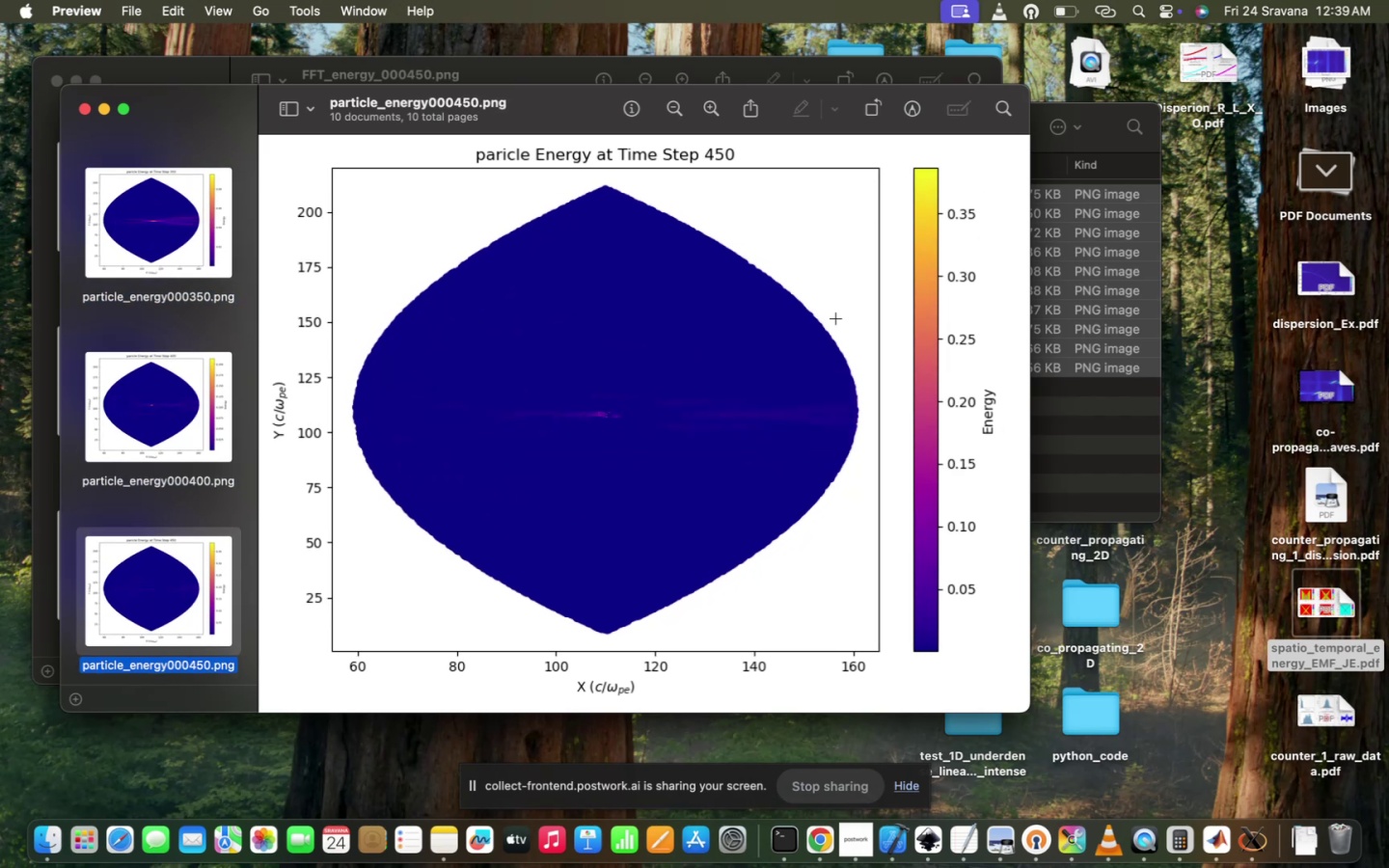 
key(ArrowUp)
 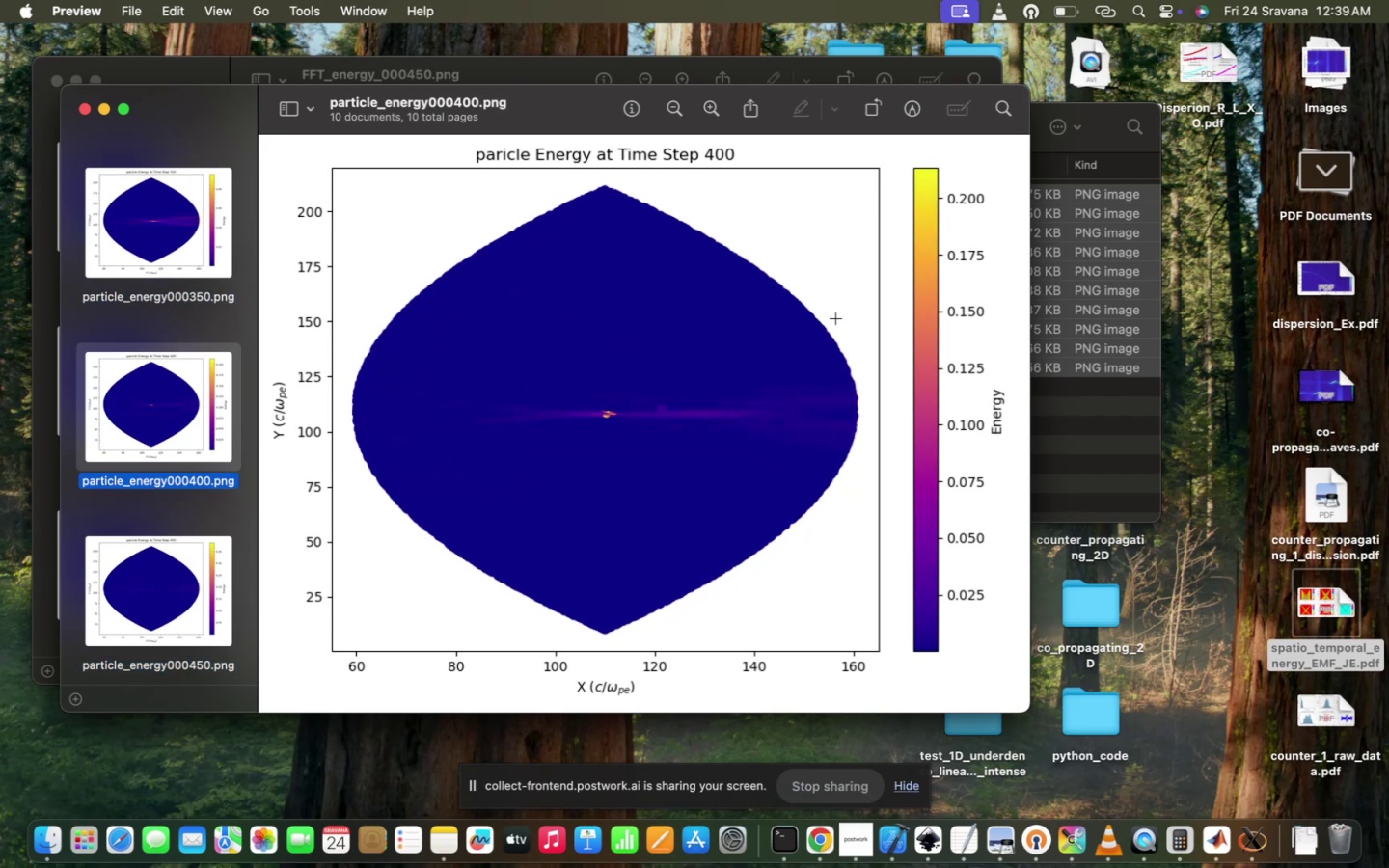 
key(ArrowUp)
 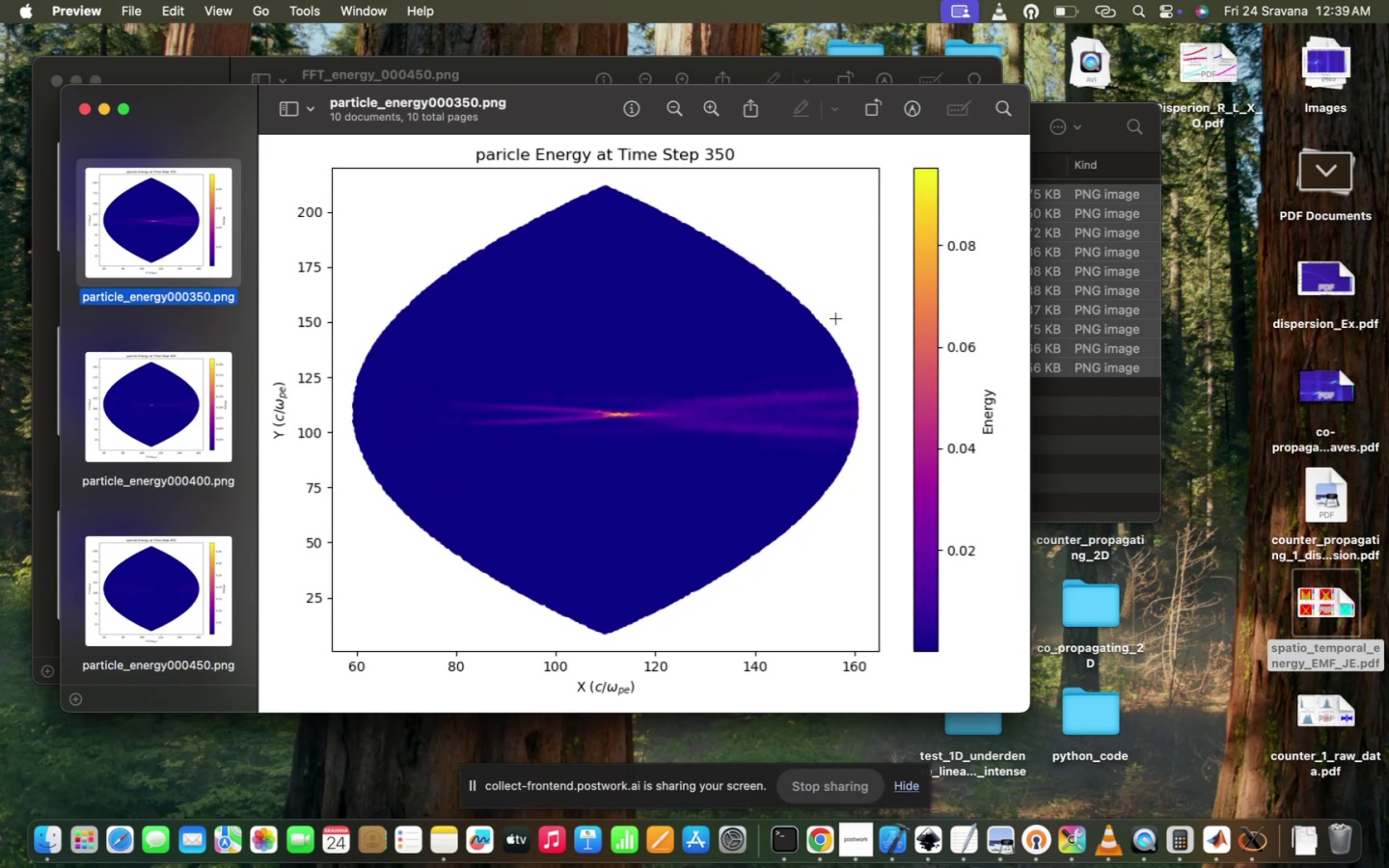 
key(ArrowUp)
 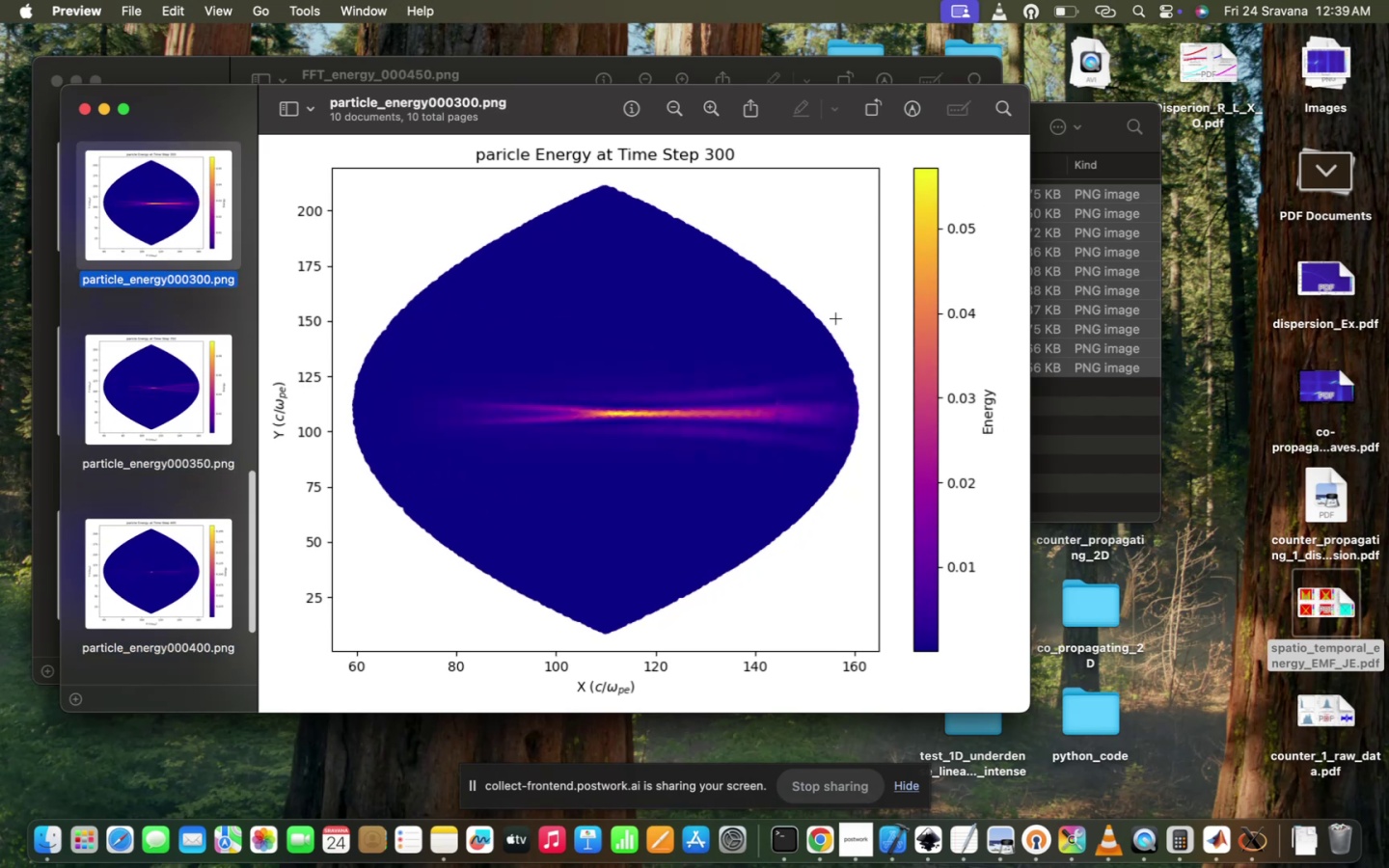 
key(ArrowUp)
 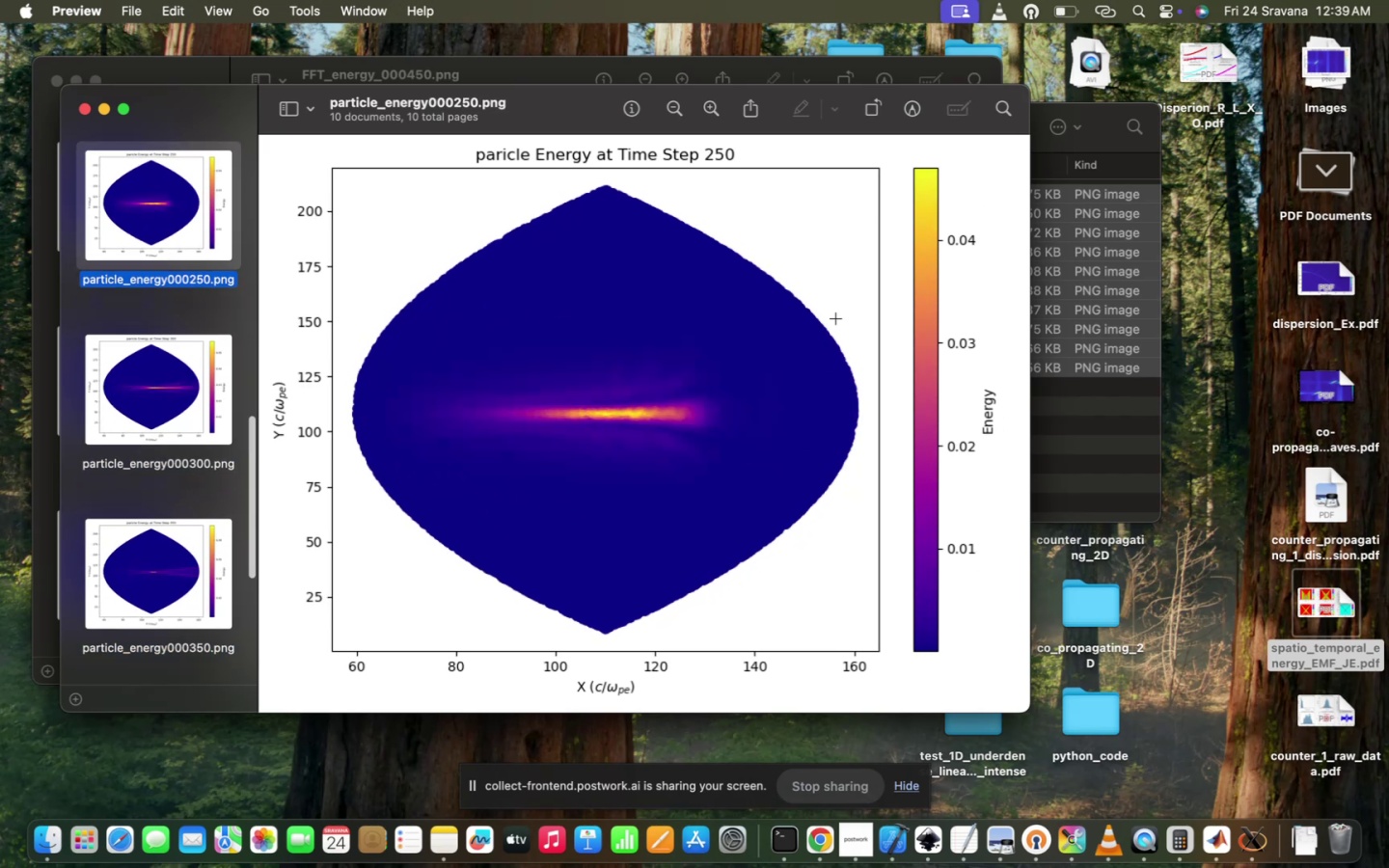 
key(ArrowDown)
 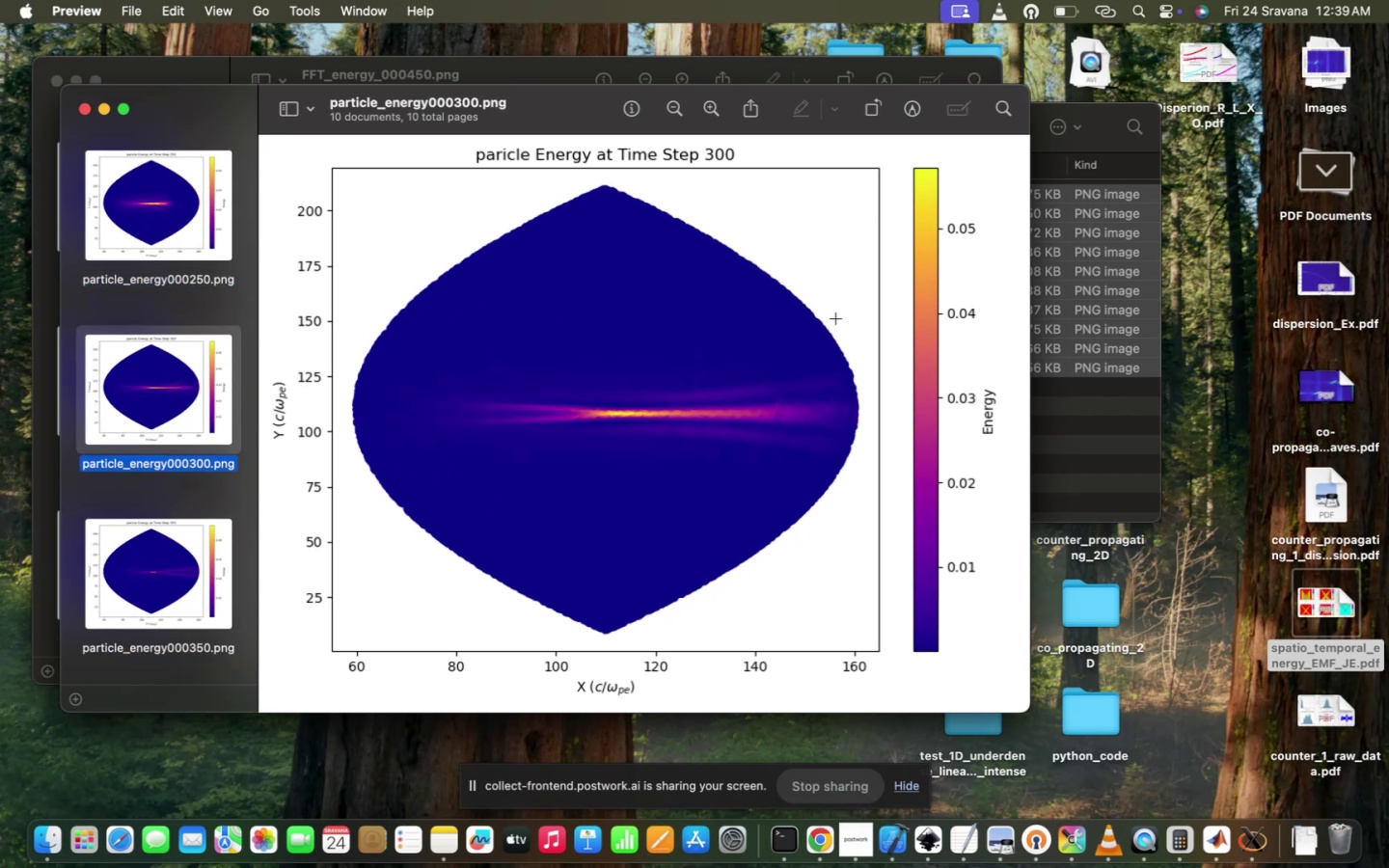 
key(ArrowDown)
 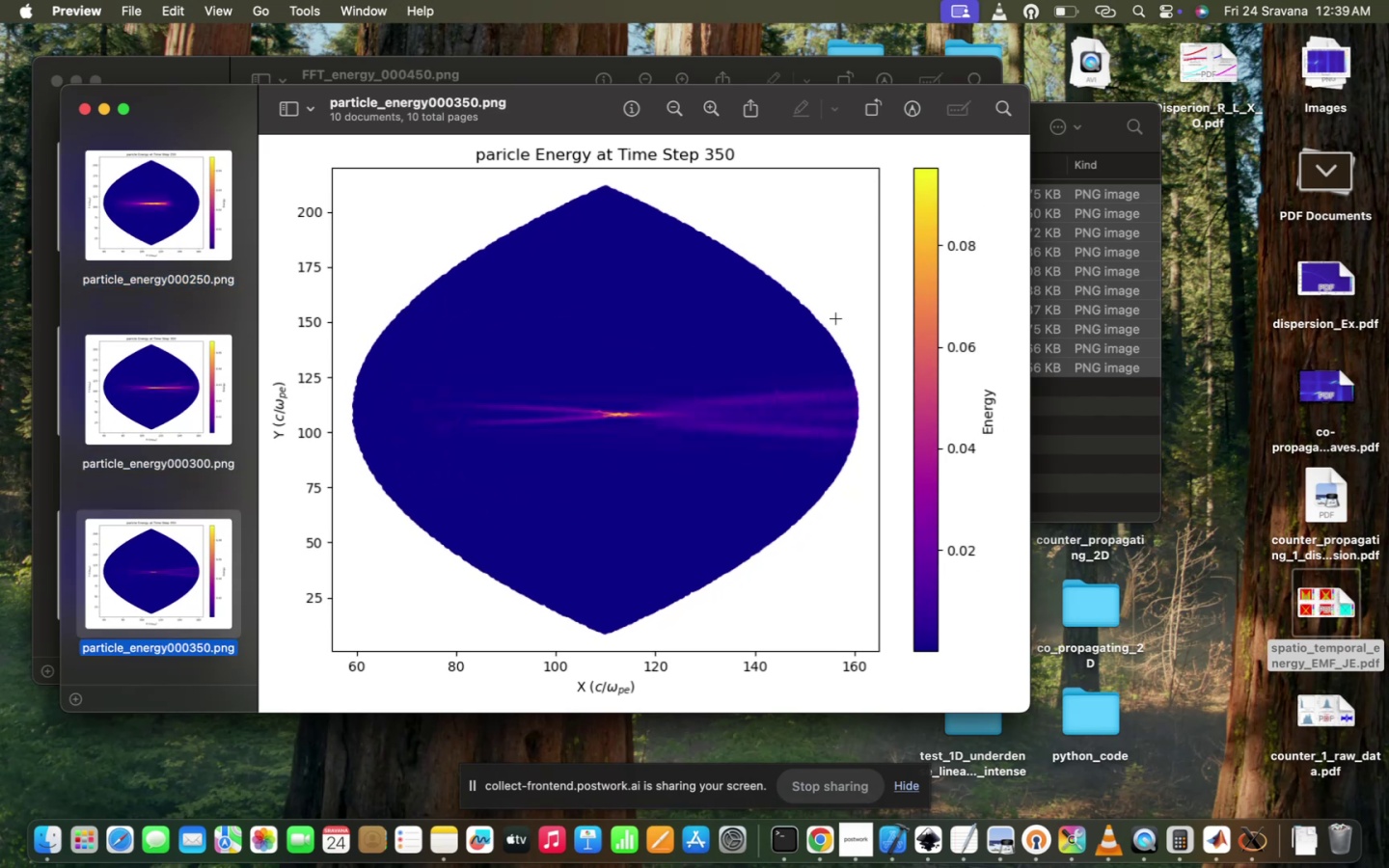 
key(ArrowDown)
 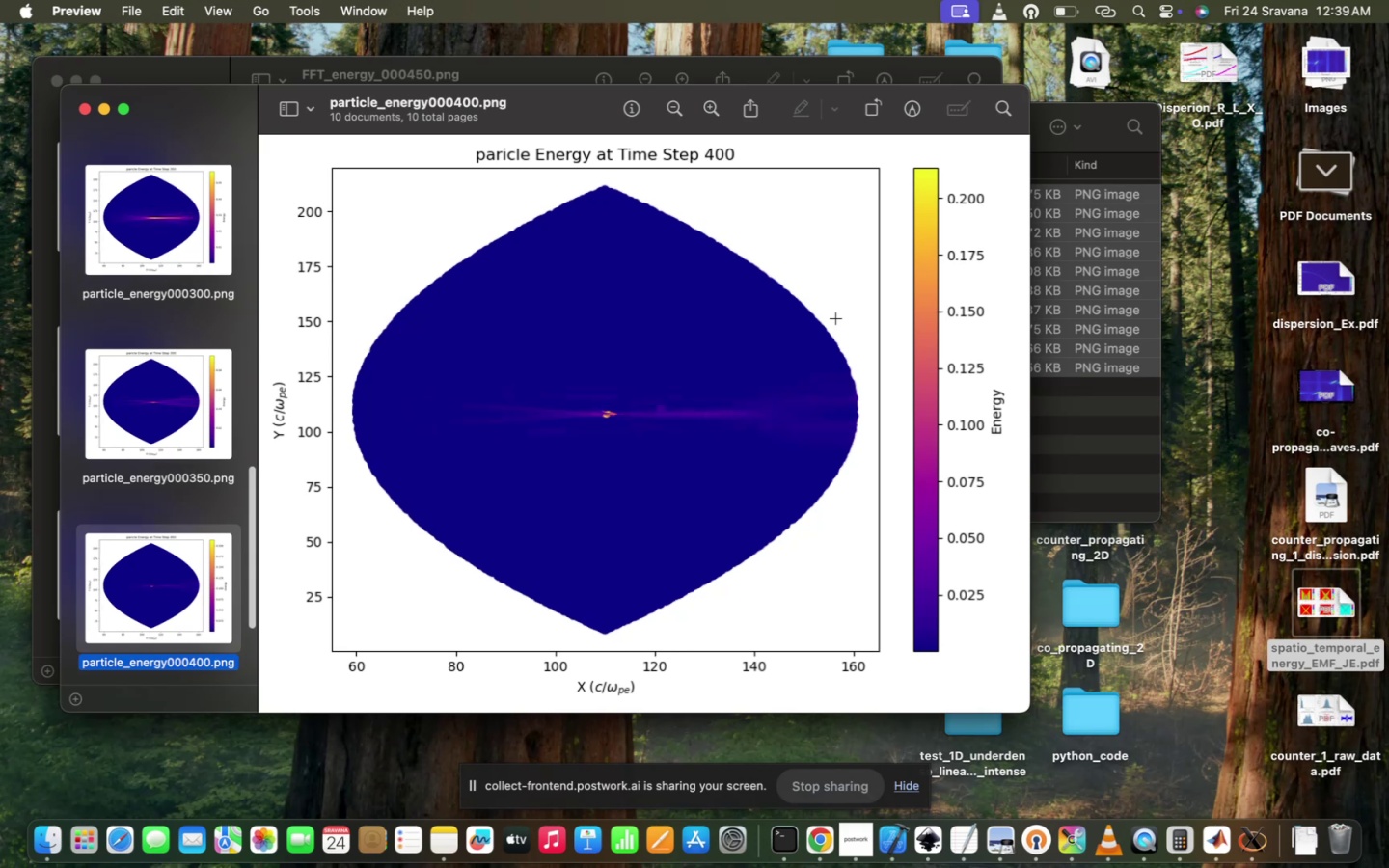 
key(ArrowDown)
 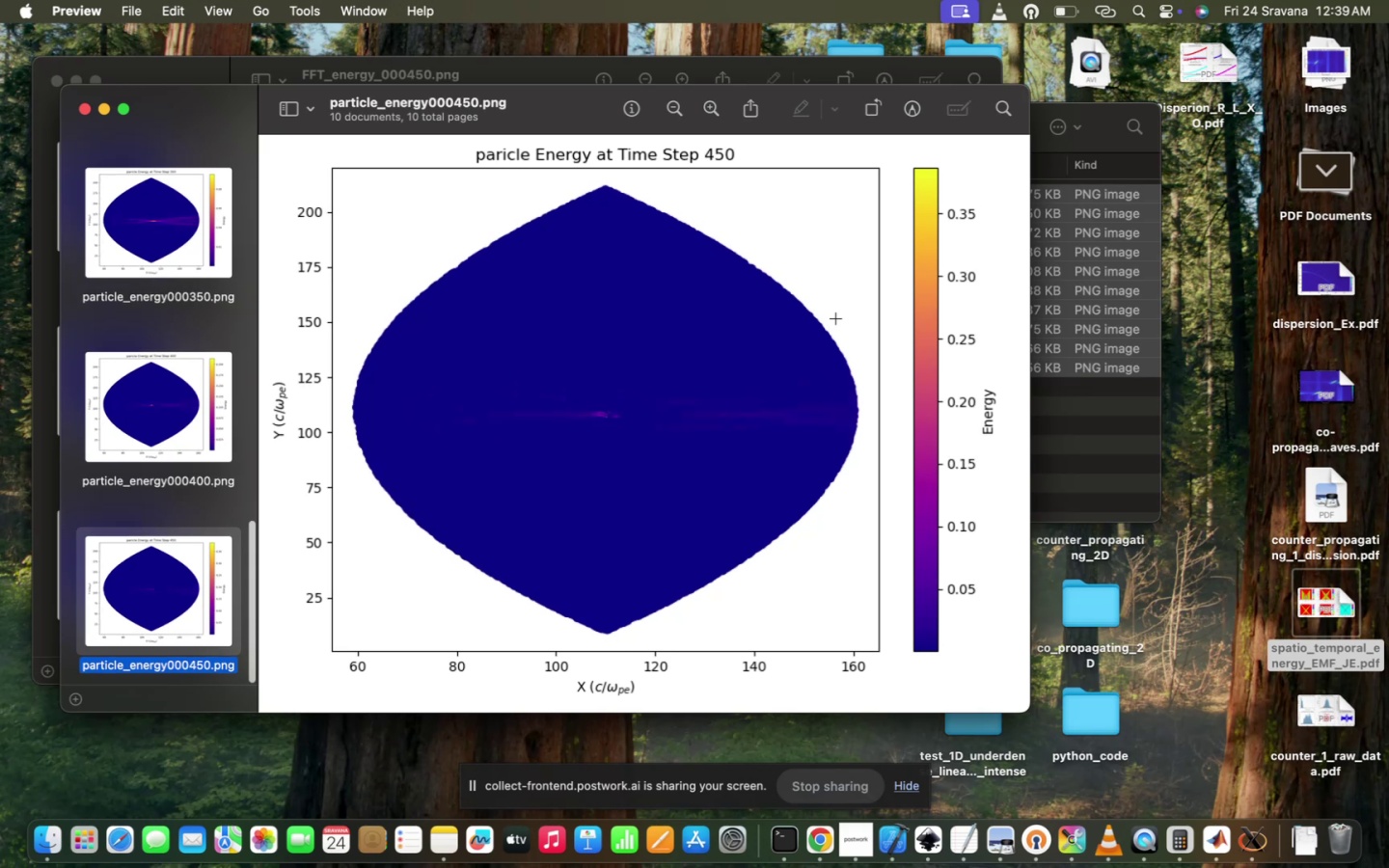 
key(ArrowDown)
 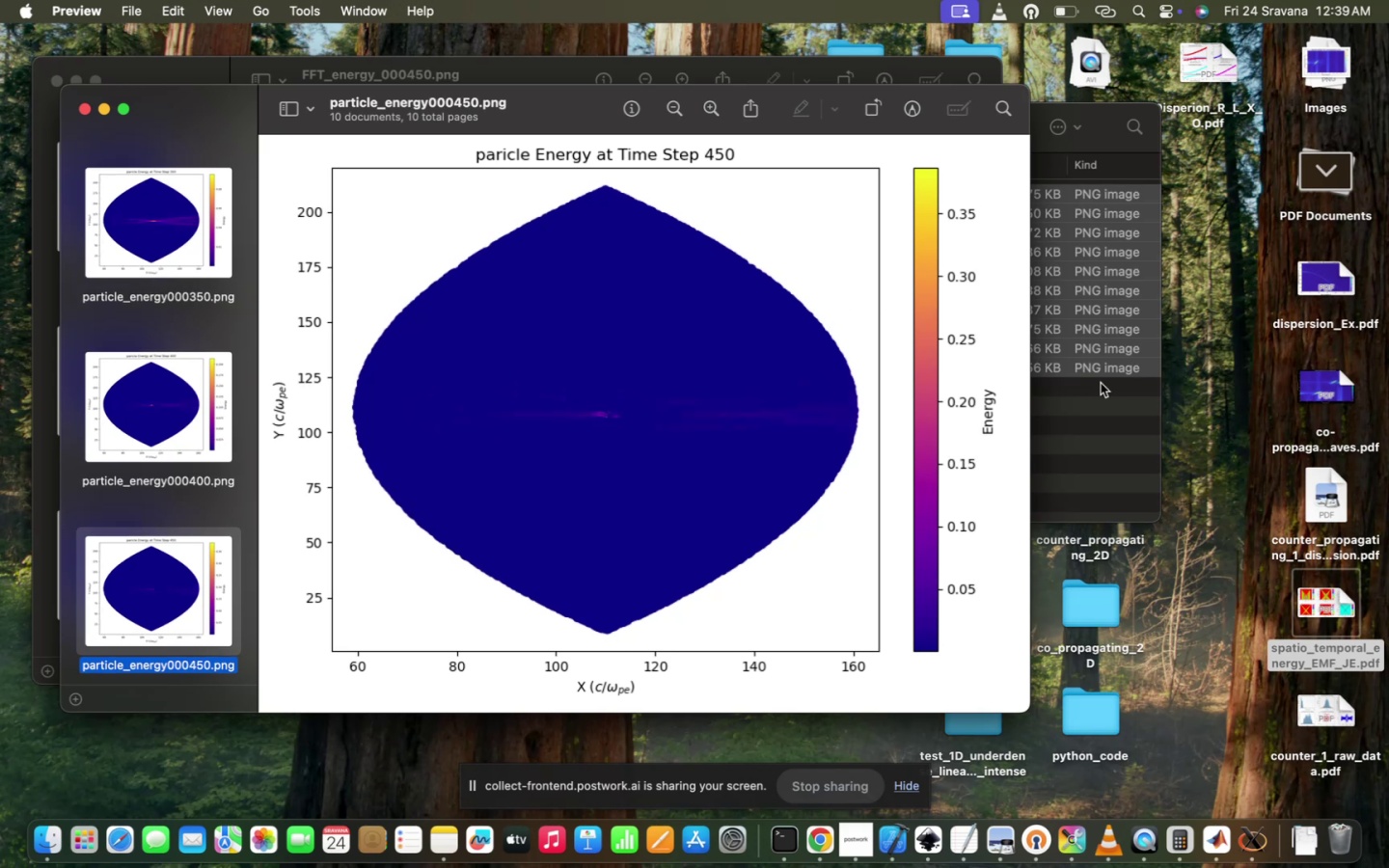 
left_click([1125, 418])
 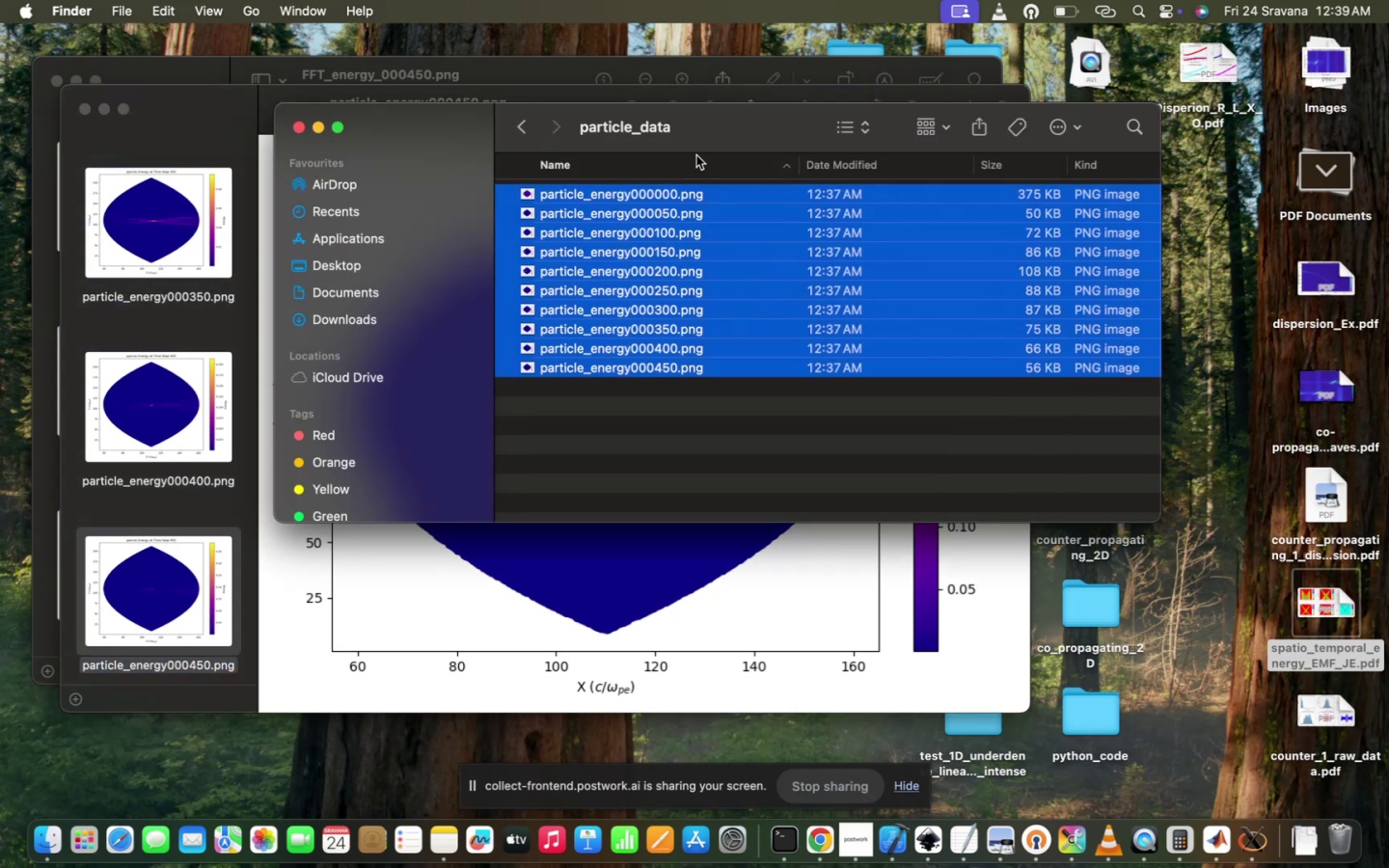 
left_click([530, 130])
 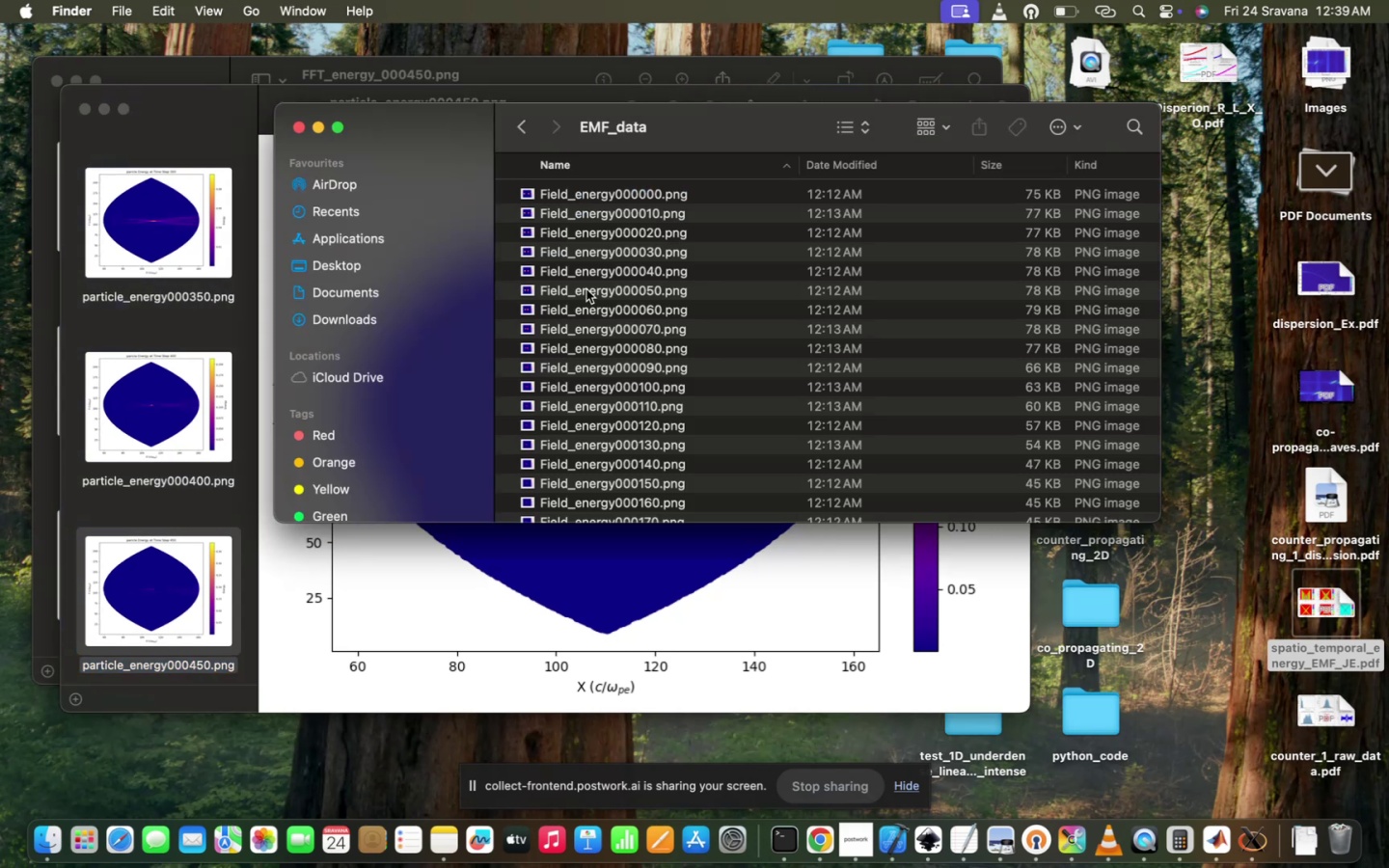 
key(Meta+A)
 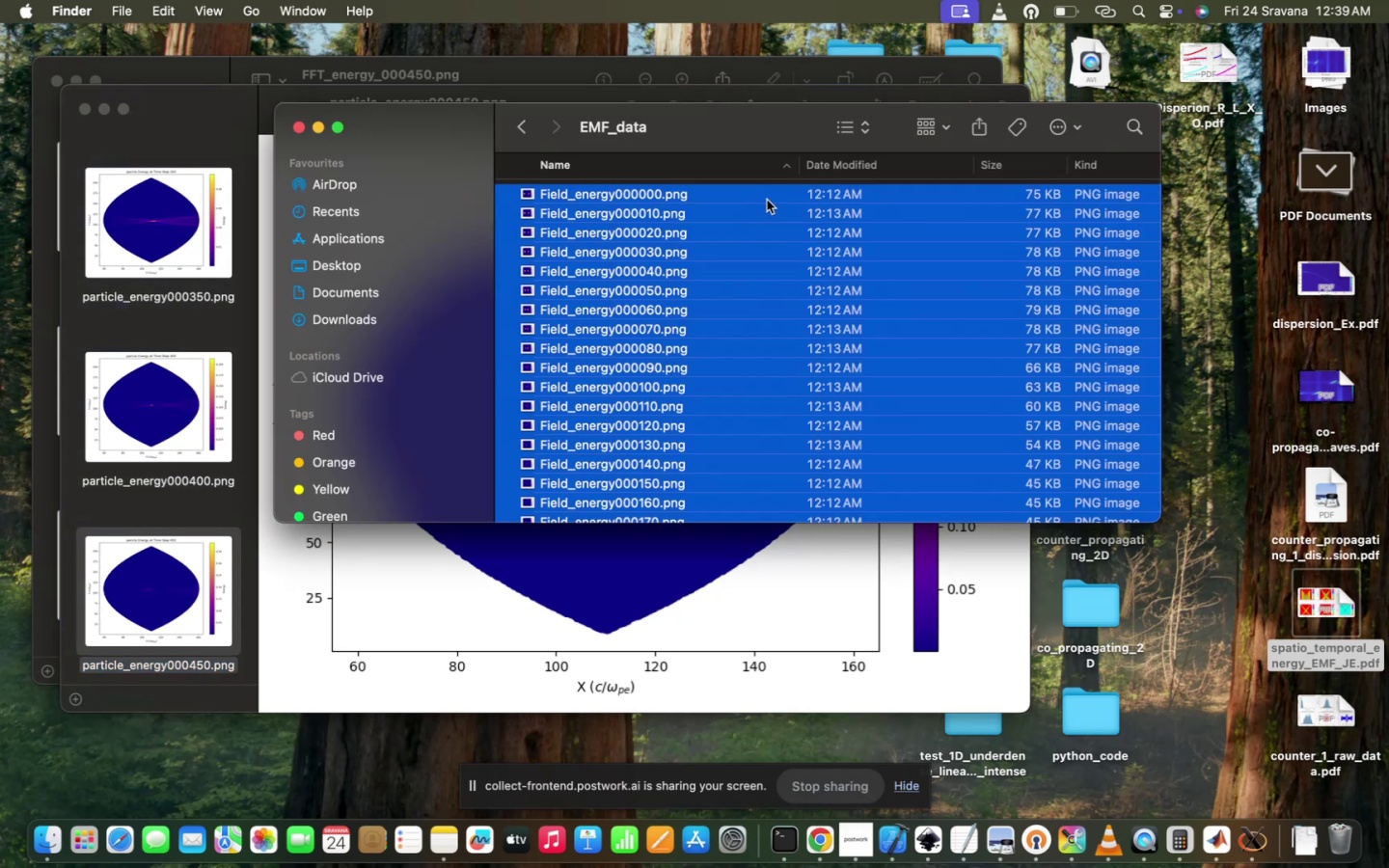 
double_click([785, 193])
 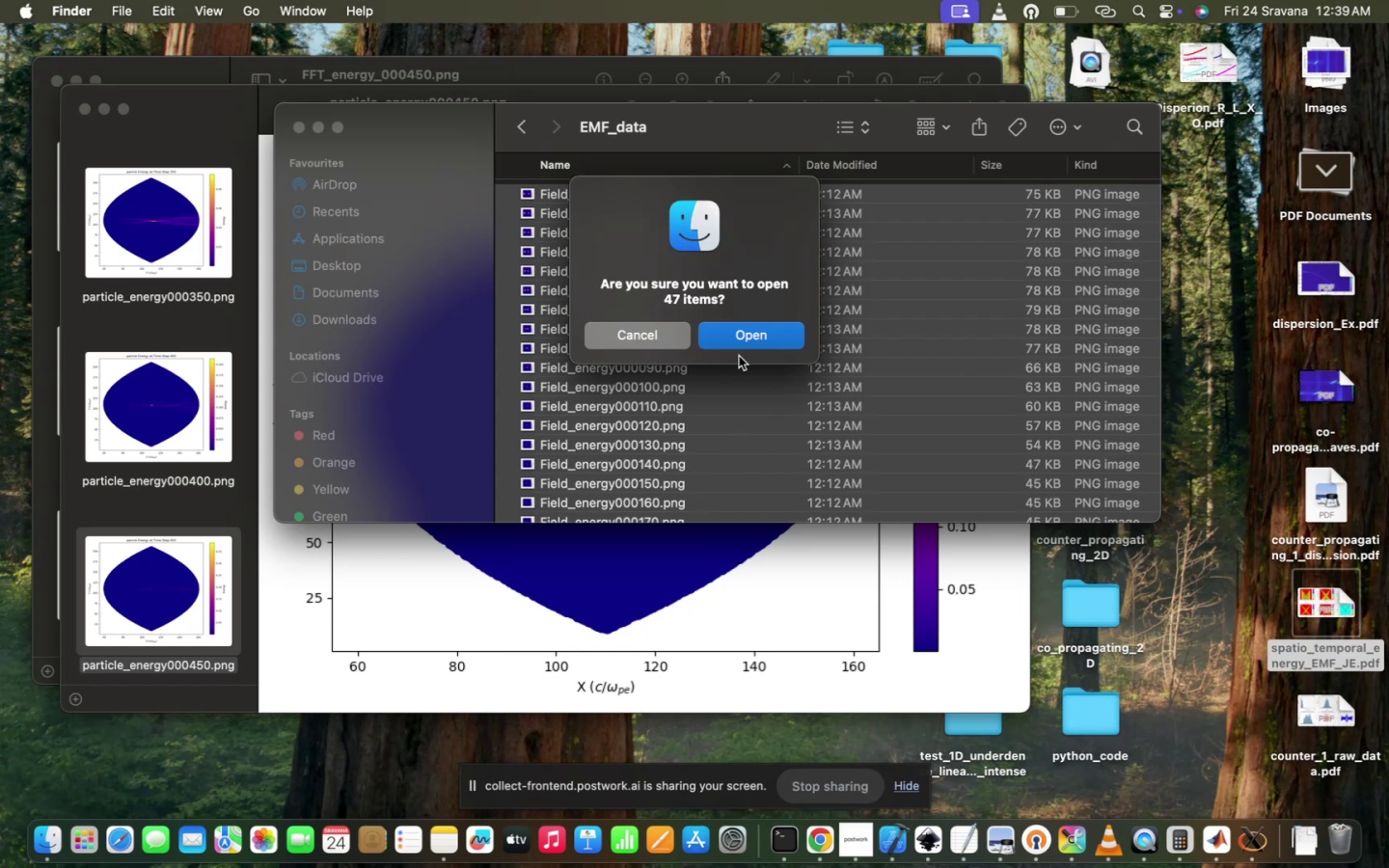 
left_click([747, 343])
 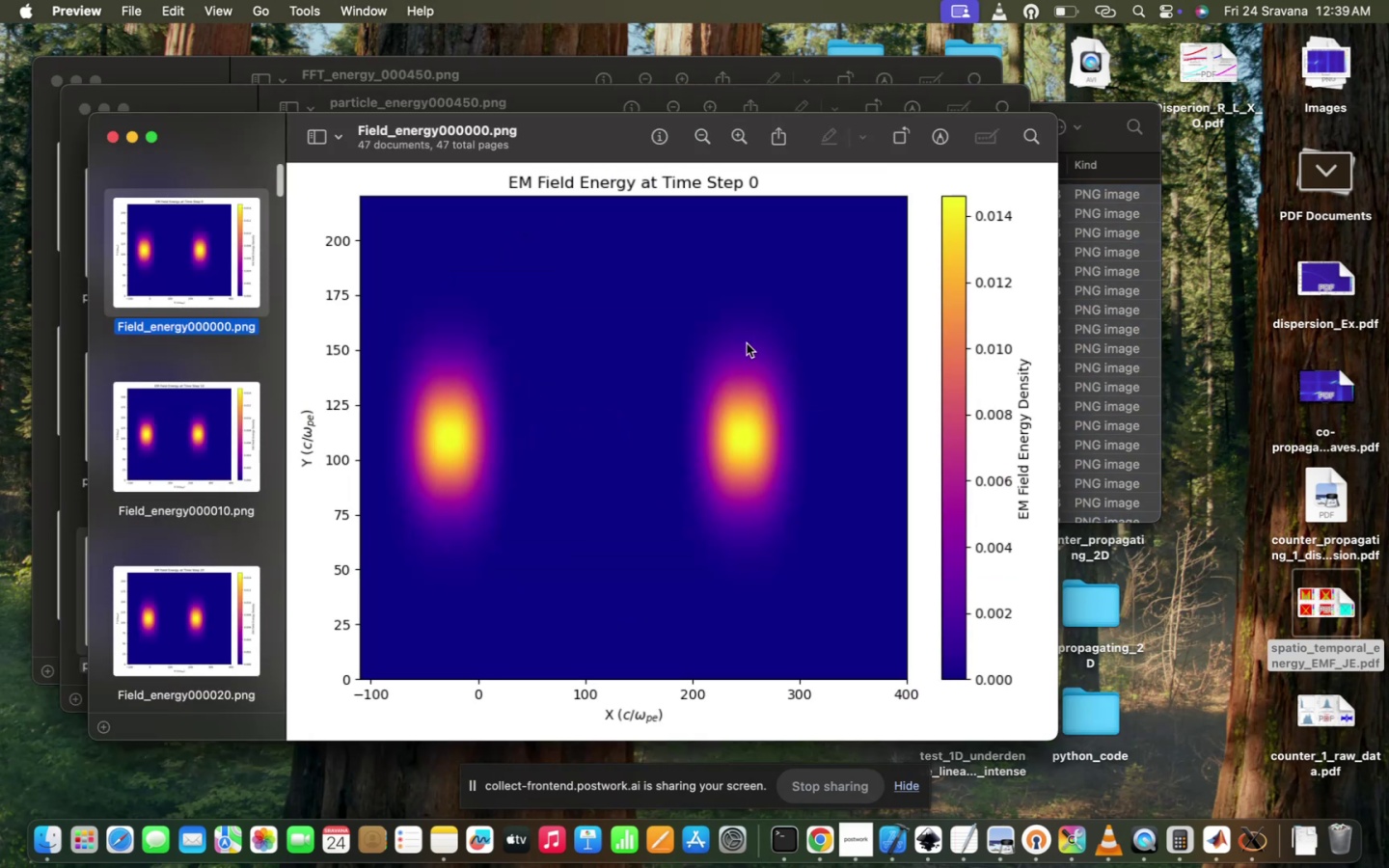 
key(ArrowDown)
 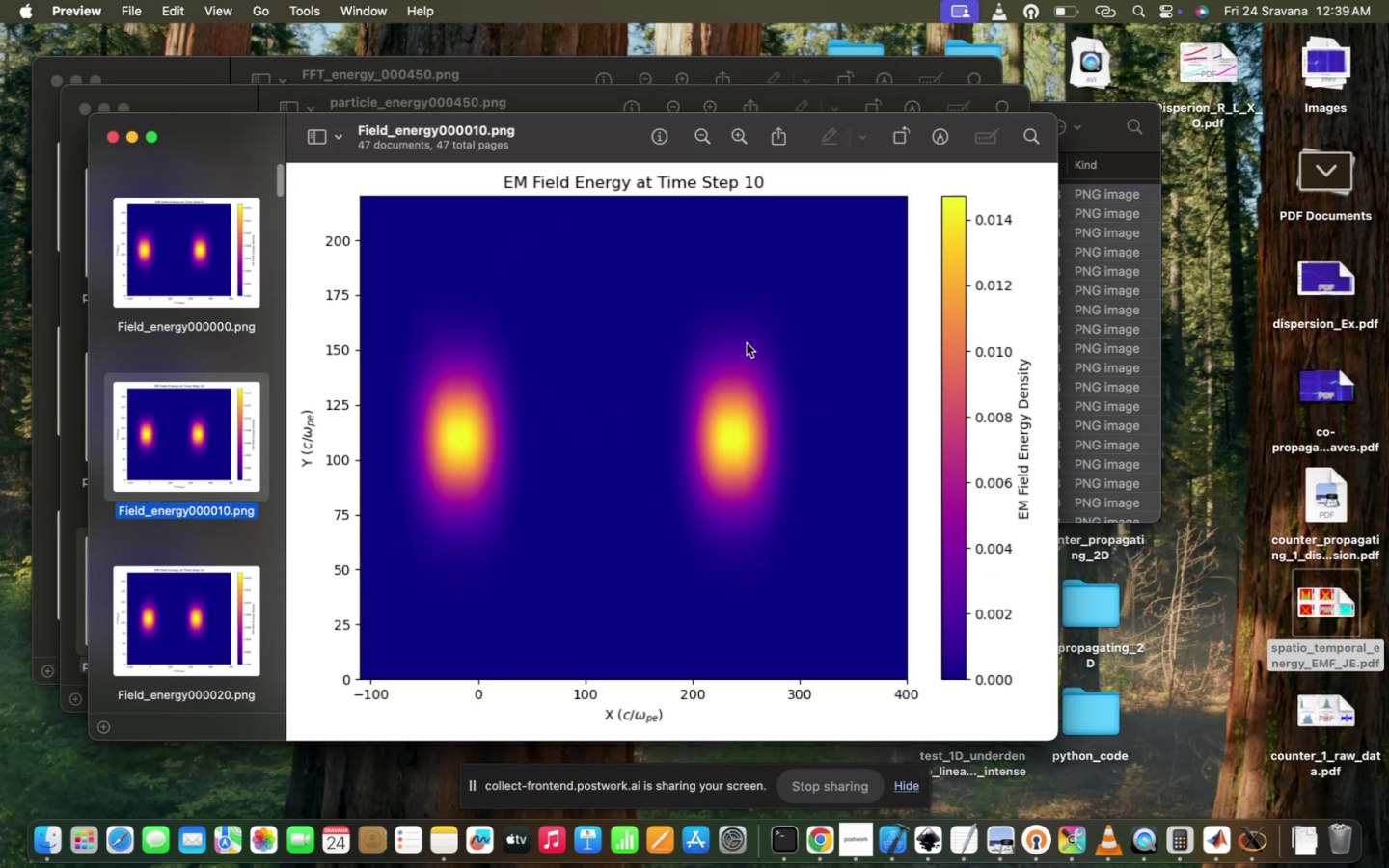 
key(ArrowDown)
 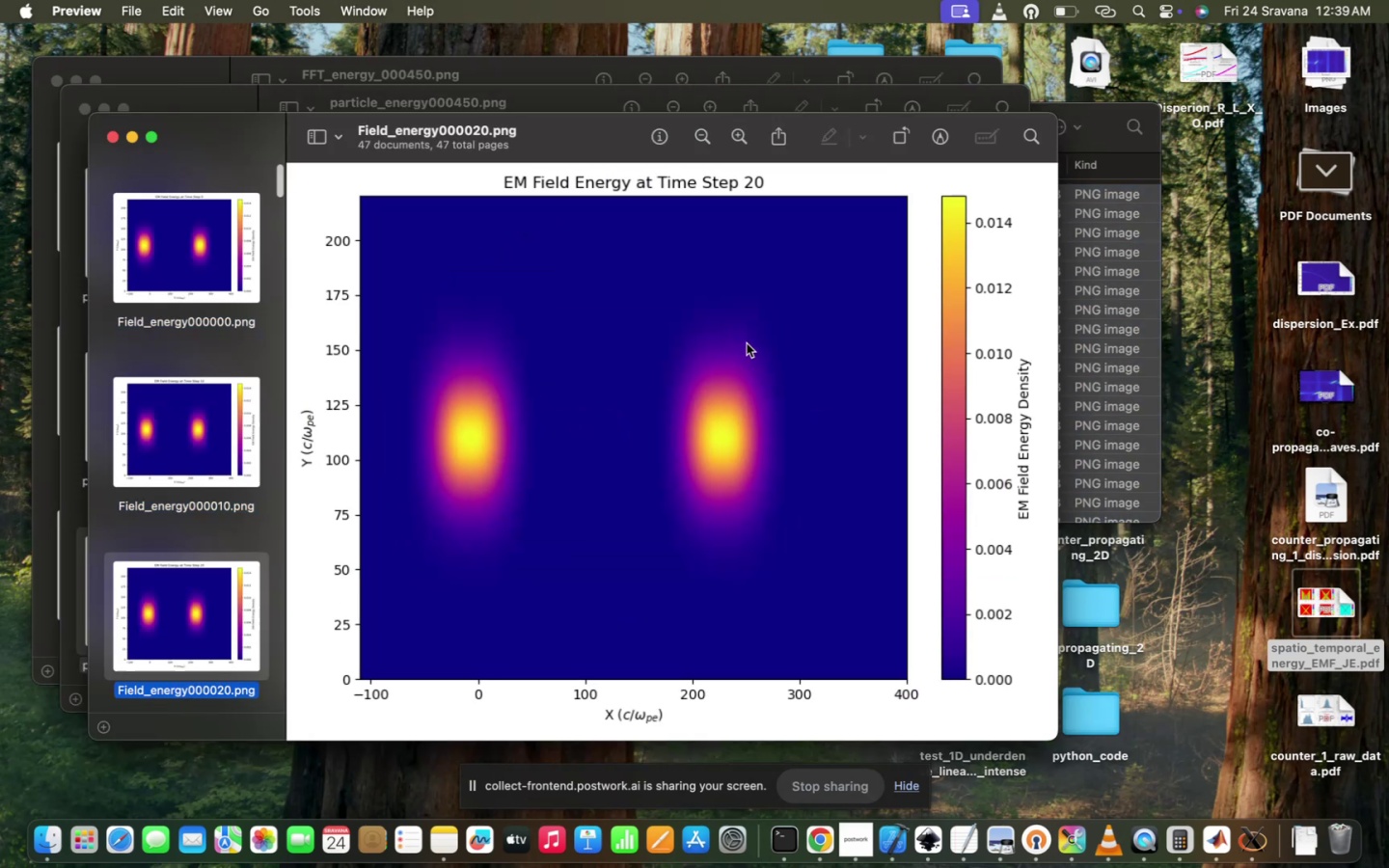 
key(ArrowDown)
 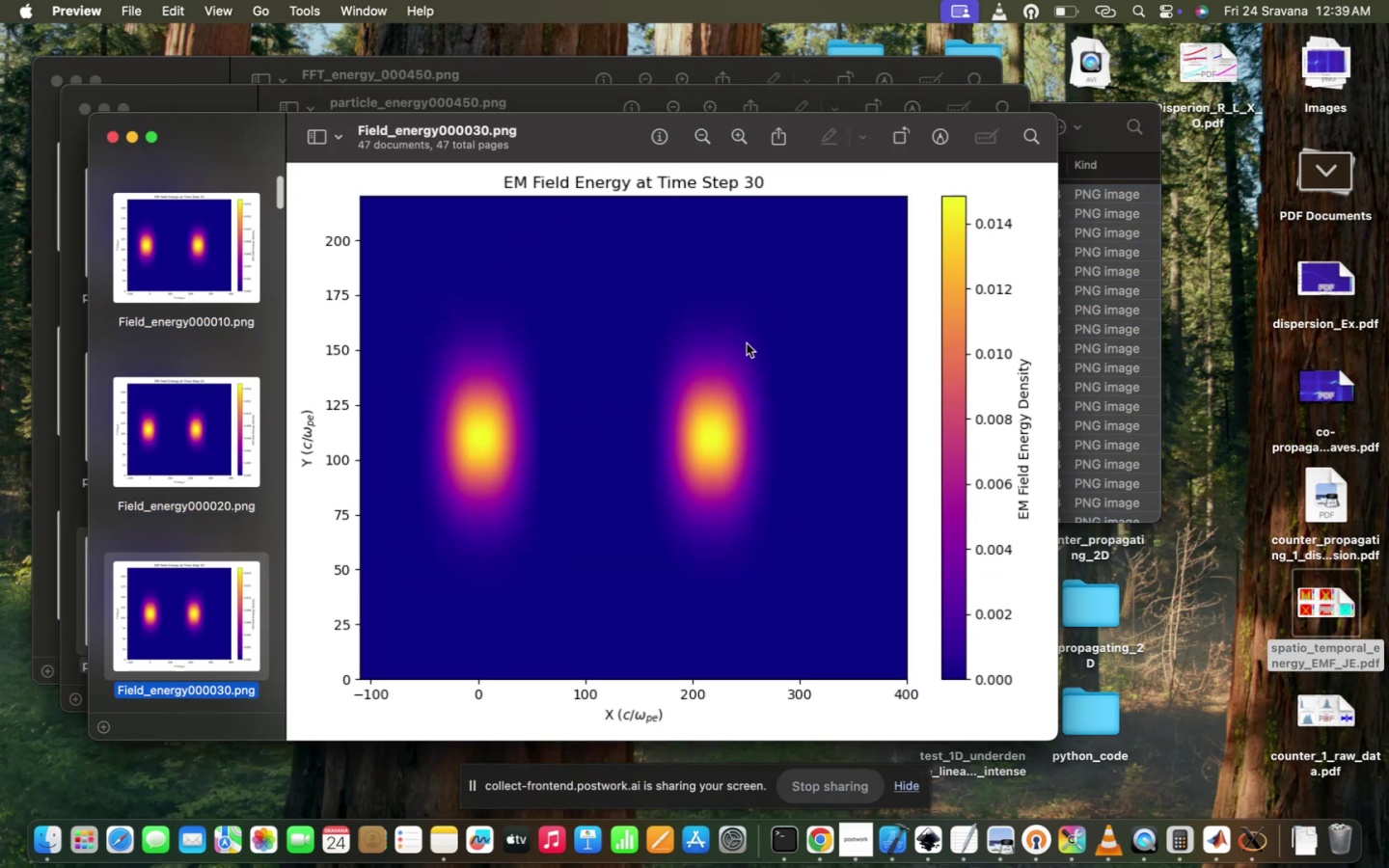 
key(ArrowDown)
 